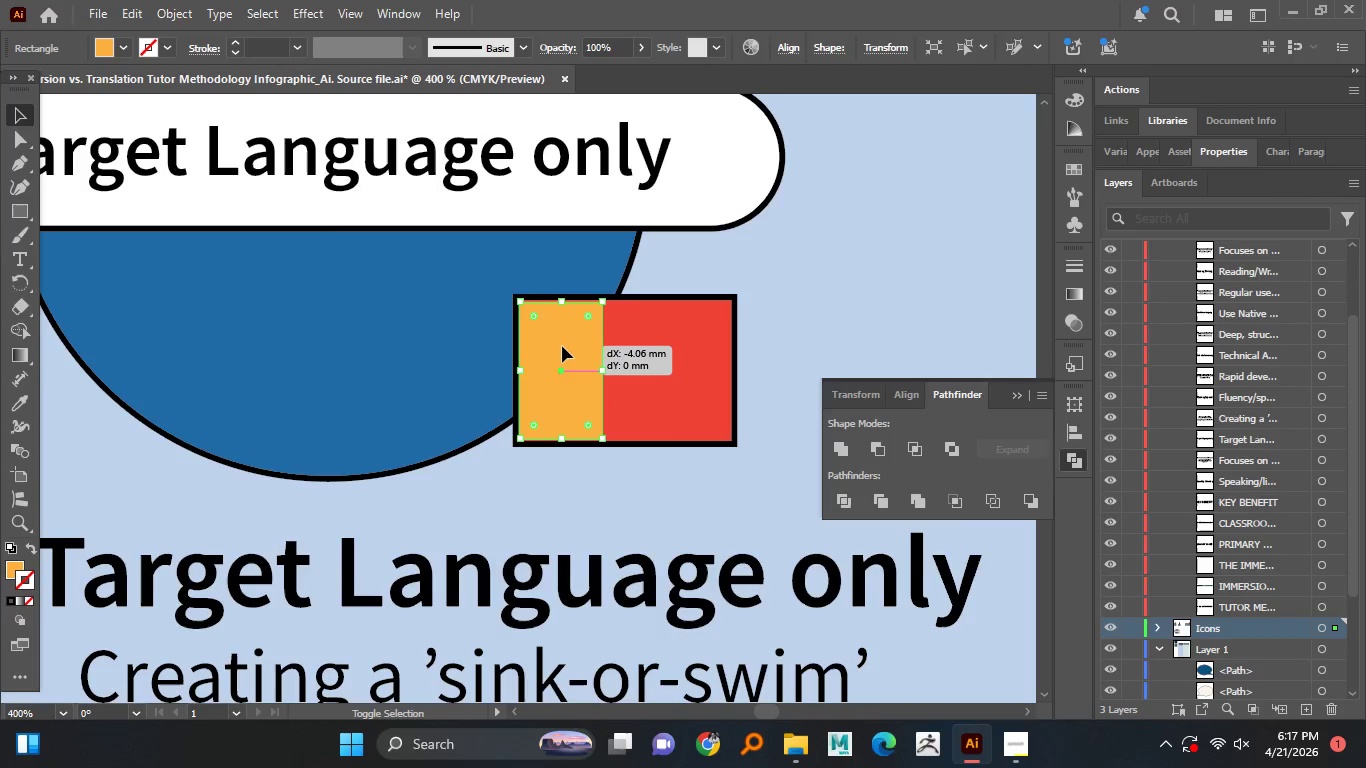 
hold_key(key=ShiftLeft, duration=0.77)
 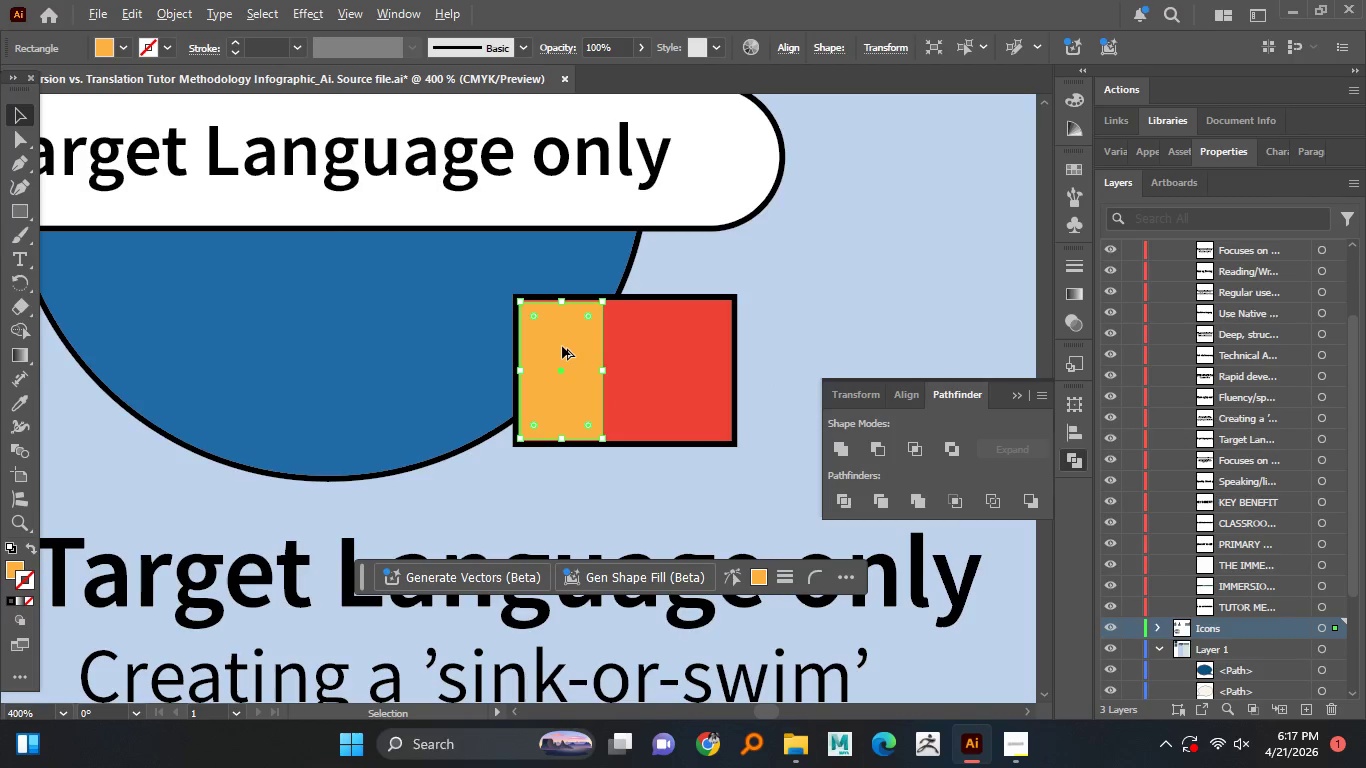 
hold_key(key=ShiftLeft, duration=1.72)
hold_key(key=AltLeft, duration=3.98)
left_click_drag(start_coordinate=[562, 346], to_coordinate=[641, 365])
 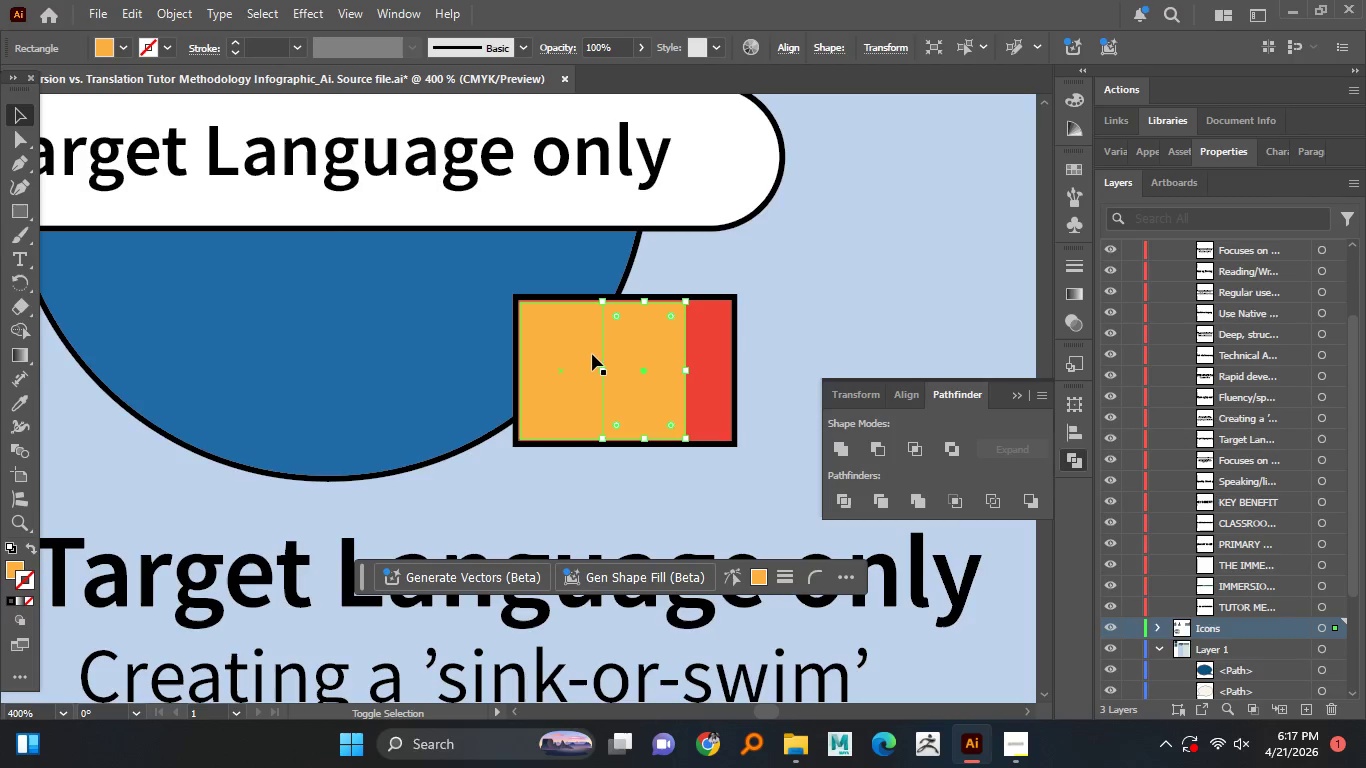 
hold_key(key=ShiftLeft, duration=1.5)
 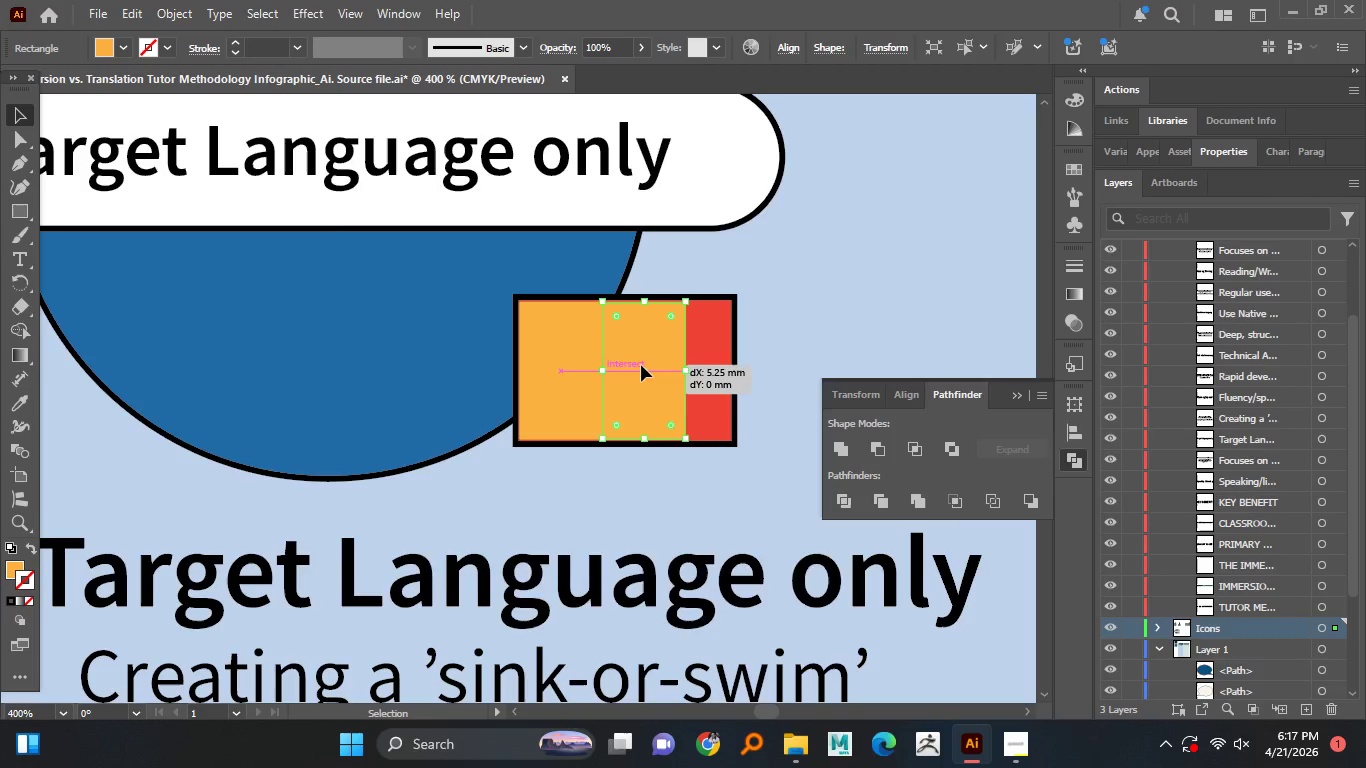 
hold_key(key=ShiftLeft, duration=1.5)
 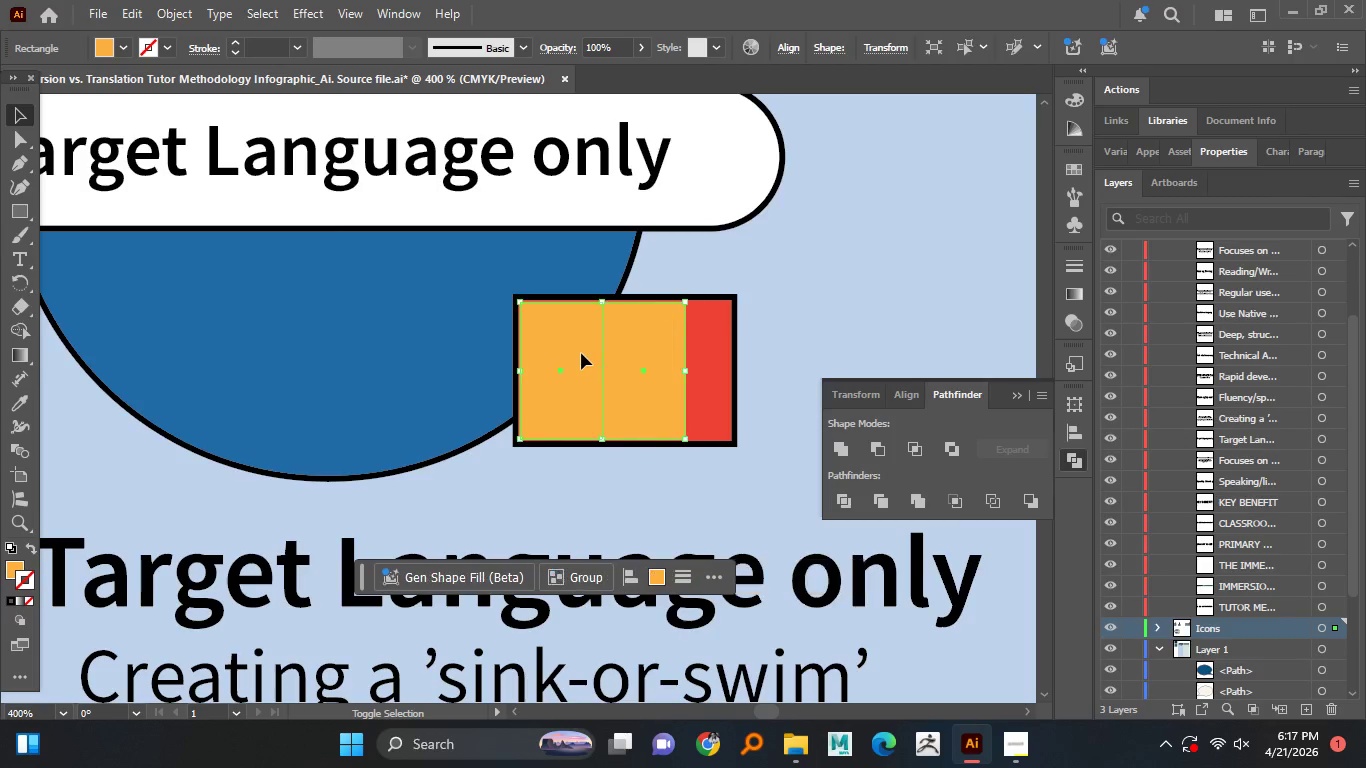 
hold_key(key=ShiftLeft, duration=1.33)
left_click([581, 353])
 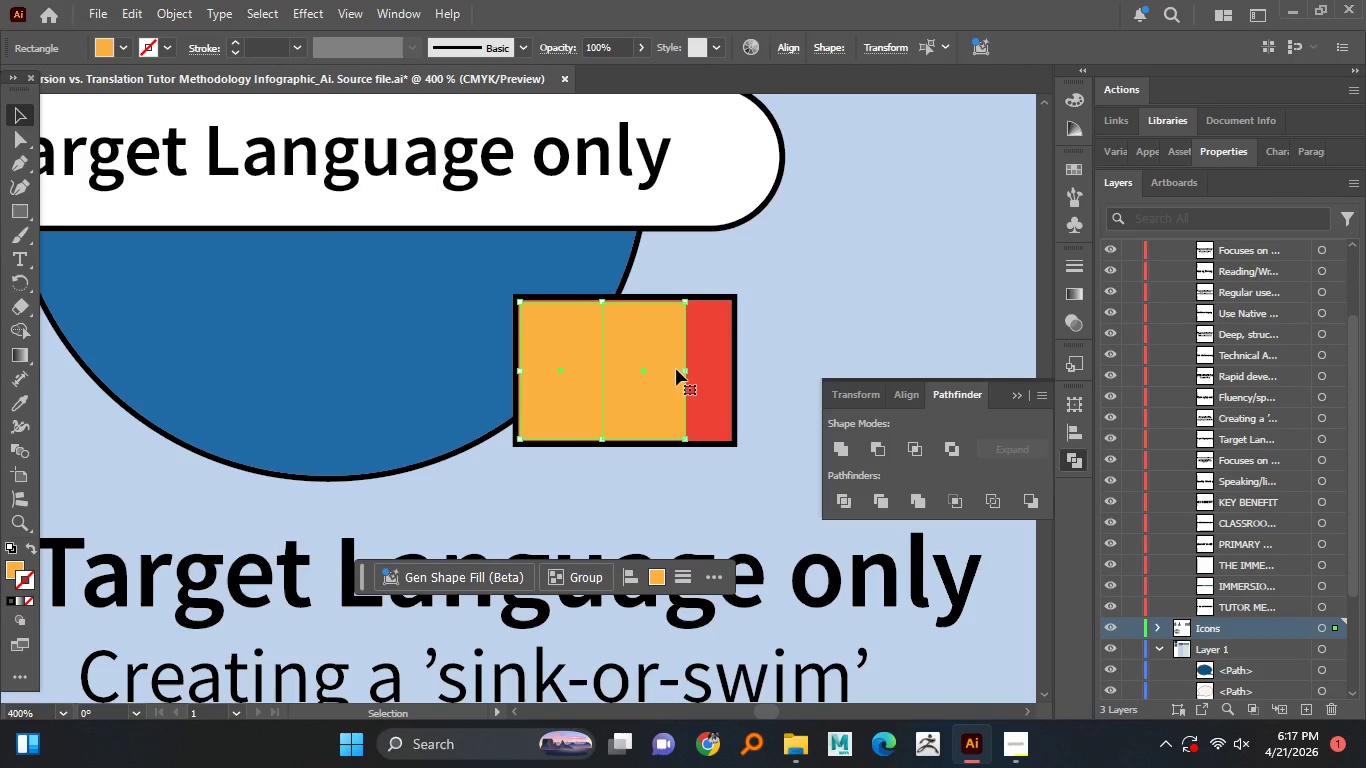 
left_click_drag(start_coordinate=[684, 369], to_coordinate=[666, 367])
 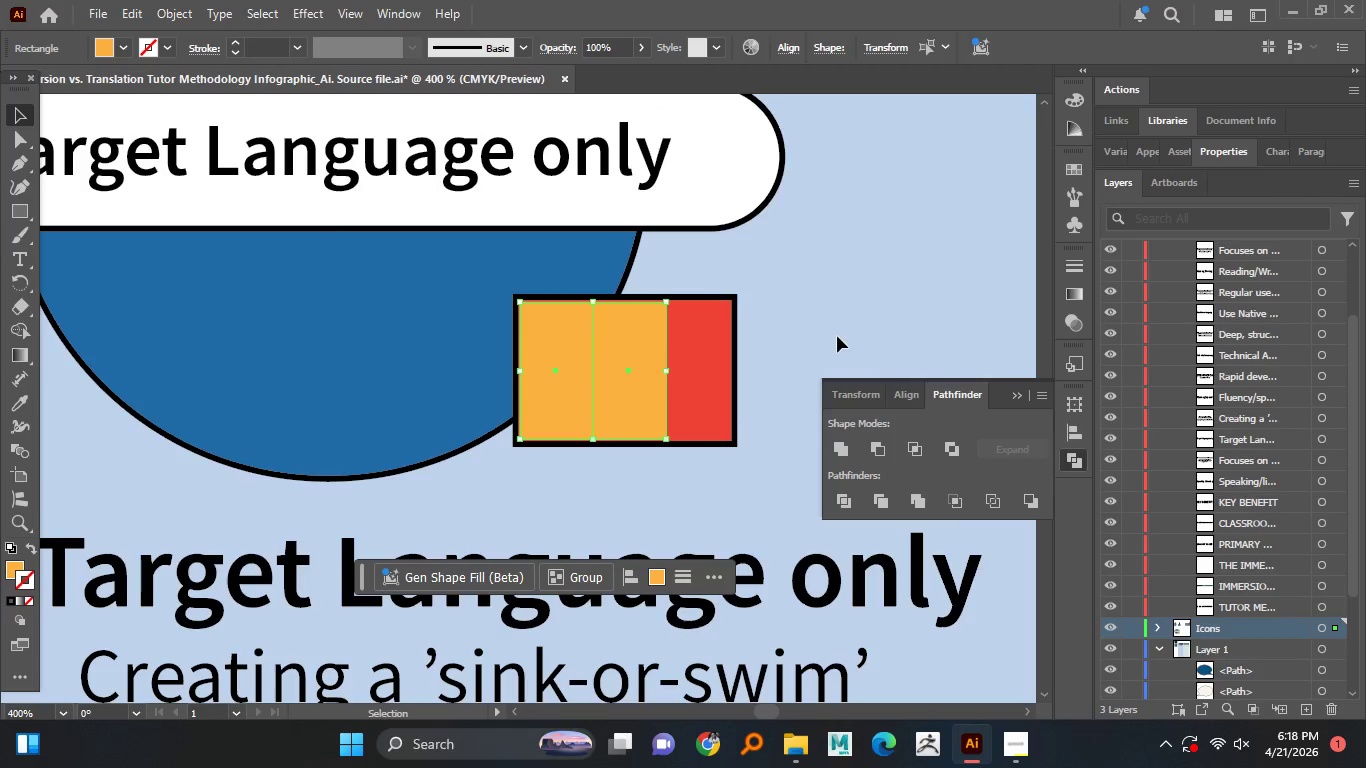 
left_click([837, 336])
 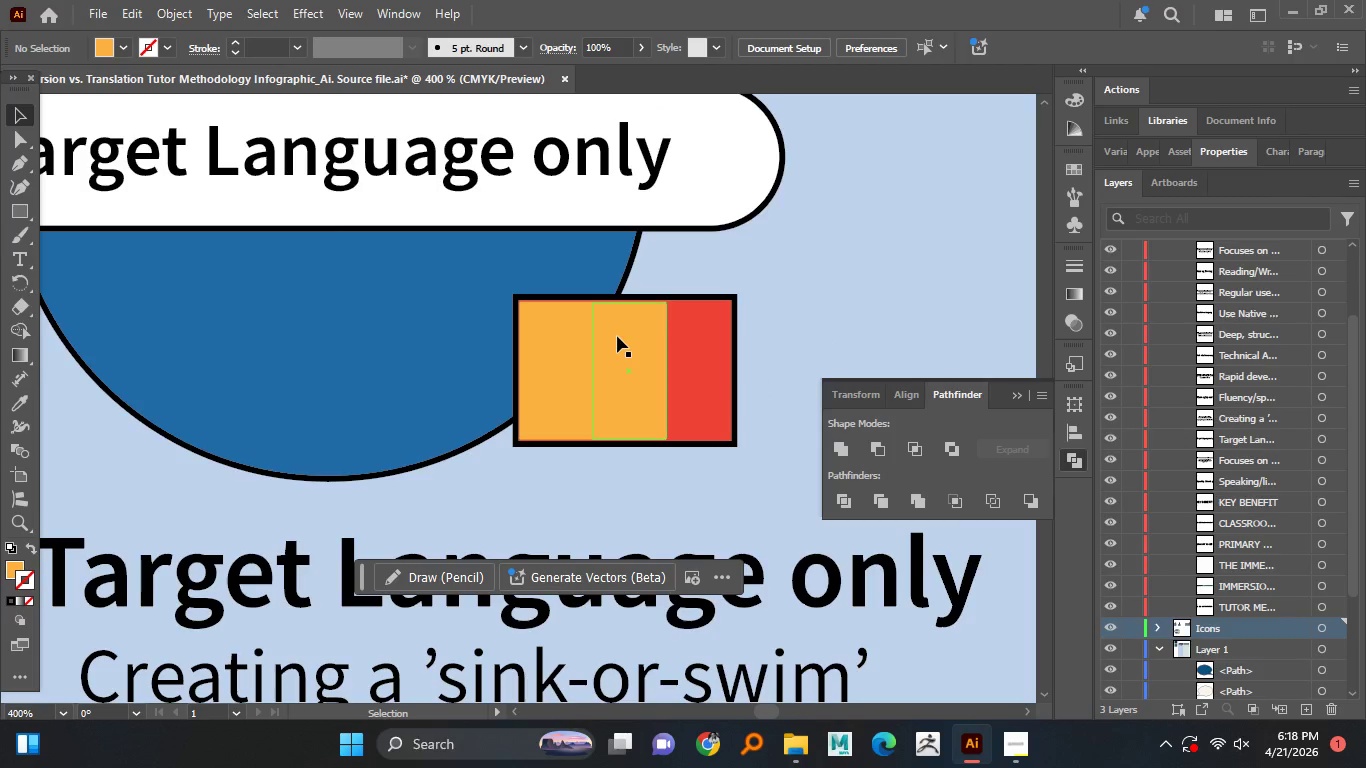 
hold_key(key=AltLeft, duration=3.2)
left_click_drag(start_coordinate=[617, 336], to_coordinate=[687, 344])
 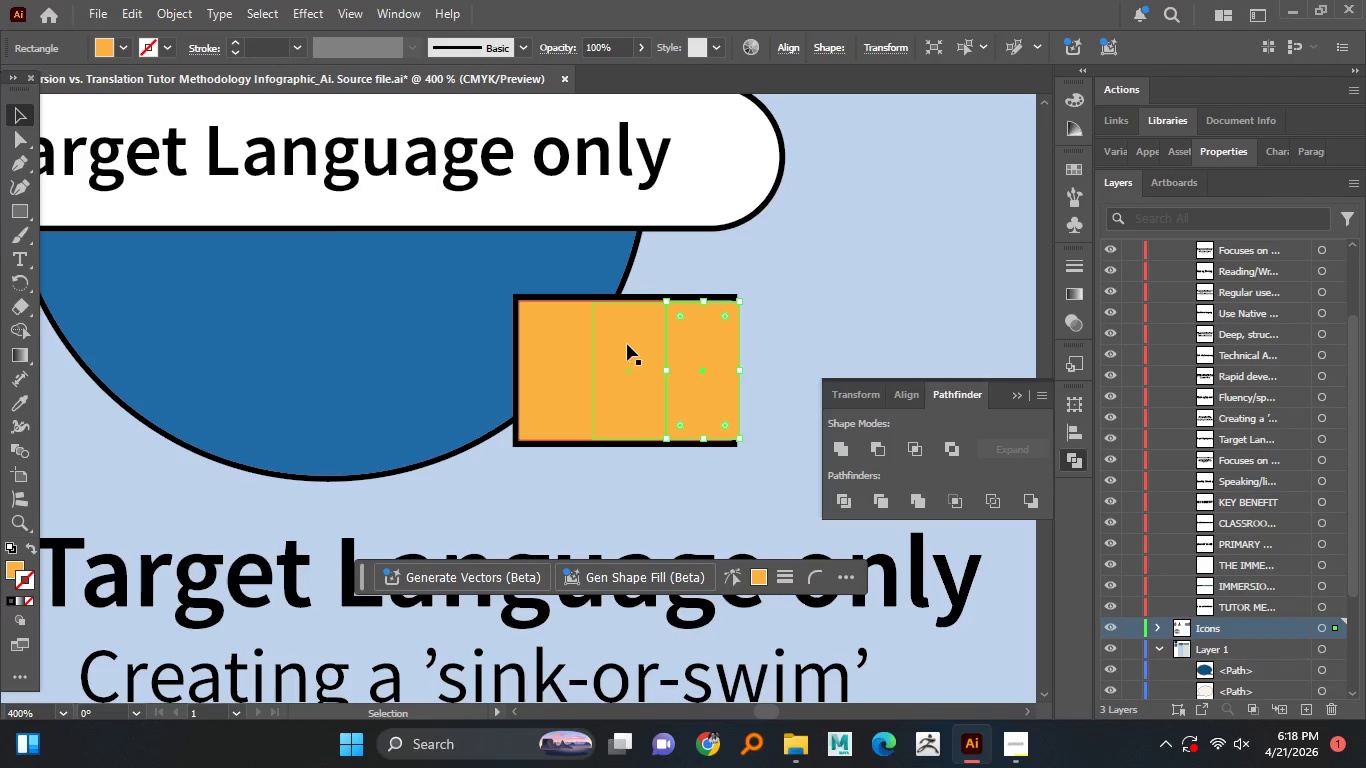 
hold_key(key=ShiftLeft, duration=1.53)
 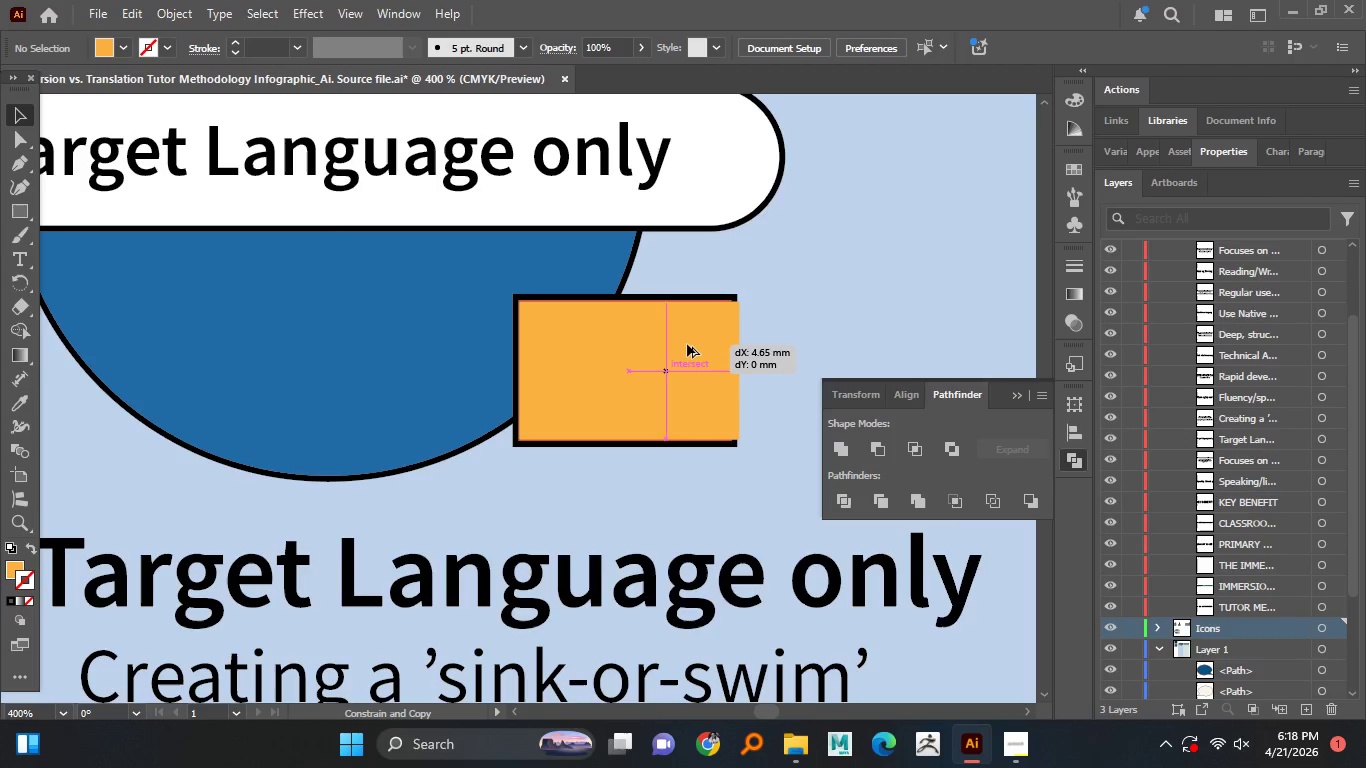 
hold_key(key=ShiftLeft, duration=1.5)
hold_key(key=ShiftLeft, duration=0.95)
left_click([627, 344])
 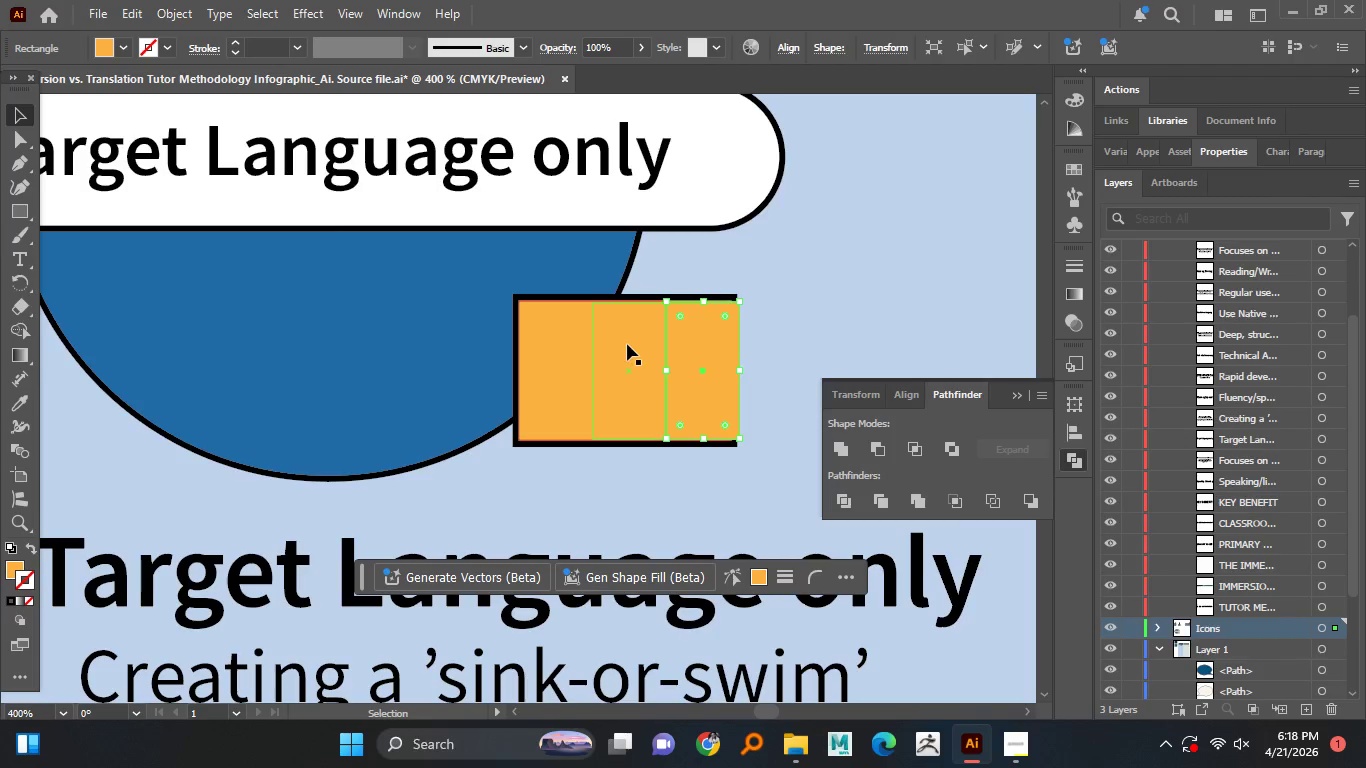 
left_click([568, 344])
 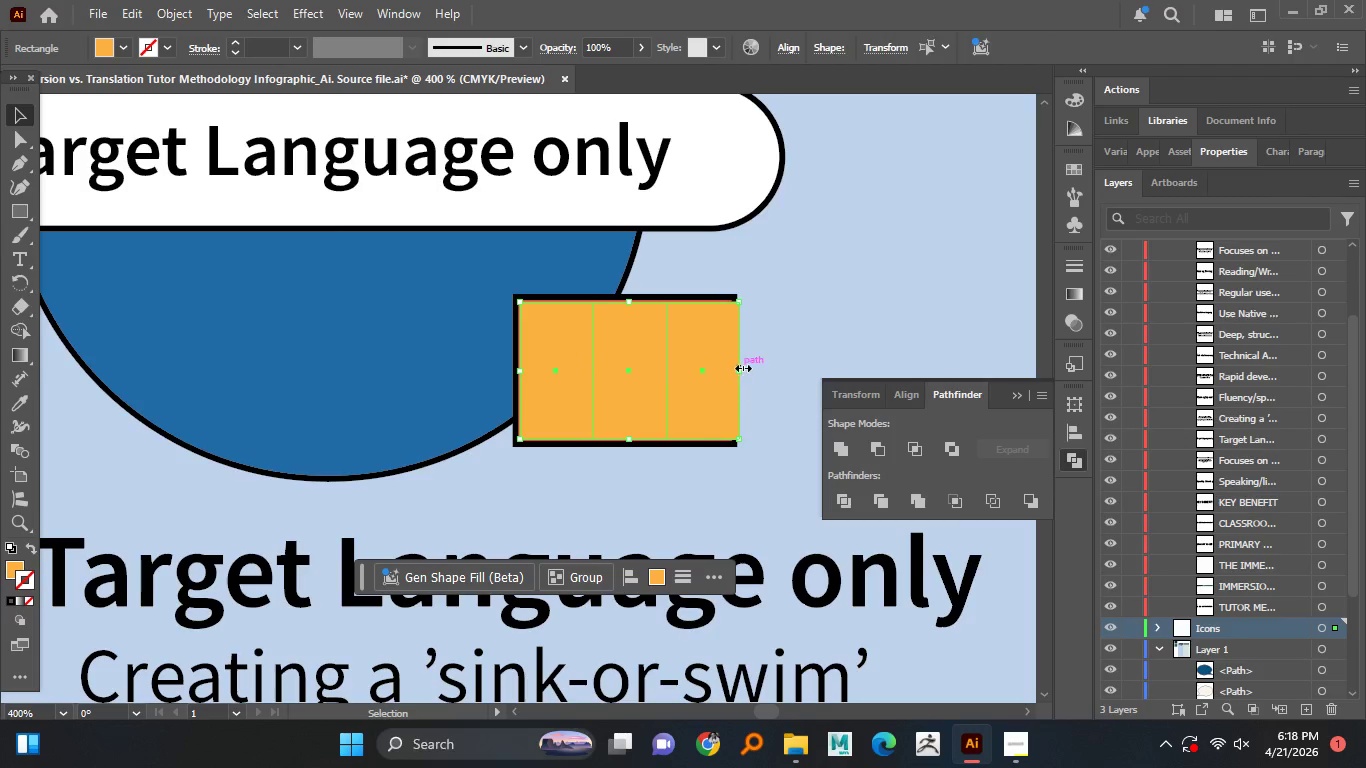 
left_click_drag(start_coordinate=[741, 366], to_coordinate=[730, 364])
 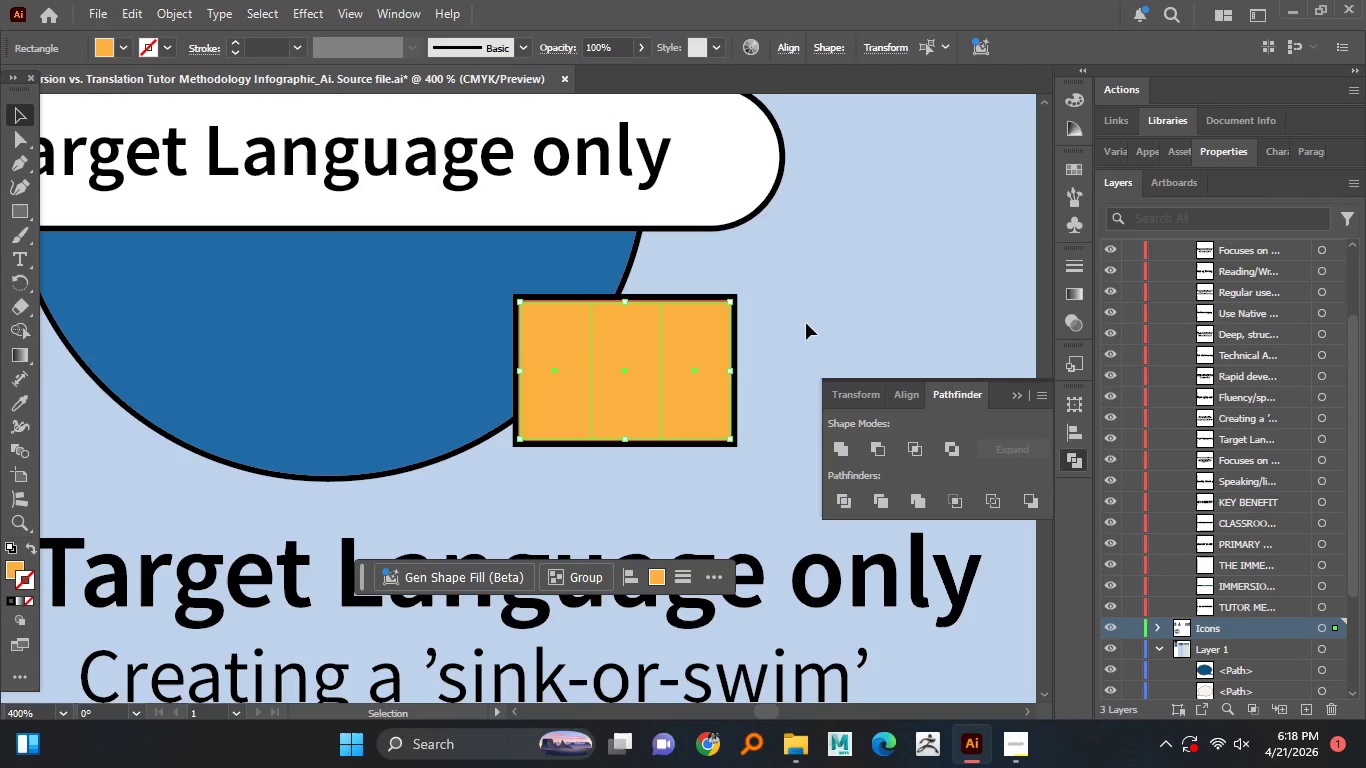 
left_click([807, 323])
 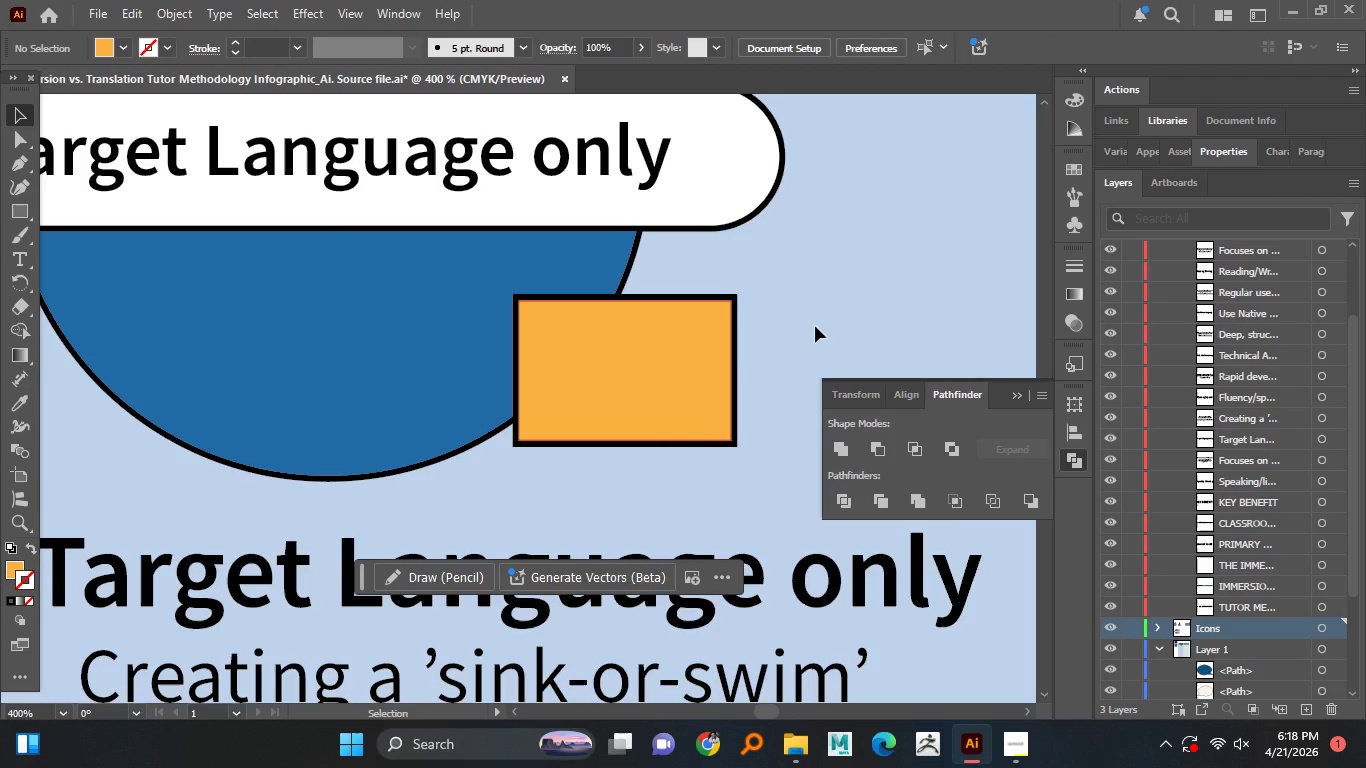 
wait(11.83)
 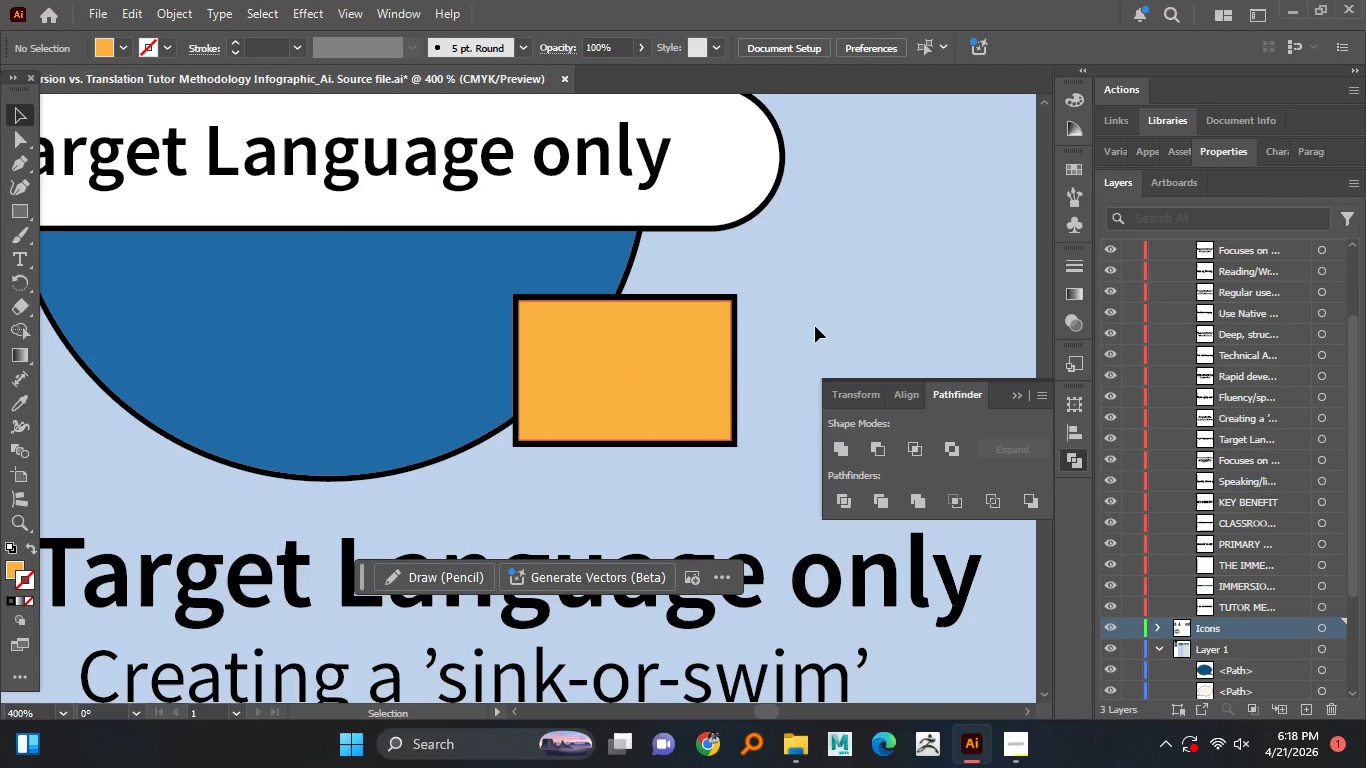 
left_click([538, 350])
 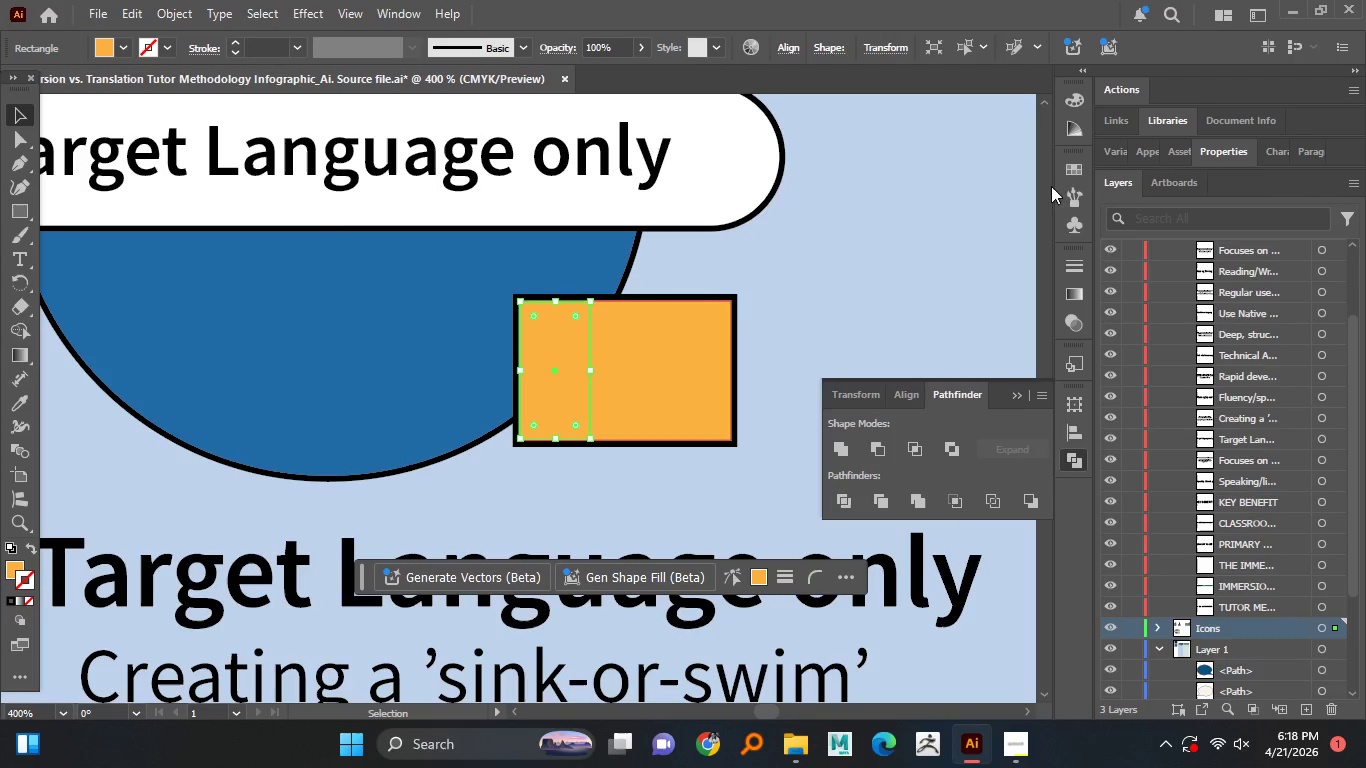 
left_click([1067, 167])
 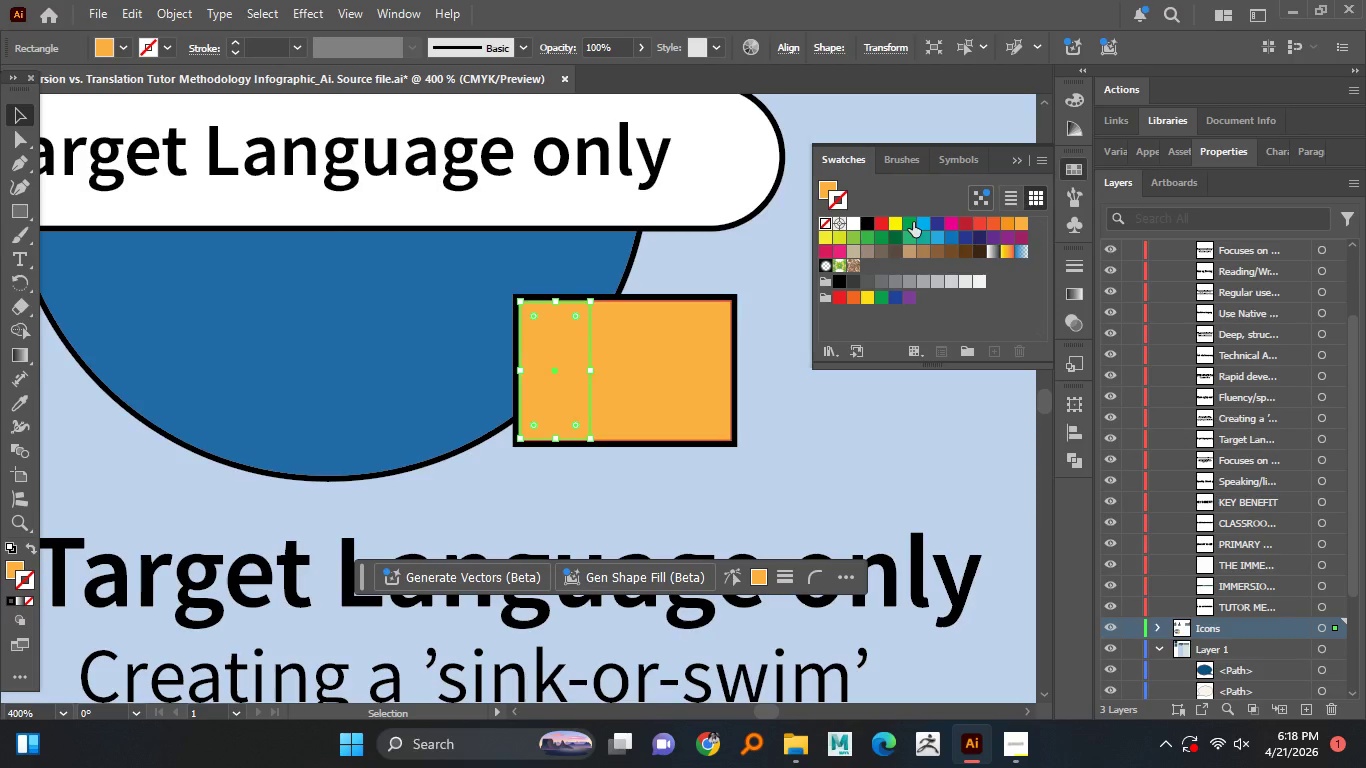 
left_click([913, 222])
 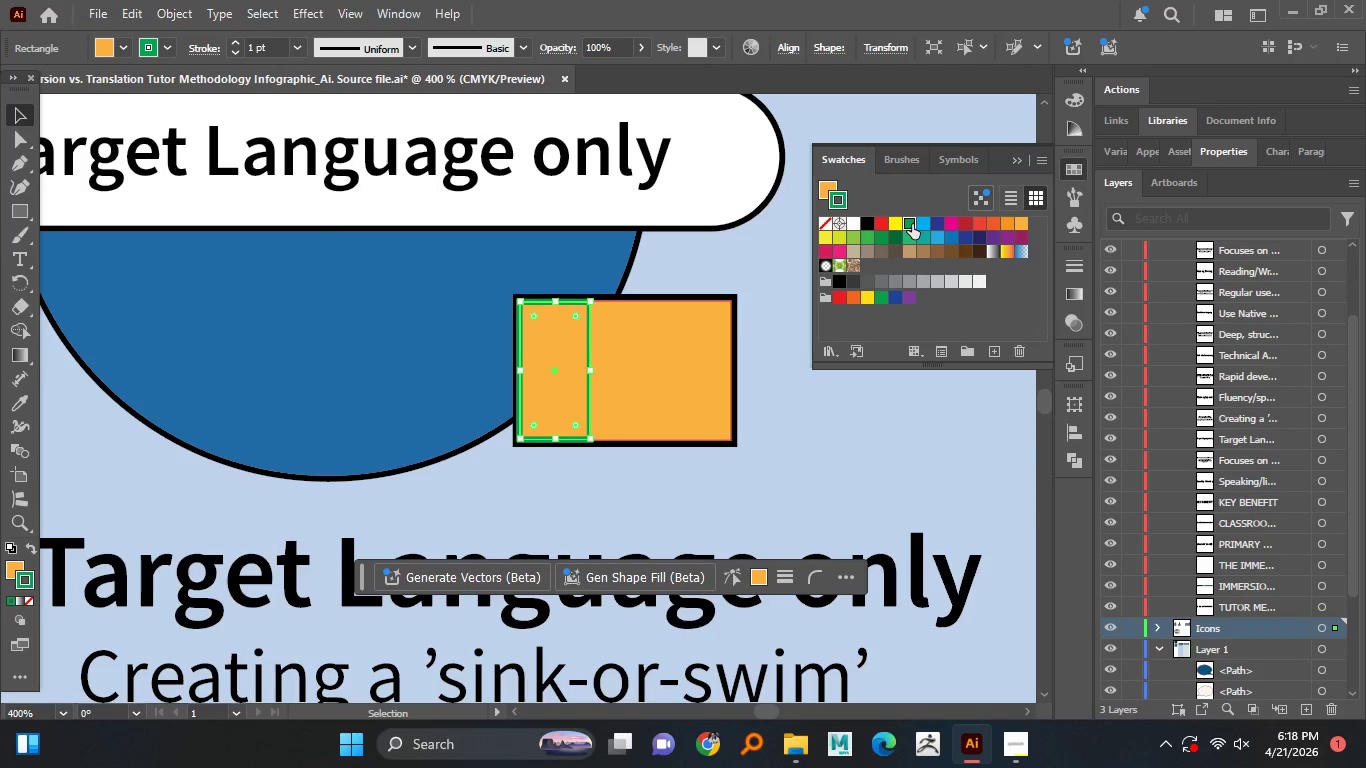 
key(Control+Z)
 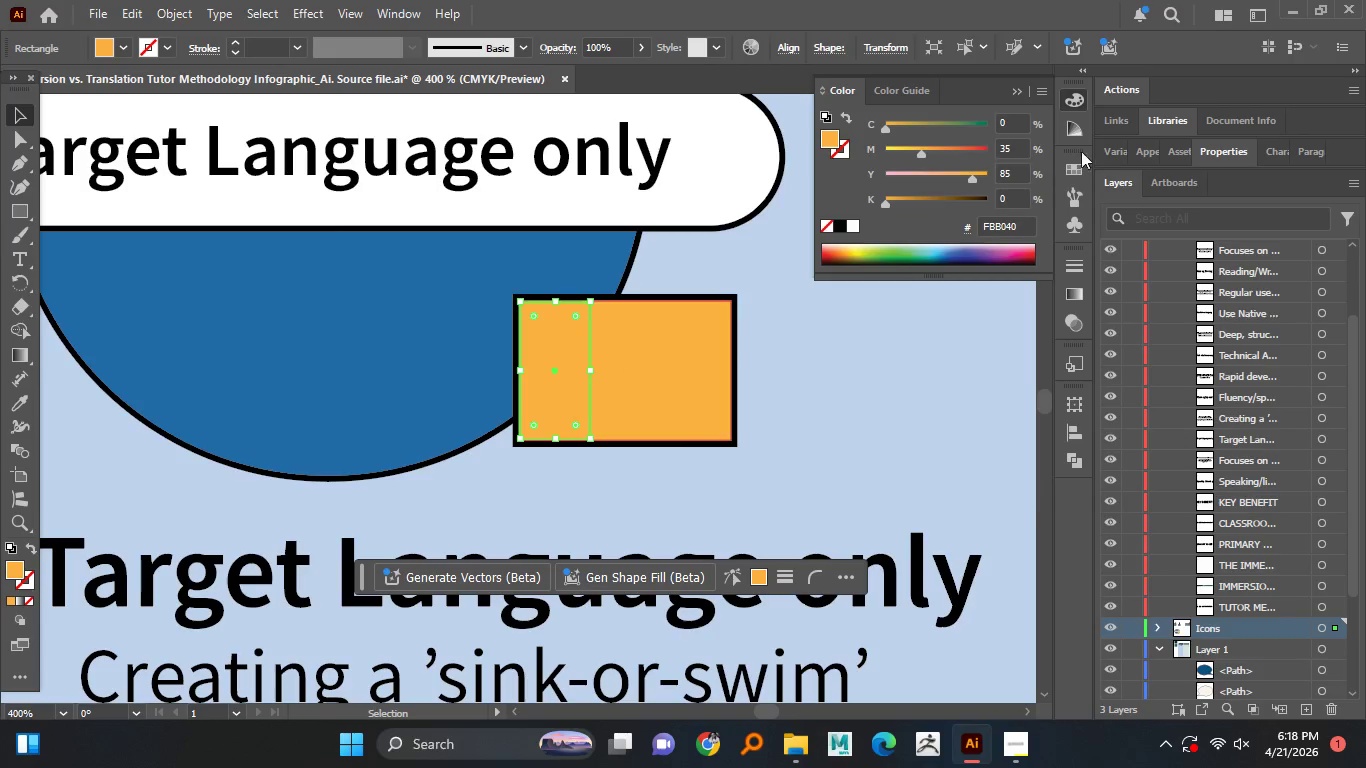 
left_click([1069, 172])
 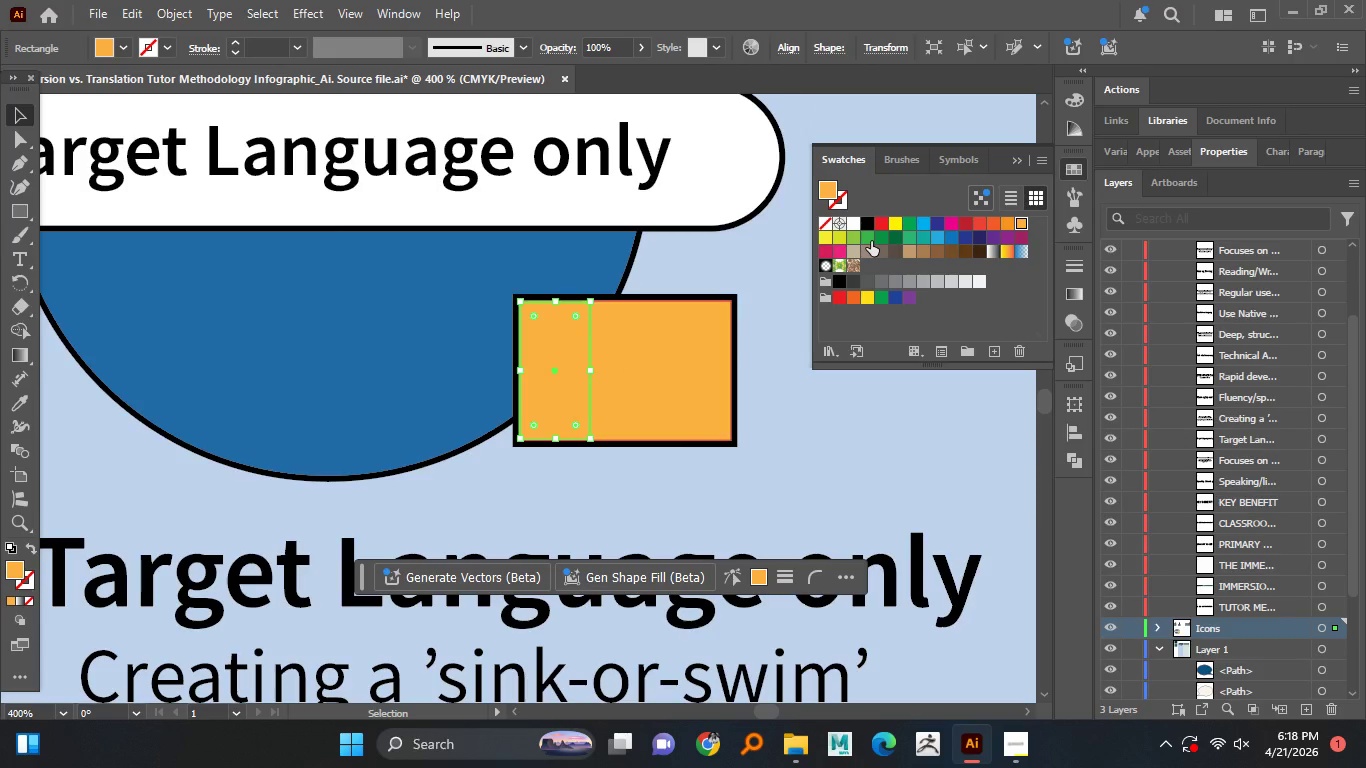 
left_click([871, 241])
 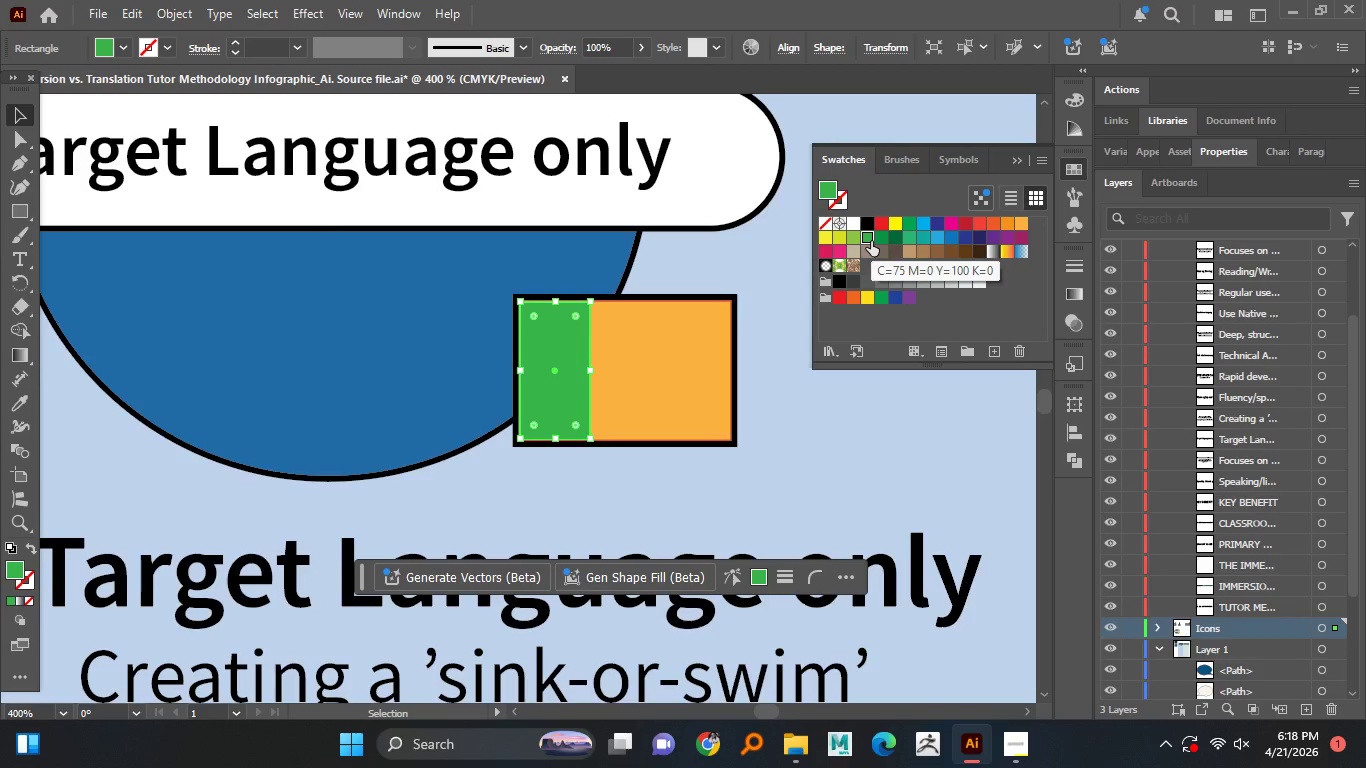 
left_click([883, 235])
 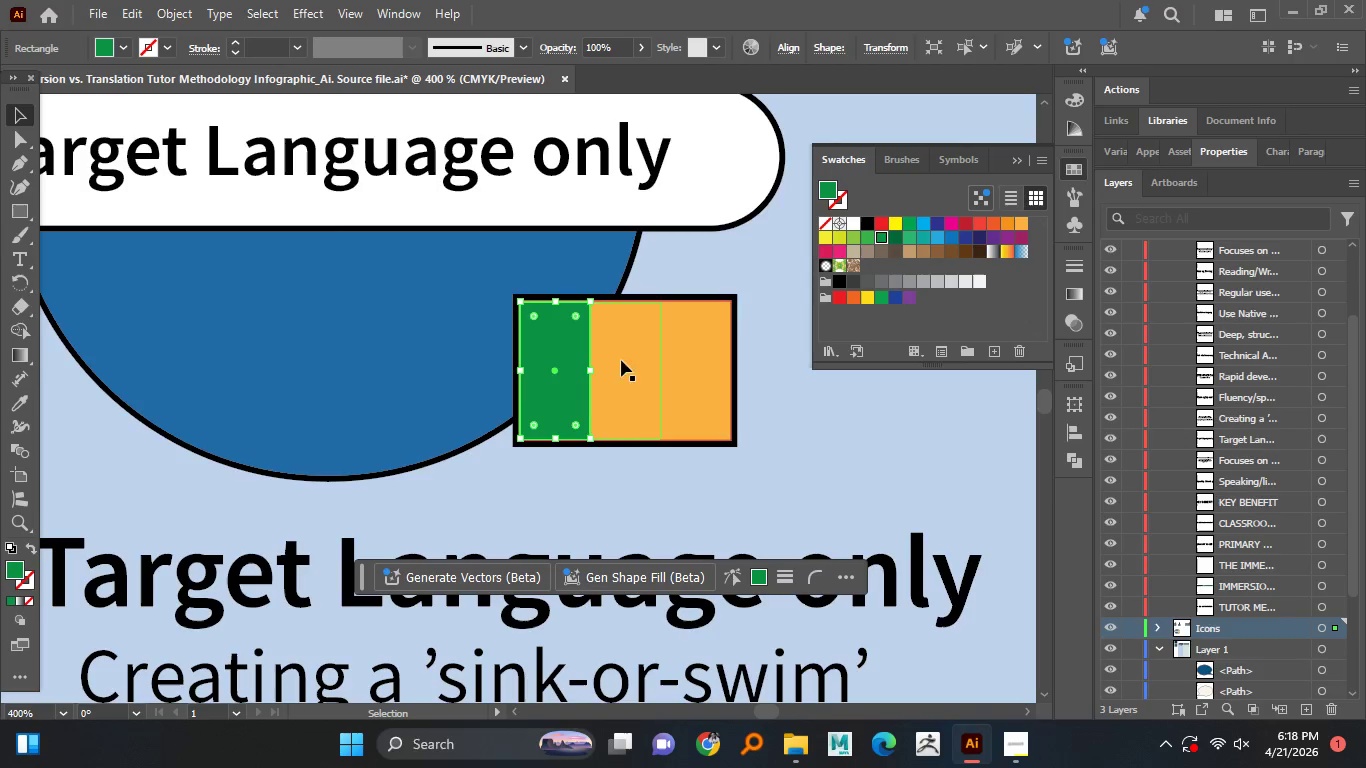 
left_click([620, 355])
 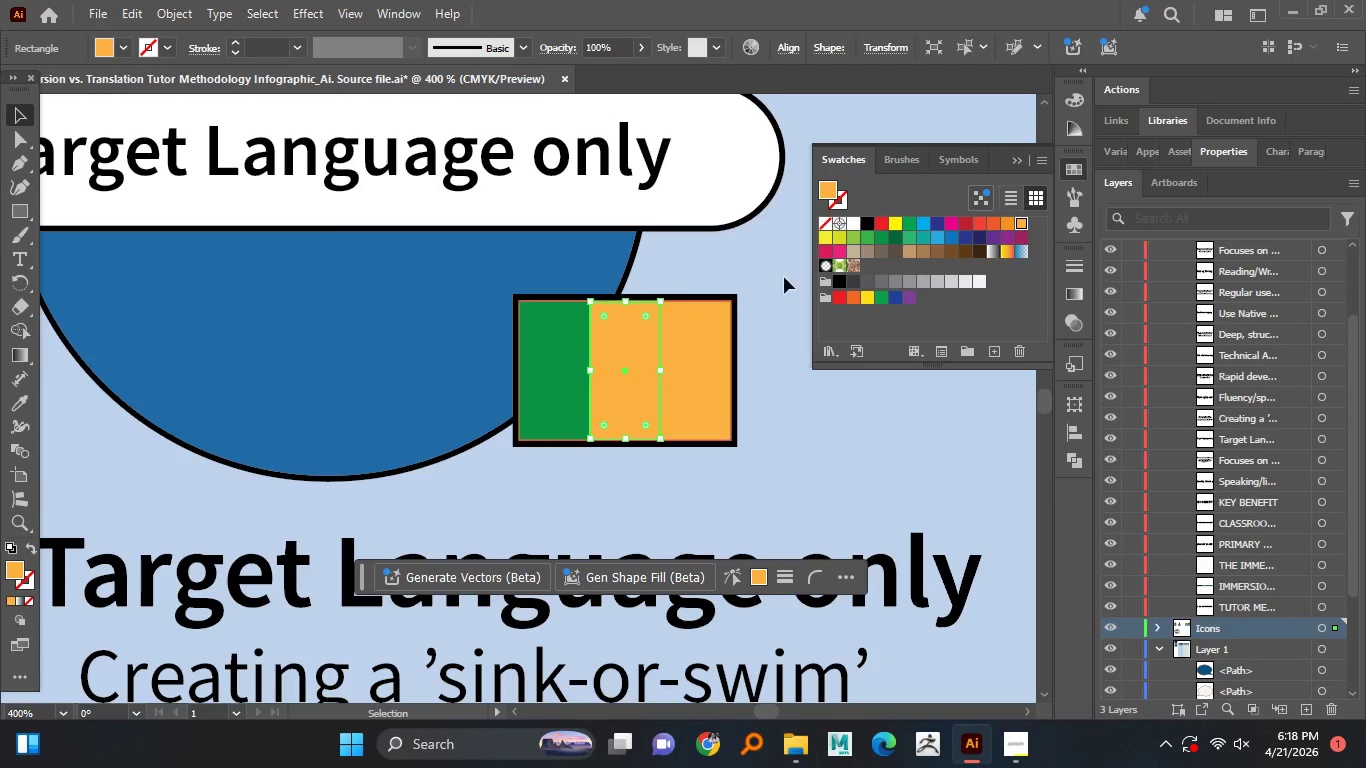 
wait(5.14)
 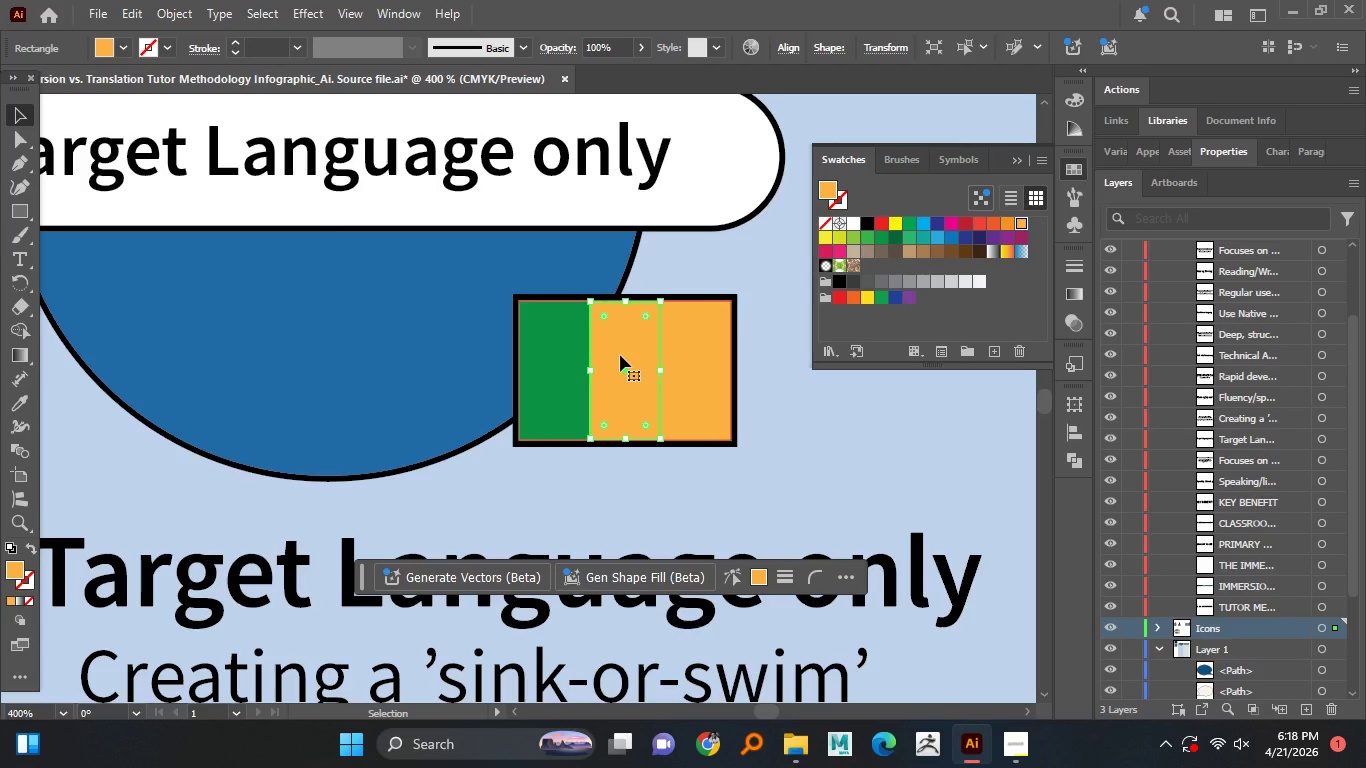 
left_click([855, 223])
 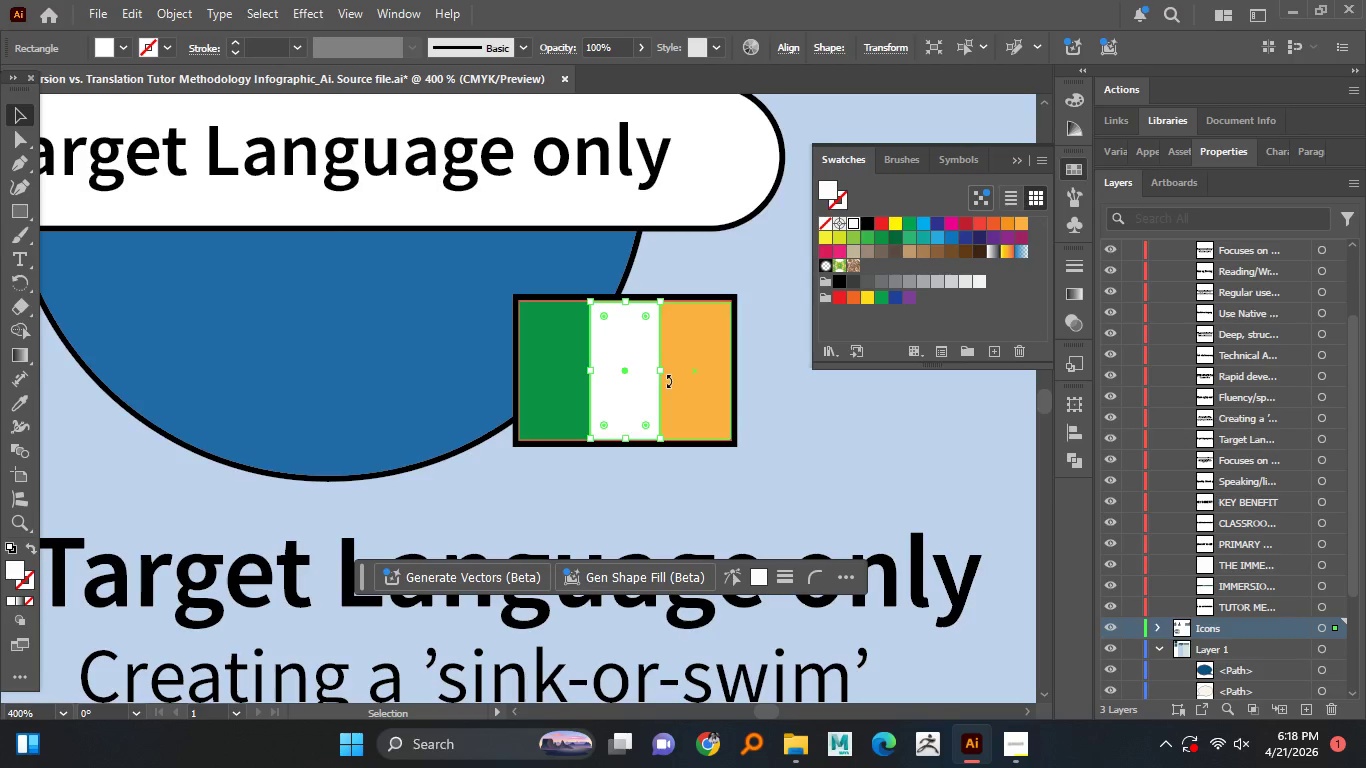 
left_click([706, 361])
 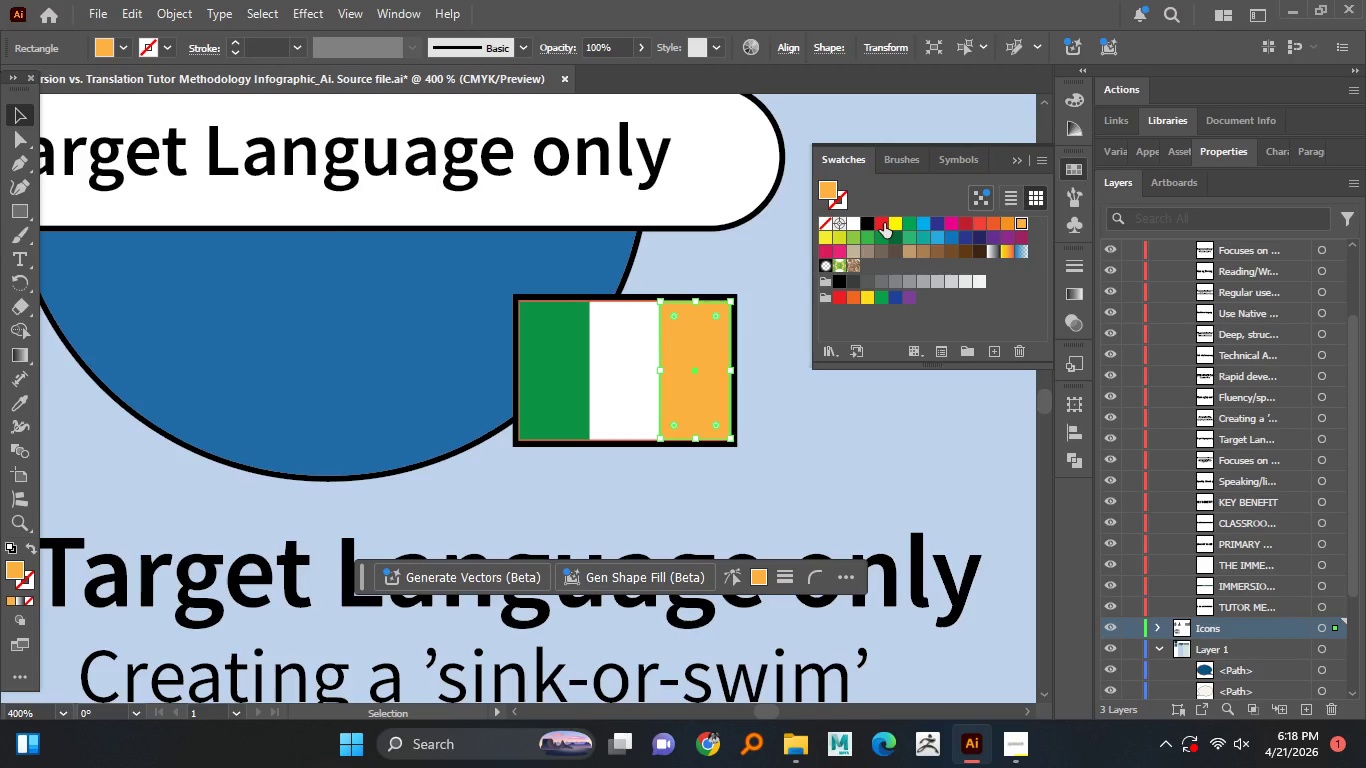 
left_click([884, 223])
 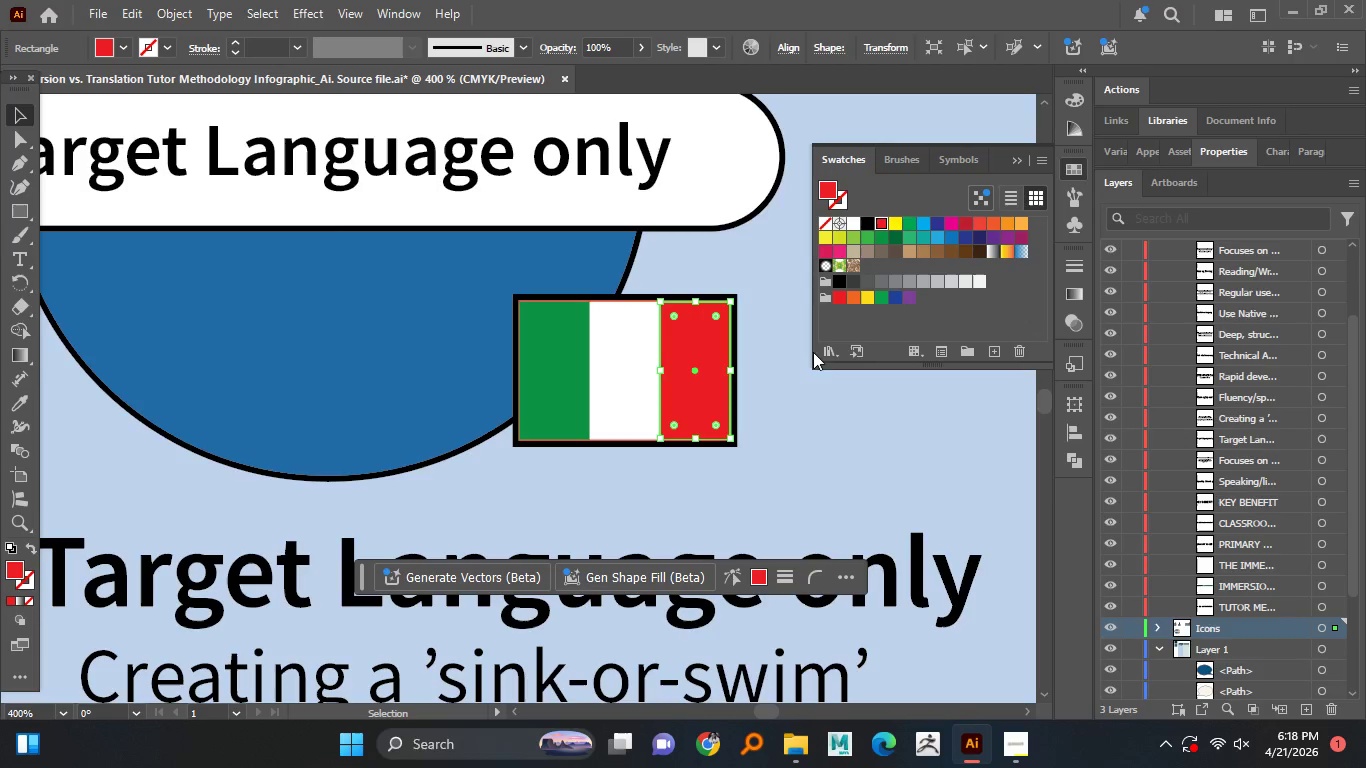 
left_click([793, 417])
 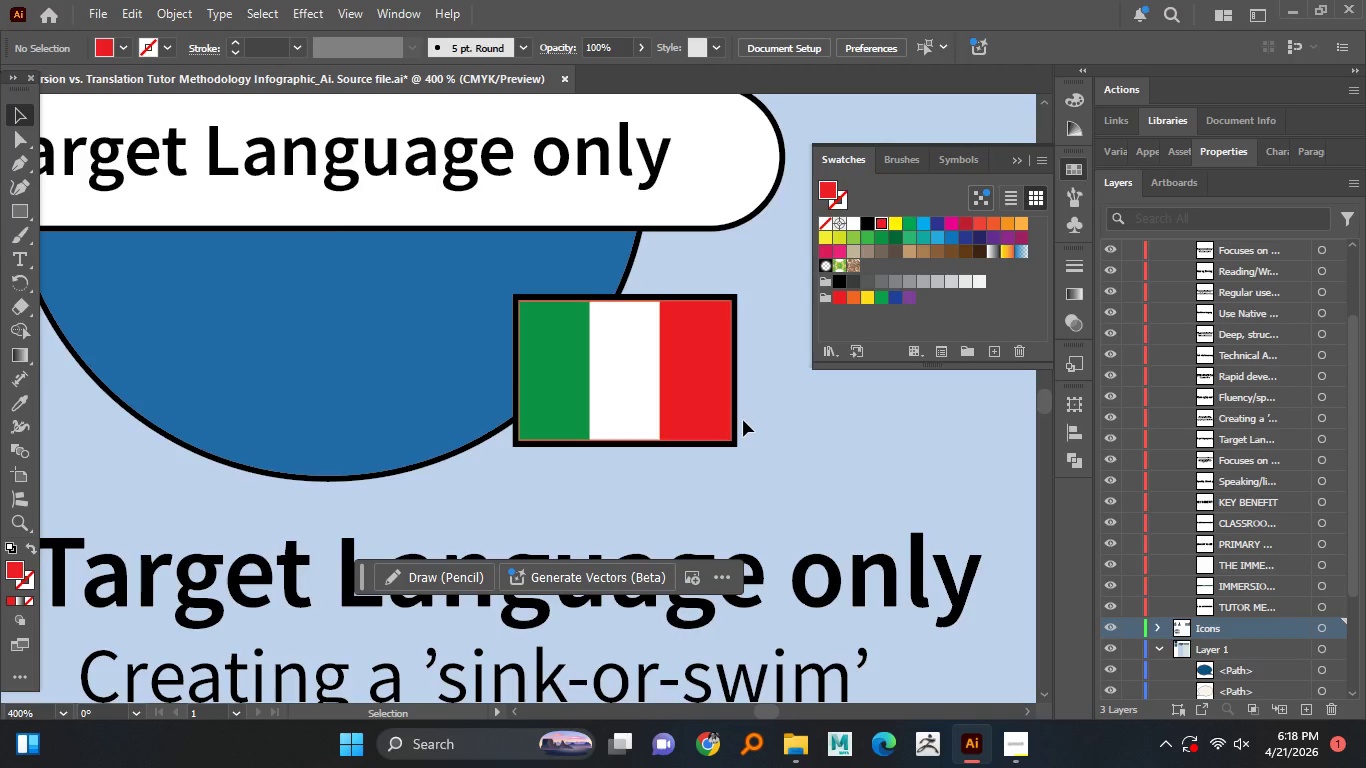 
hold_key(key=AltLeft, duration=0.62)
scroll: coordinate [698, 383], scroll_direction: up, amount: 1.0
 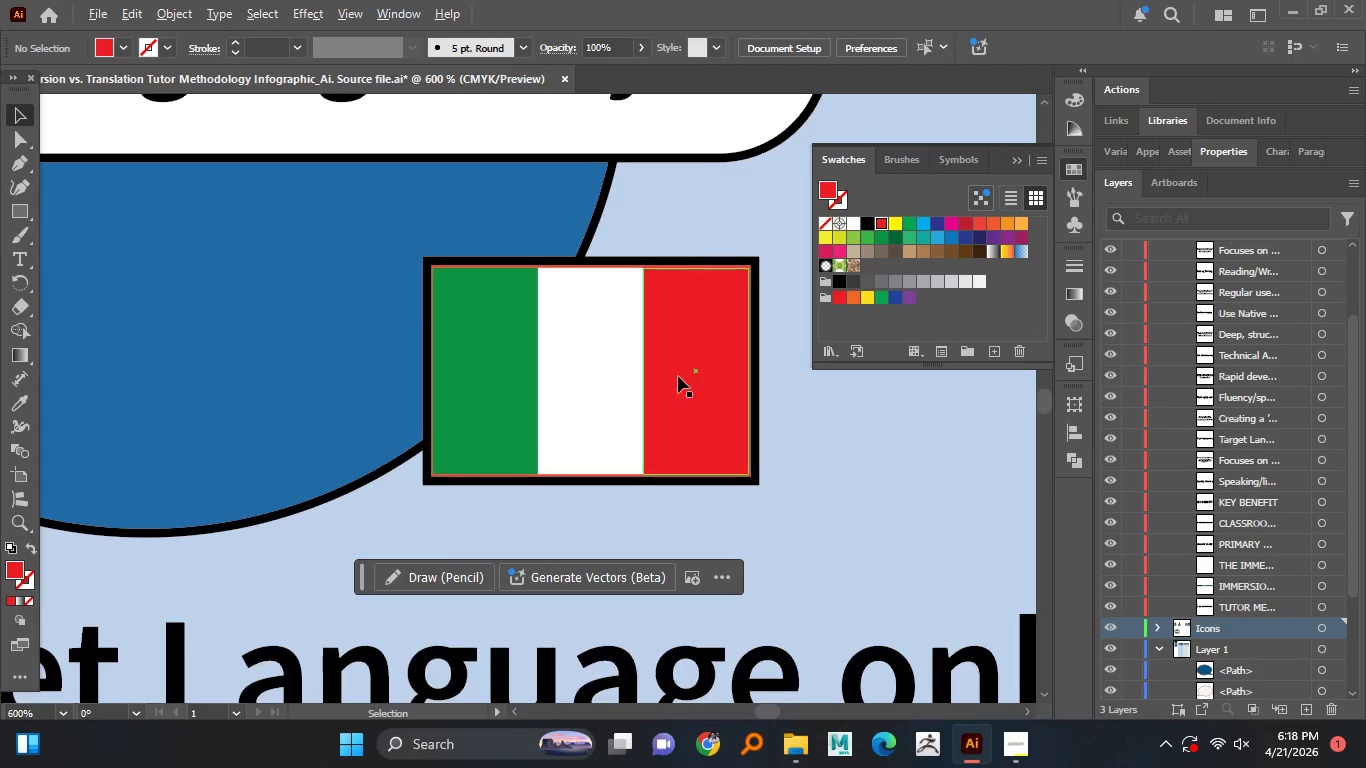 
left_click([681, 374])
 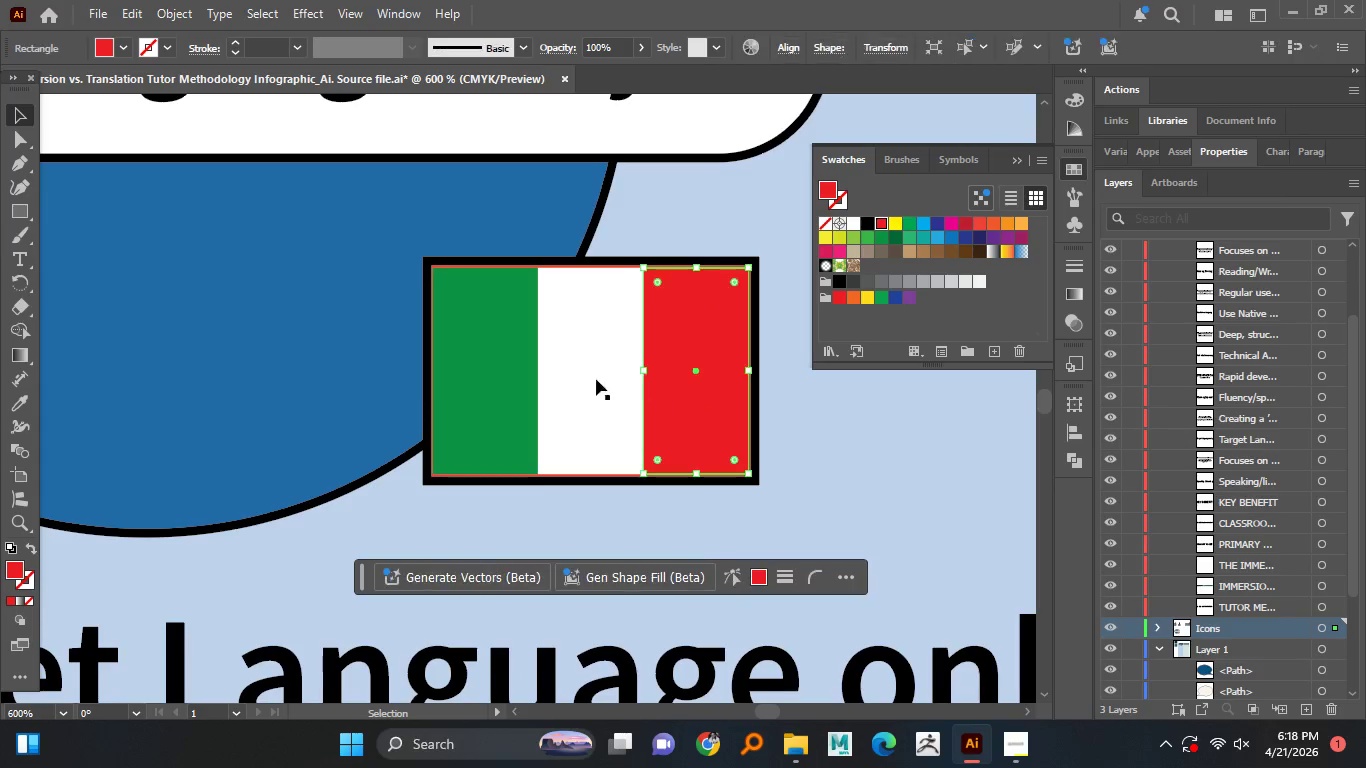 
hold_key(key=ShiftLeft, duration=1.17)
left_click([580, 377])
 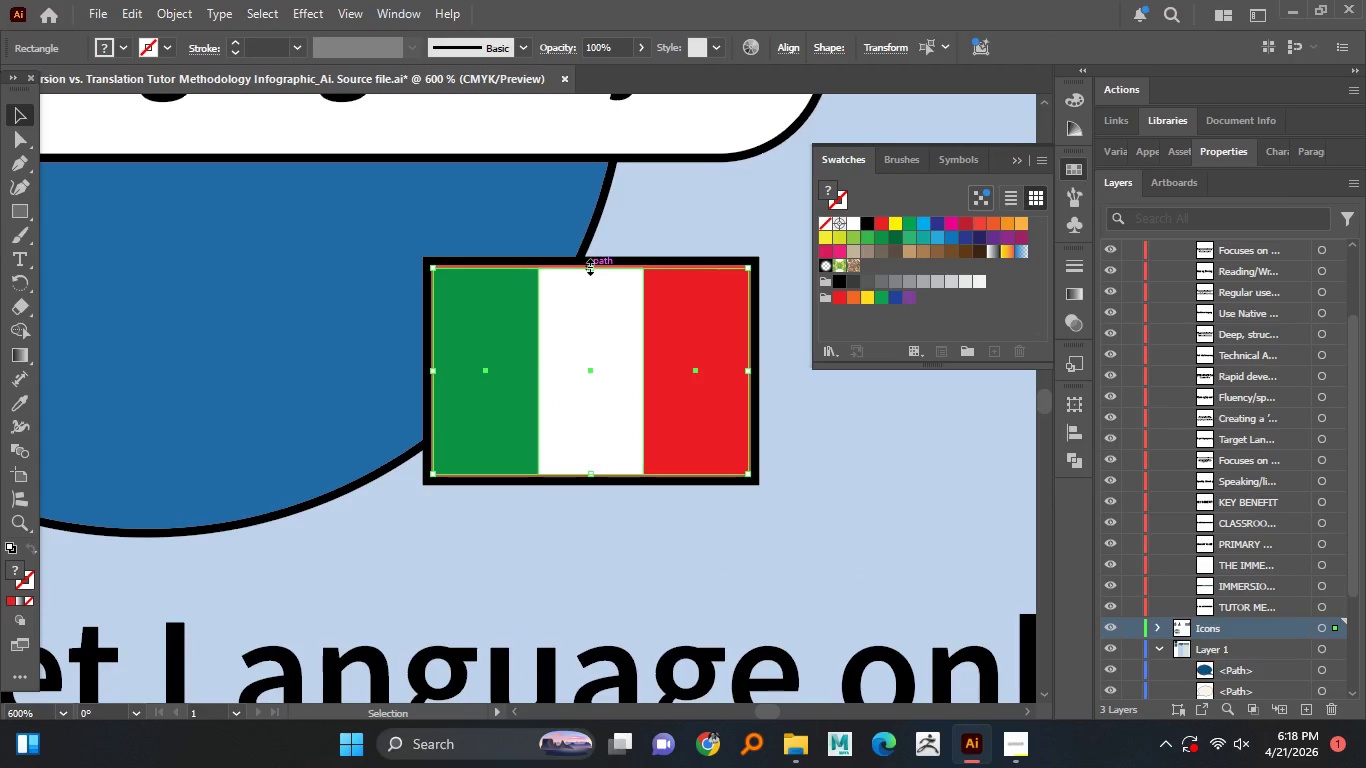 
hold_key(key=AltLeft, duration=1.53)
 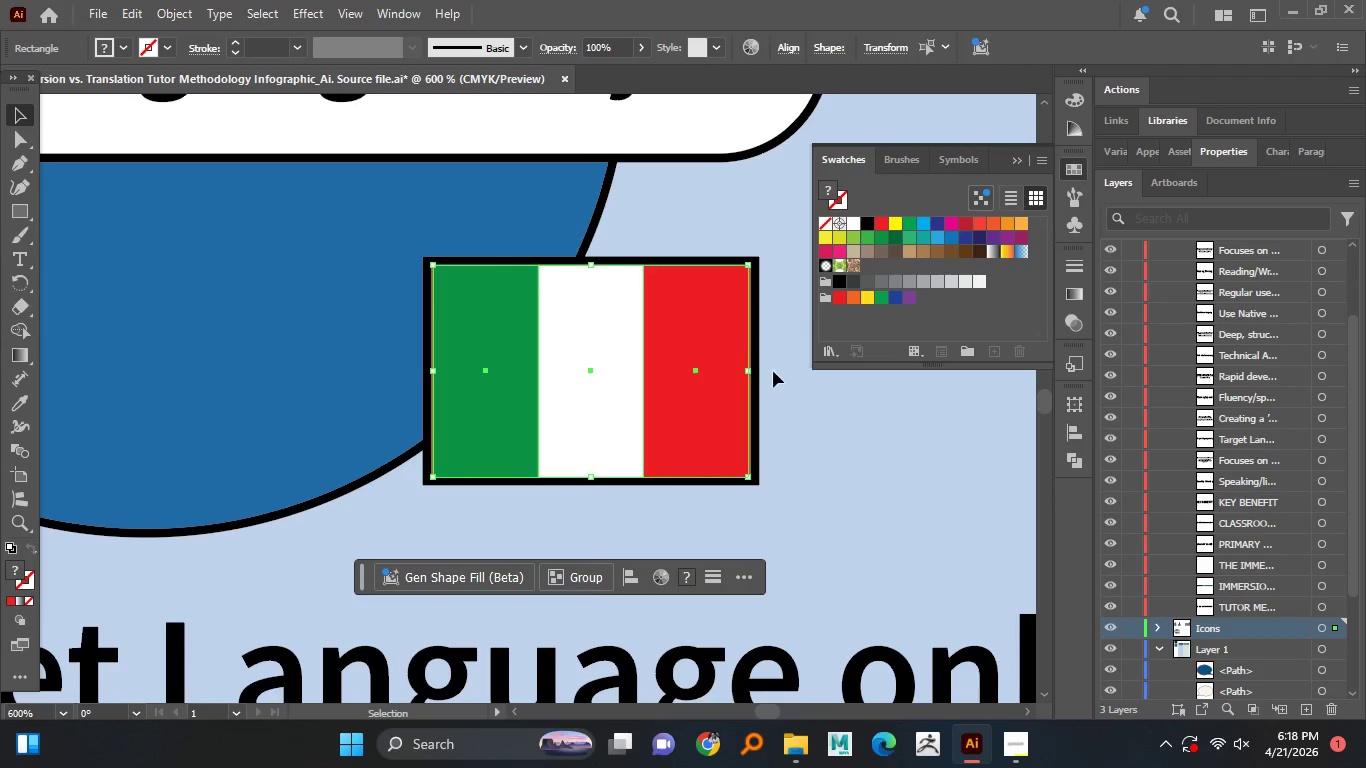 
hold_key(key=AltLeft, duration=1.5)
left_click([588, 265])
 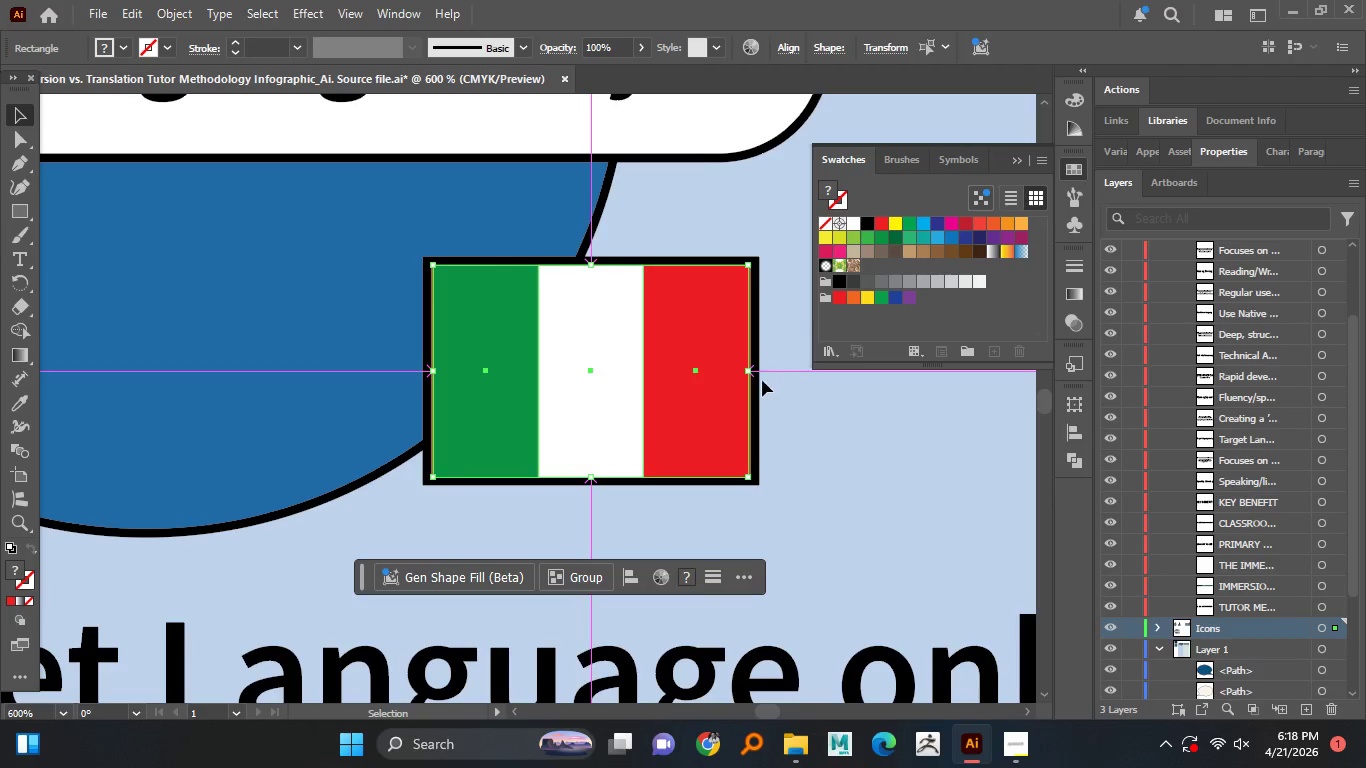 
hold_key(key=AltLeft, duration=1.52)
 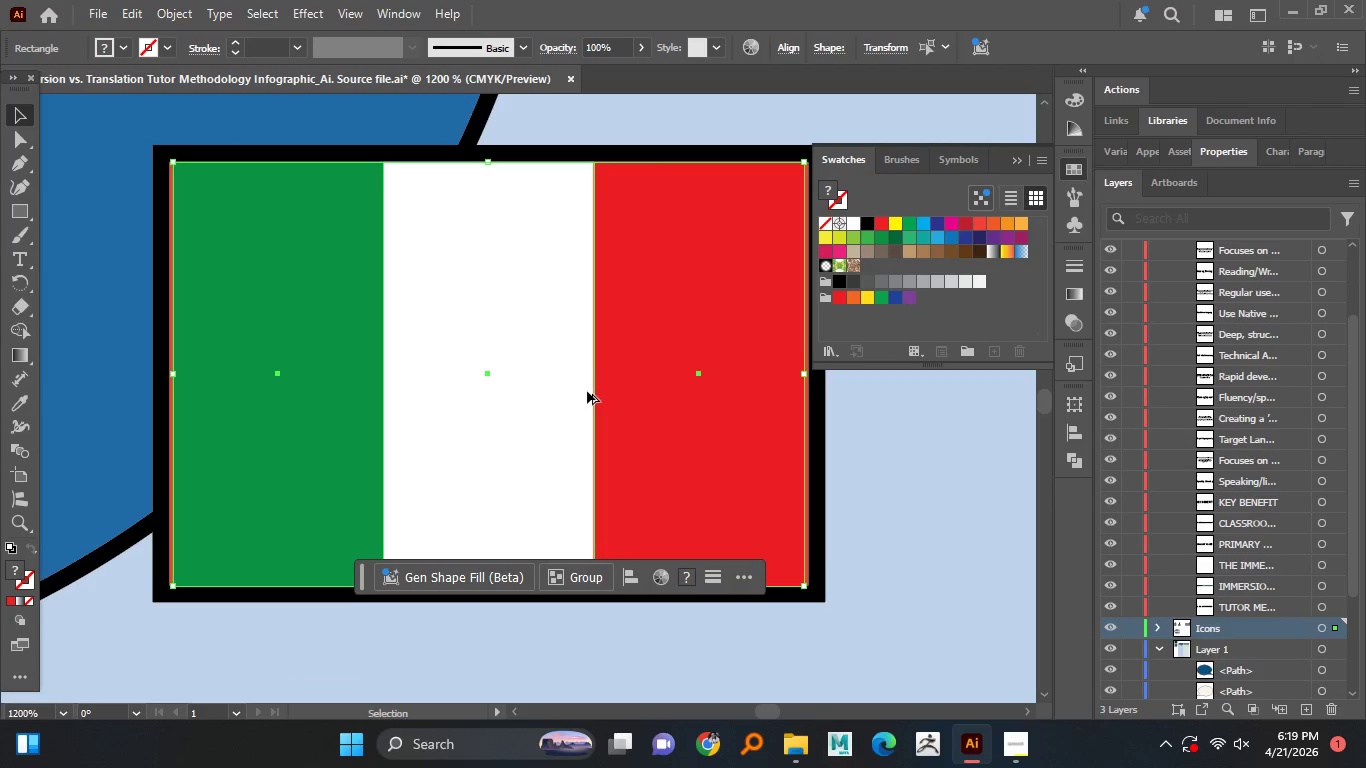 
scroll: coordinate [768, 360], scroll_direction: up, amount: 5.0
 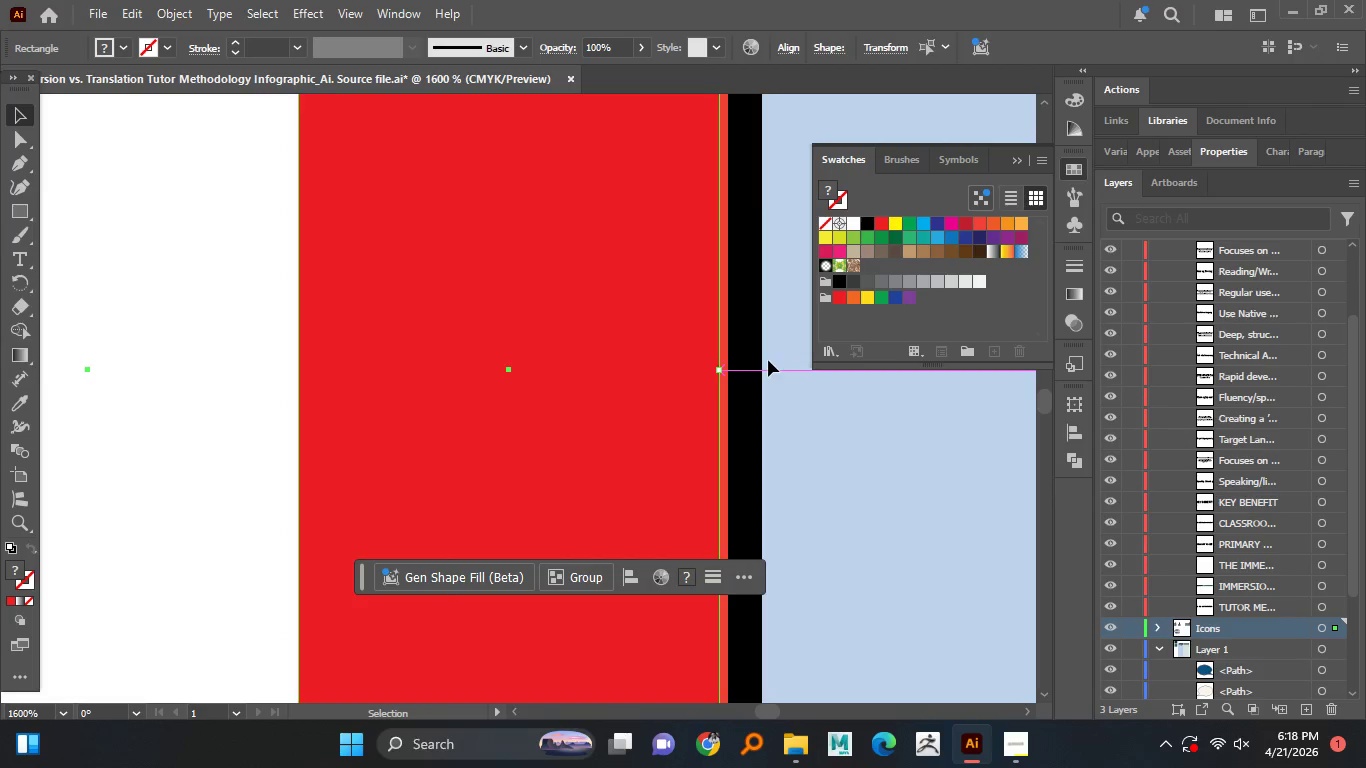 
scroll: coordinate [752, 358], scroll_direction: down, amount: 3.0
 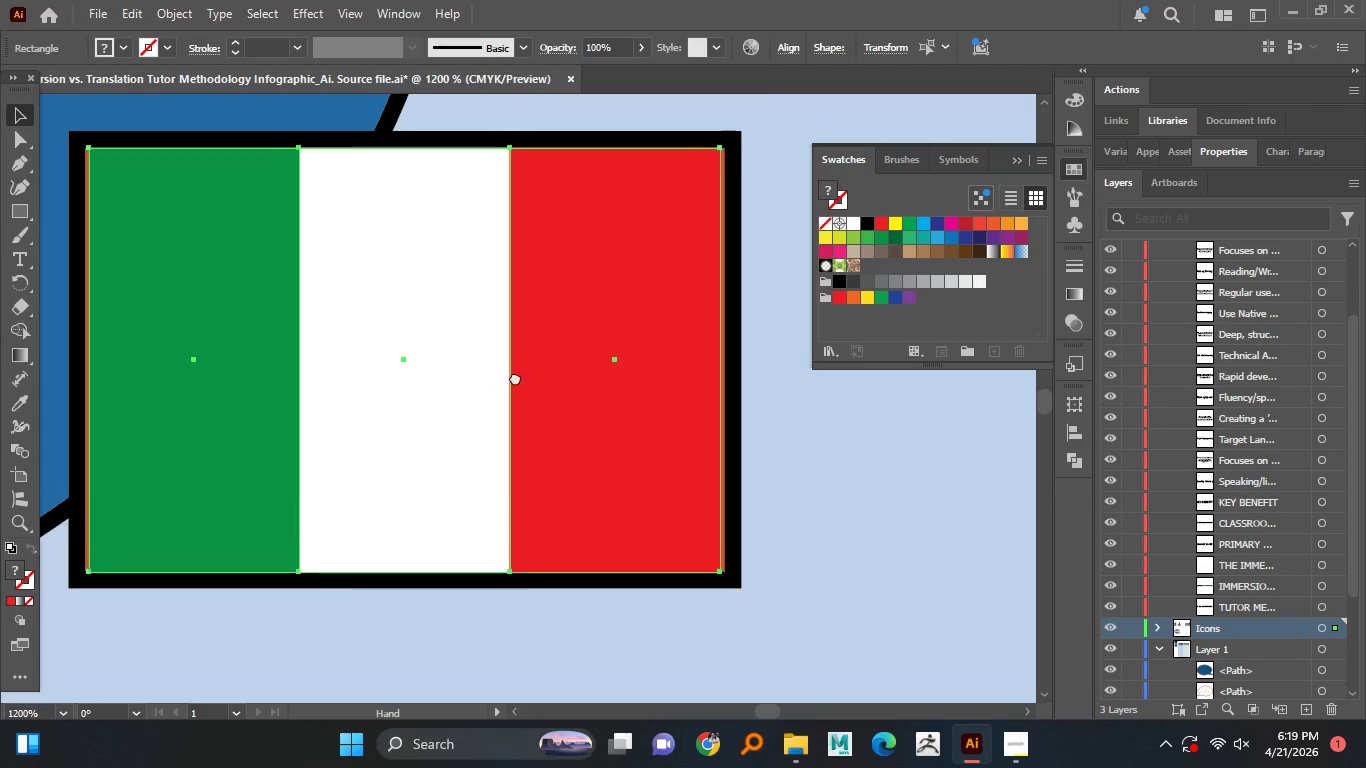 
hold_key(key=AltLeft, duration=0.66)
 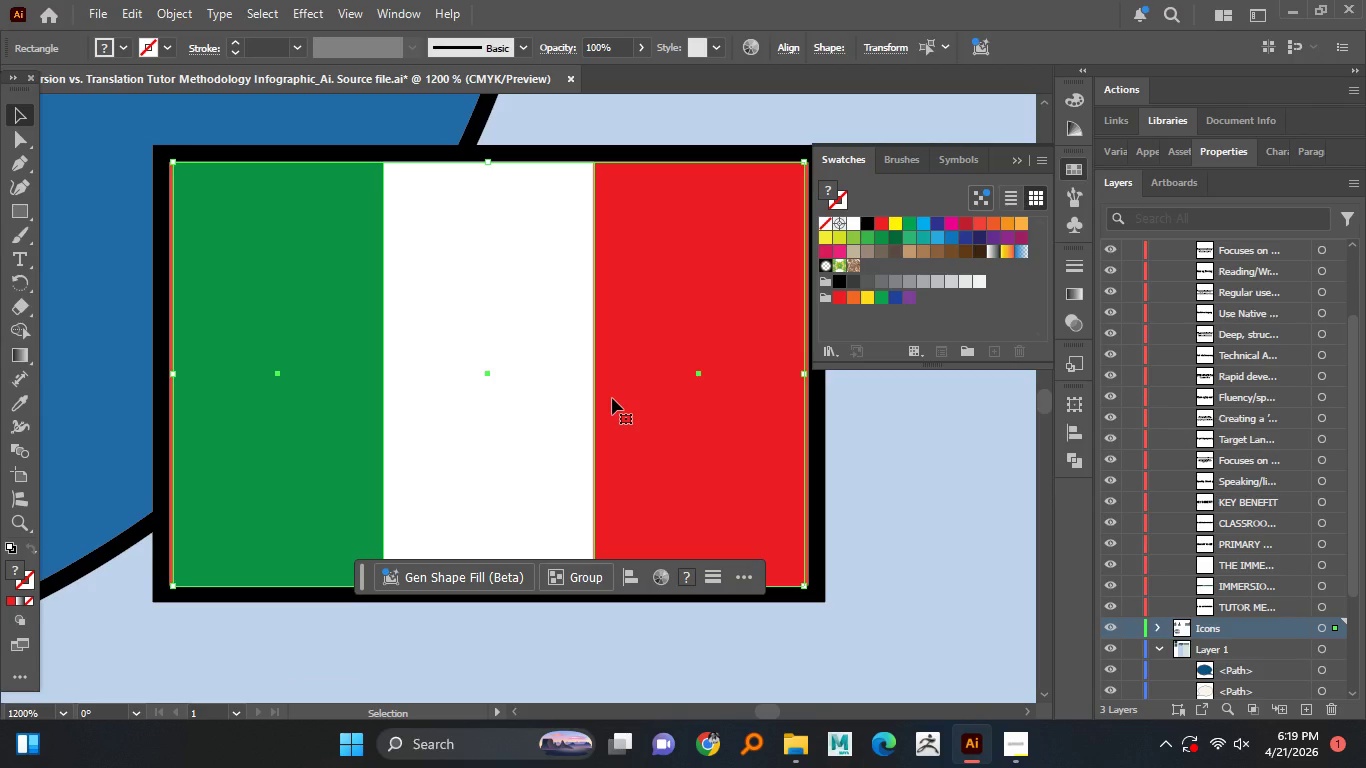 
key(ArrowLeft)
 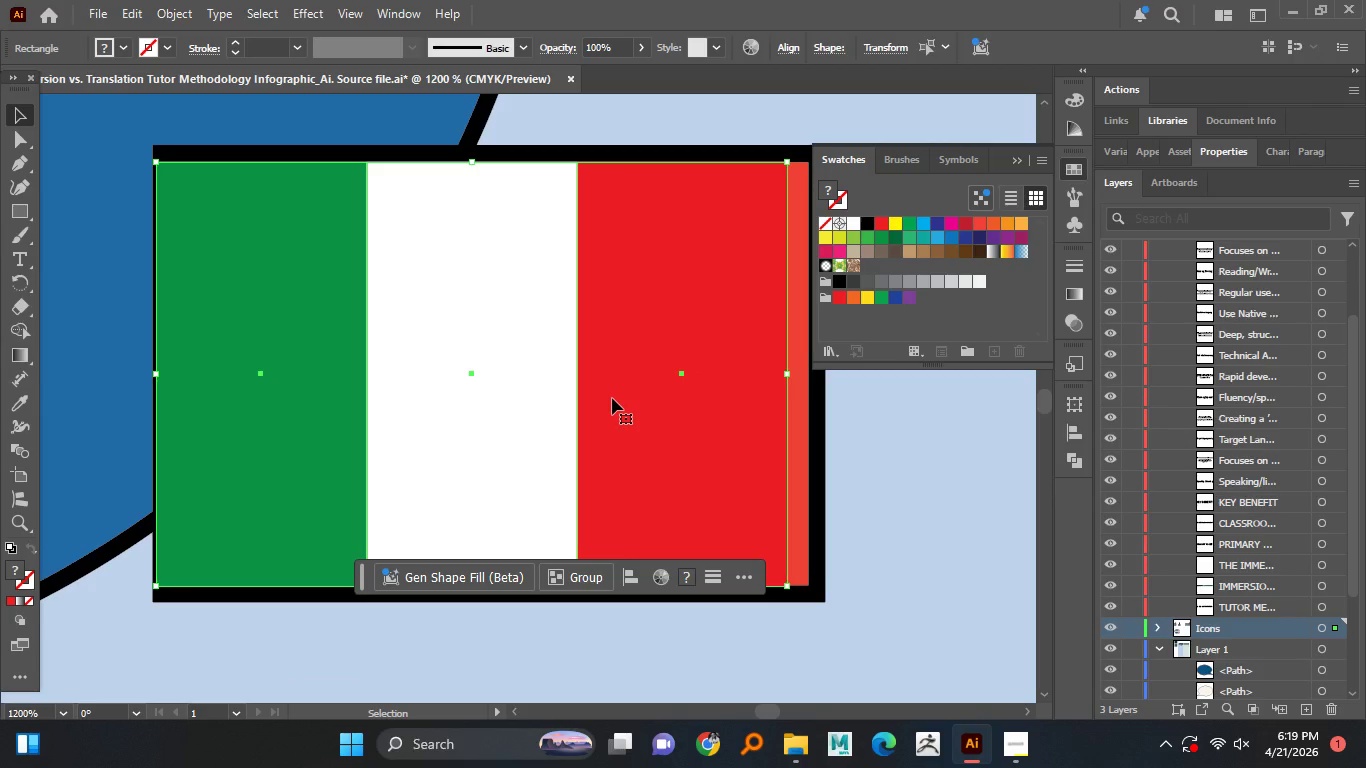 
key(ArrowRight)
 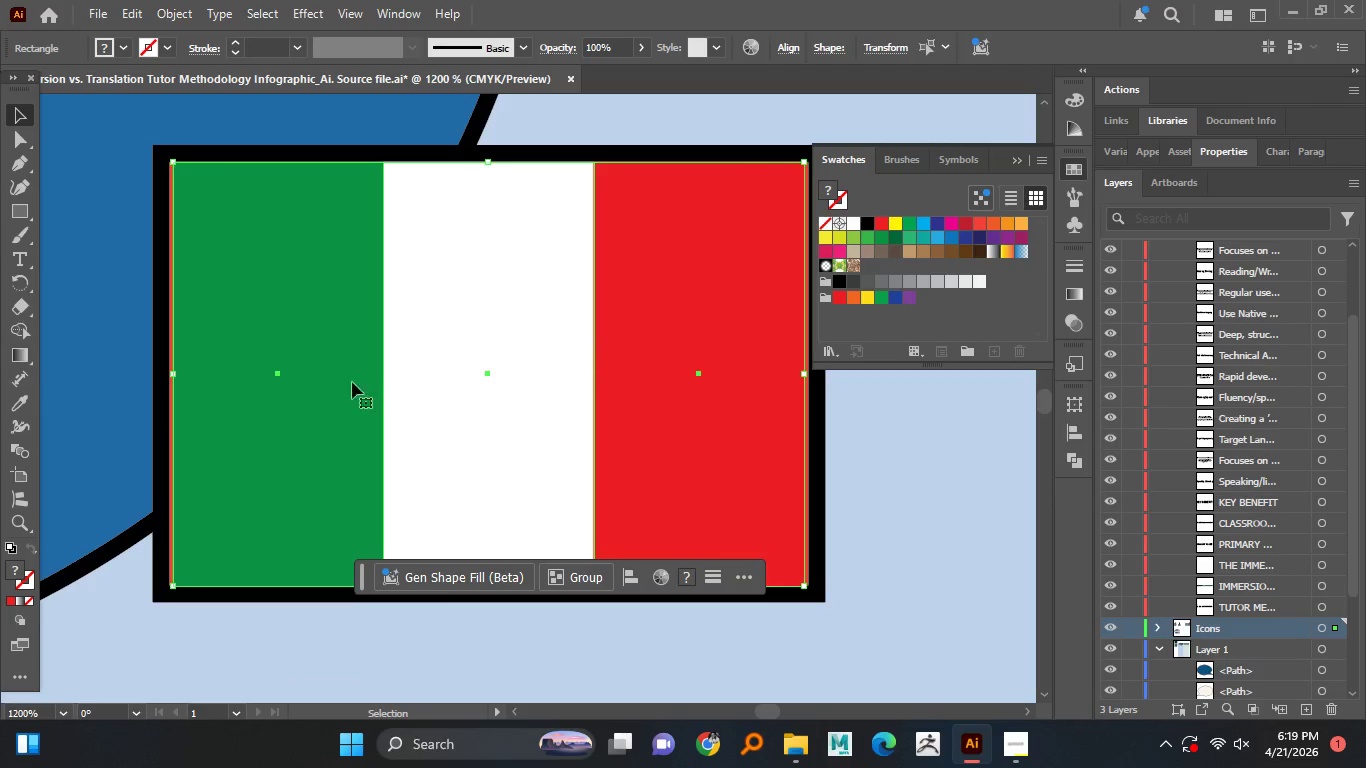 
hold_key(key=AltLeft, duration=1.53)
scroll: coordinate [153, 376], scroll_direction: up, amount: 2.0
 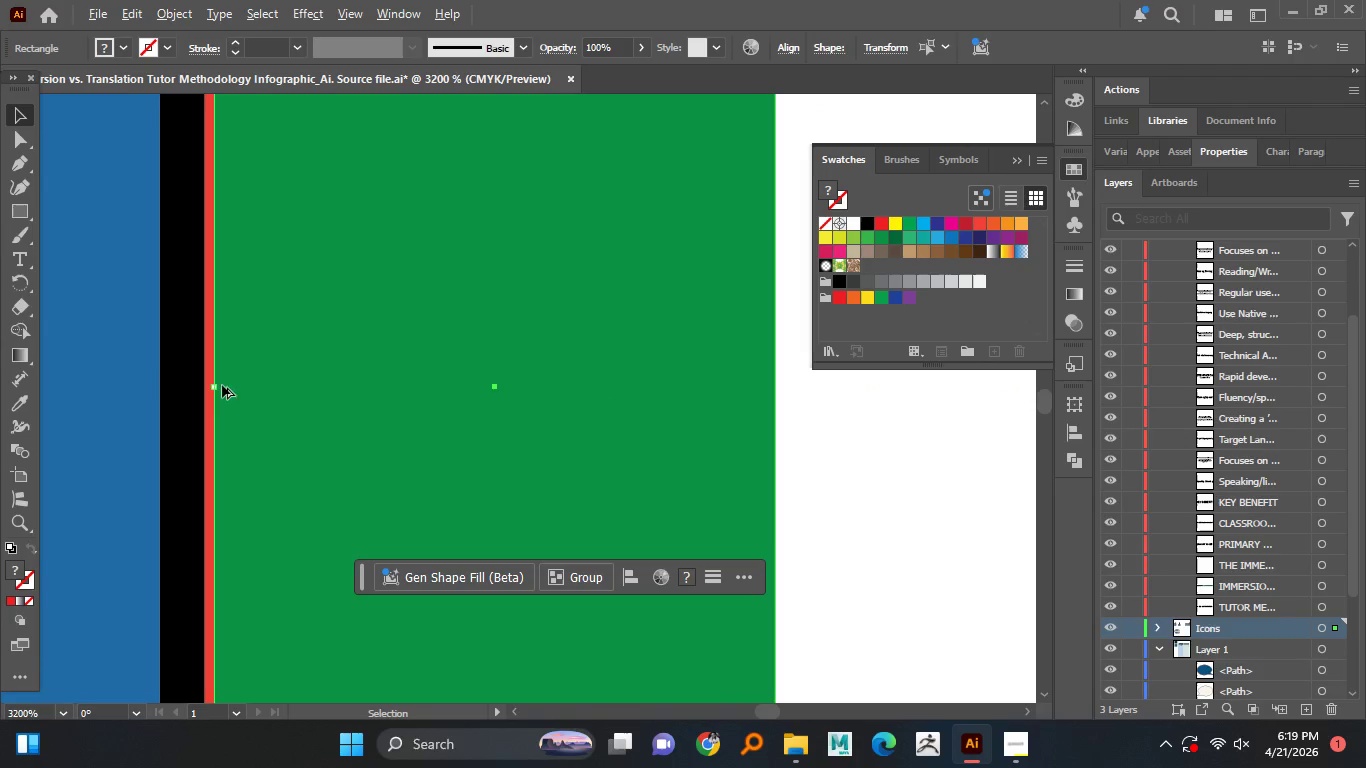 
hold_key(key=AltLeft, duration=1.53)
left_click_drag(start_coordinate=[212, 385], to_coordinate=[204, 383])
 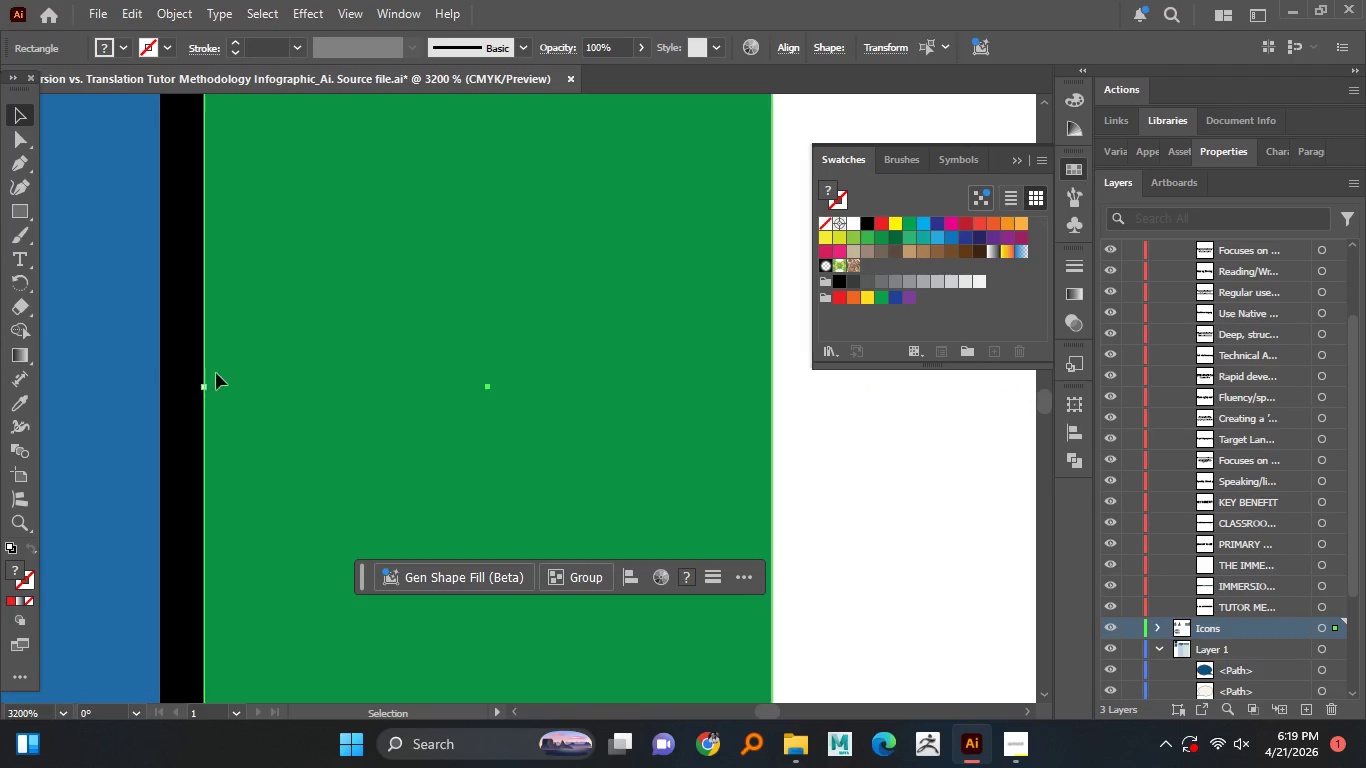 
hold_key(key=AltLeft, duration=1.53)
hold_key(key=AltLeft, duration=1.5)
scroll: coordinate [207, 377], scroll_direction: down, amount: 4.0
 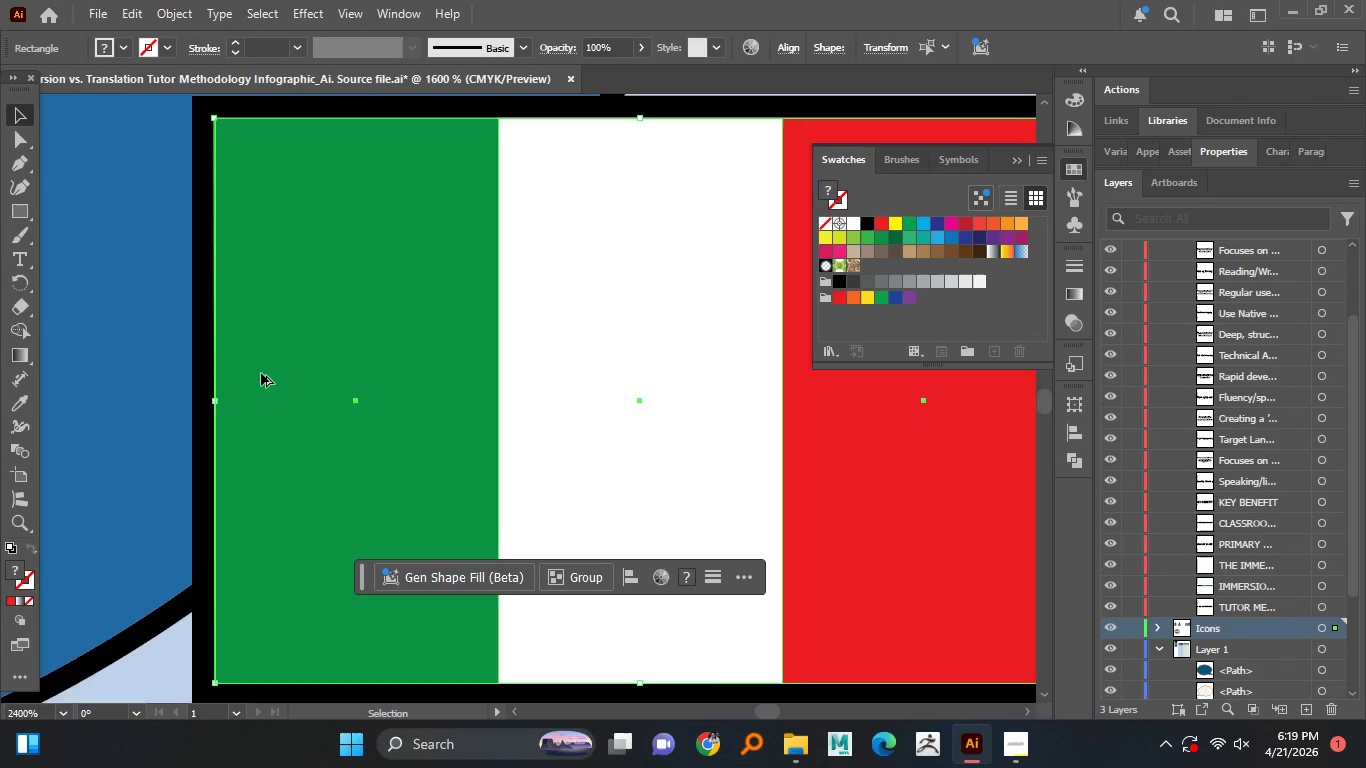 
left_click([721, 297])
 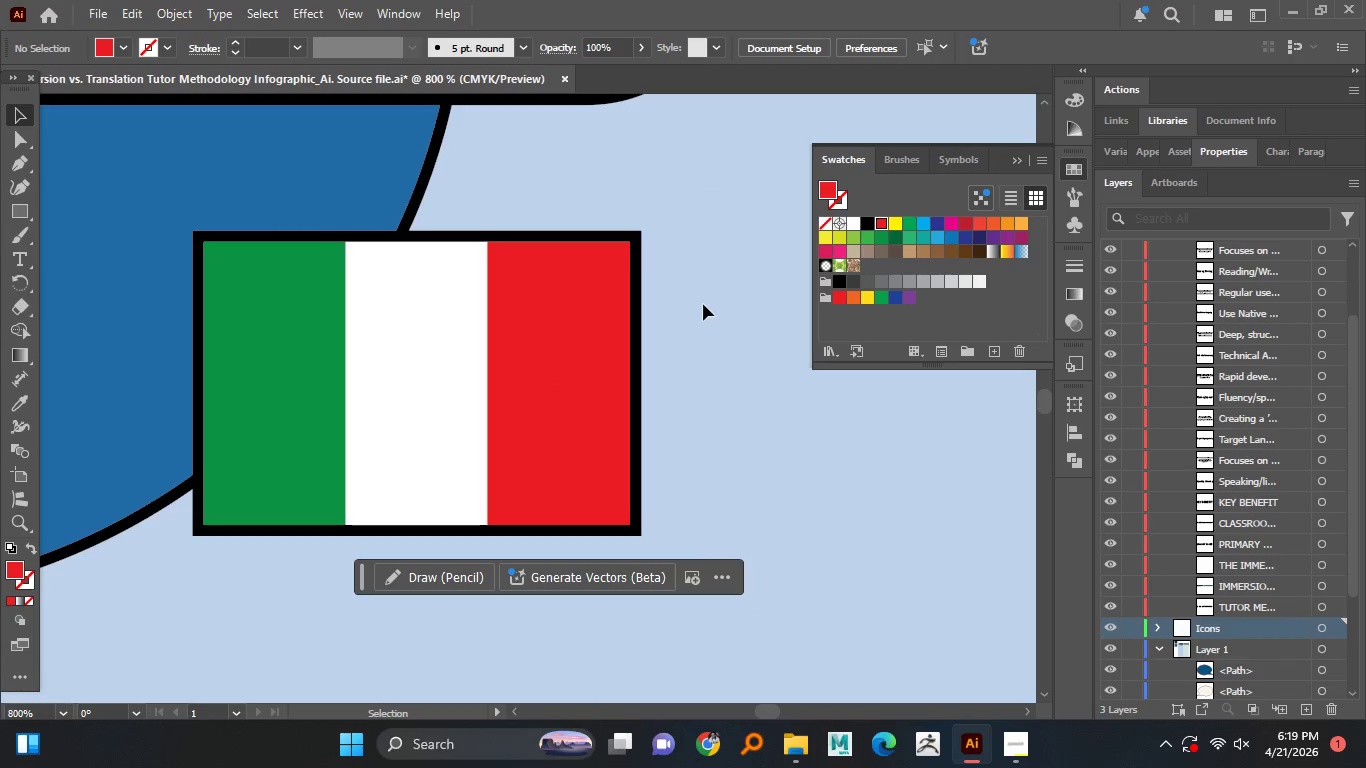 
hold_key(key=AltLeft, duration=1.52)
scroll: coordinate [694, 305], scroll_direction: down, amount: 3.0
 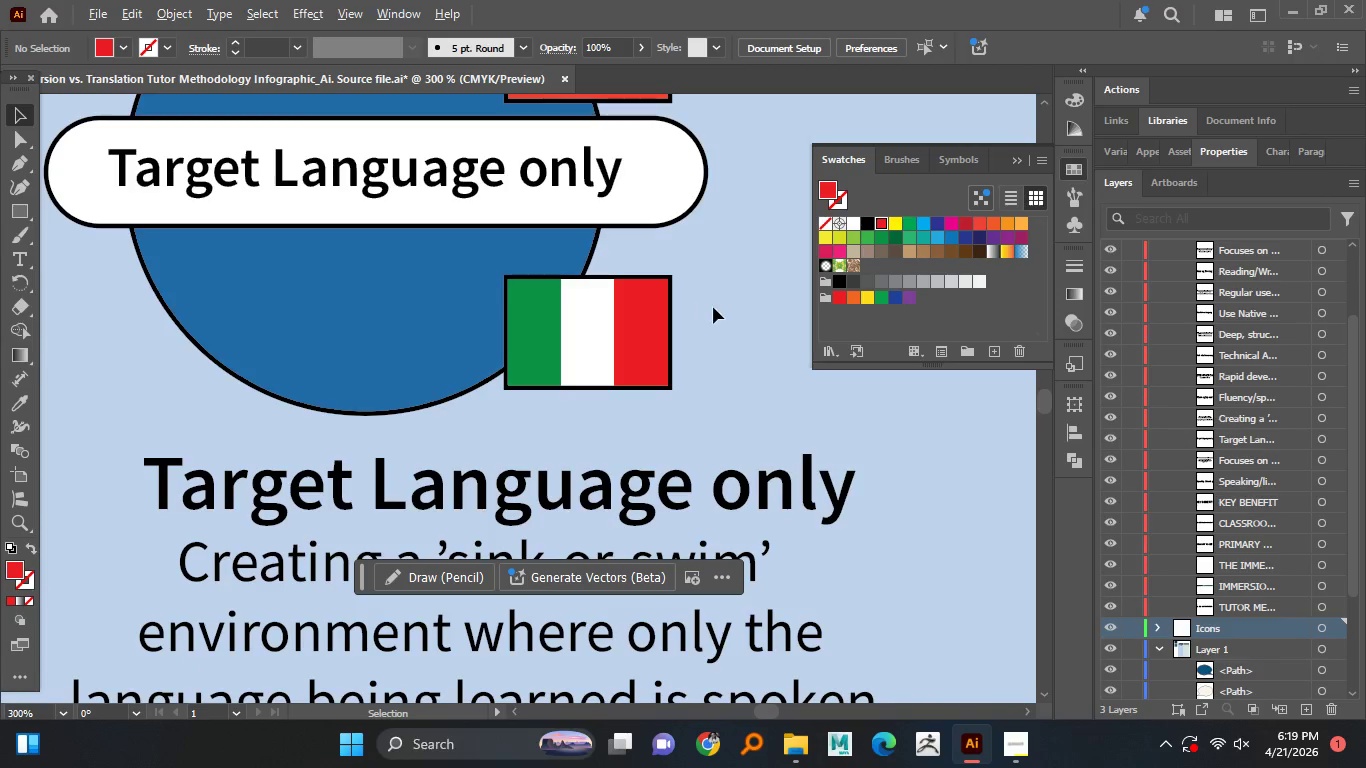 
hold_key(key=AltLeft, duration=1.25)
 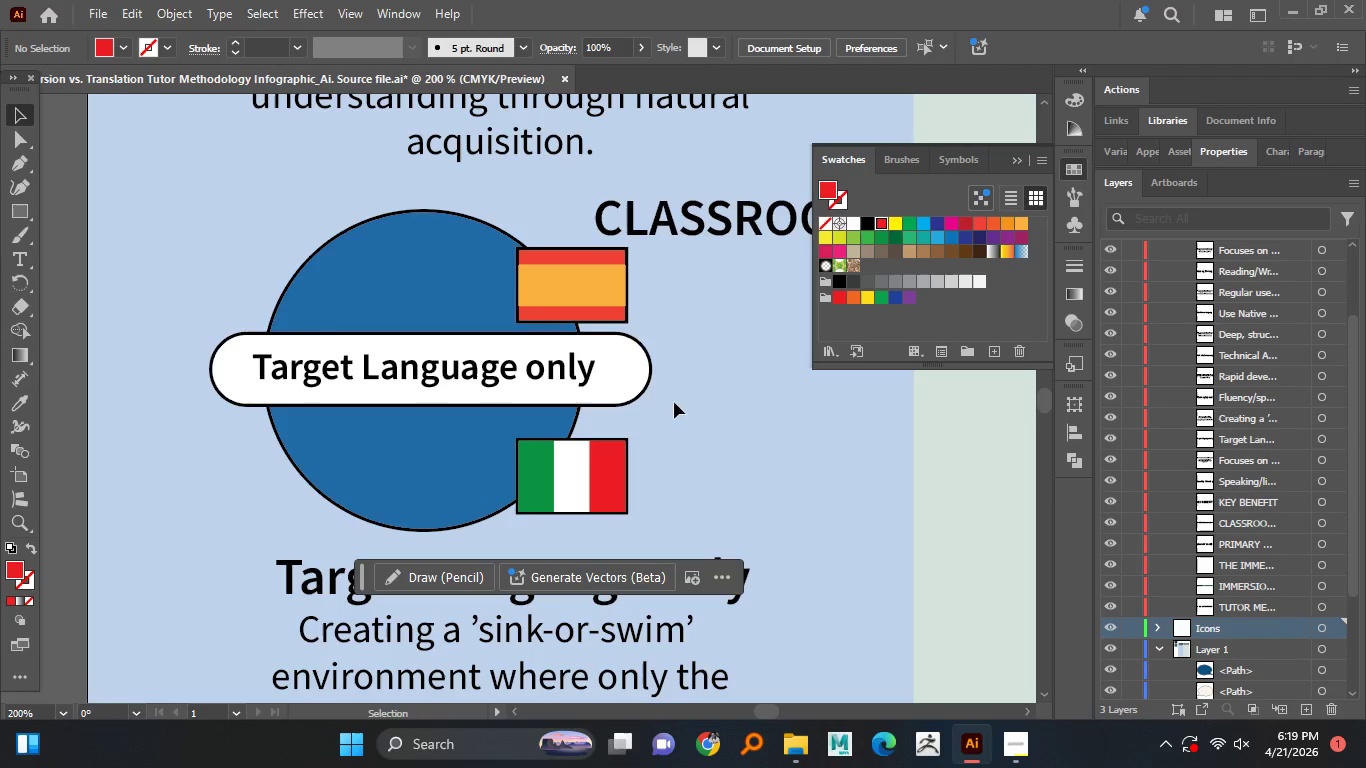 
scroll: coordinate [713, 307], scroll_direction: down, amount: 1.0
 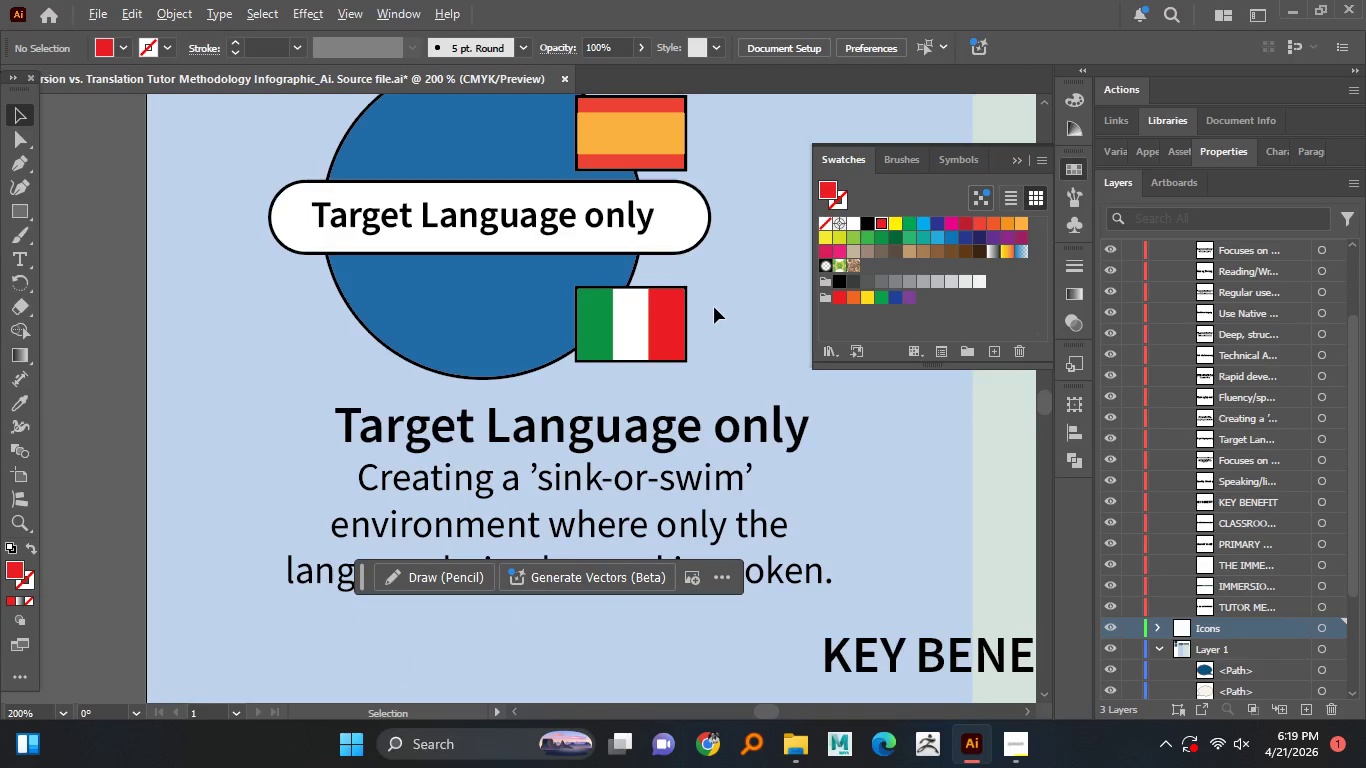 
wait(14.52)
 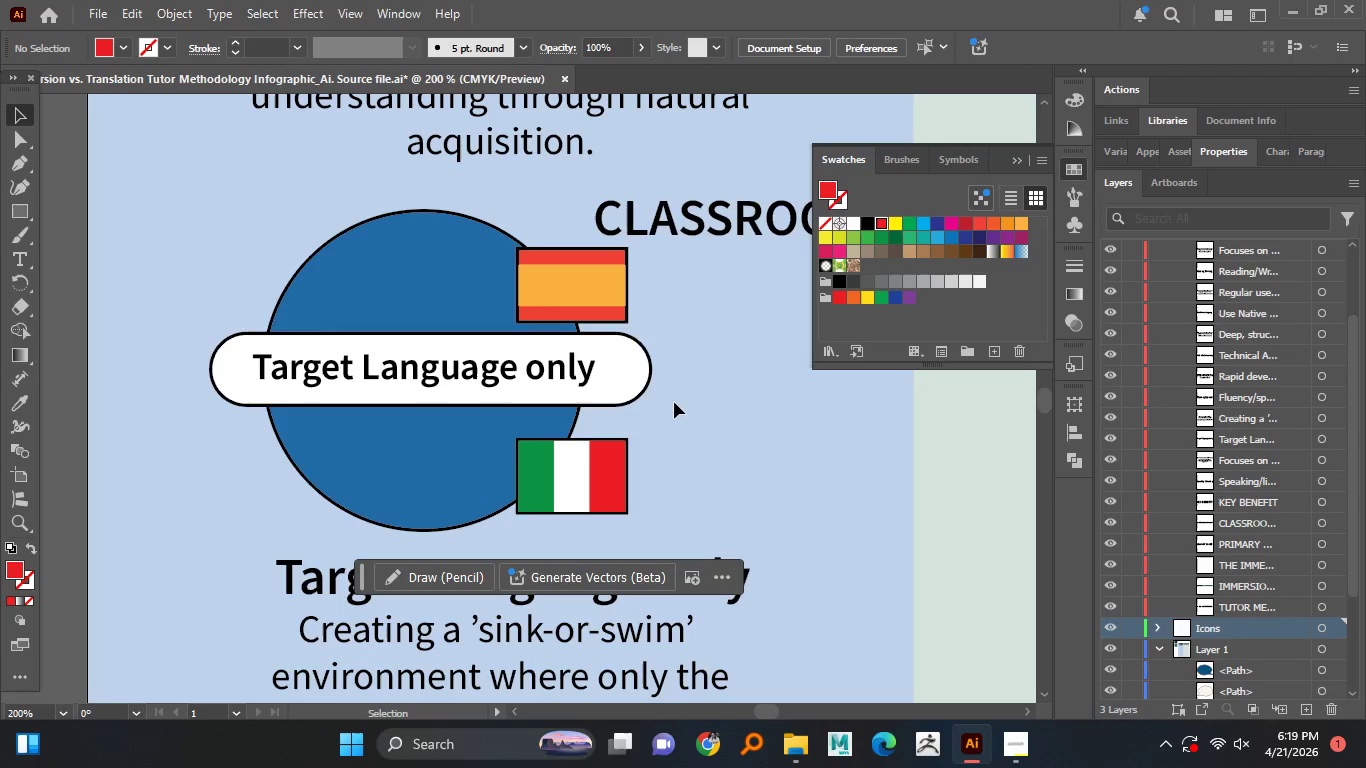 
hold_key(key=AltLeft, duration=1.49)
scroll: coordinate [324, 395], scroll_direction: up, amount: 1.0
 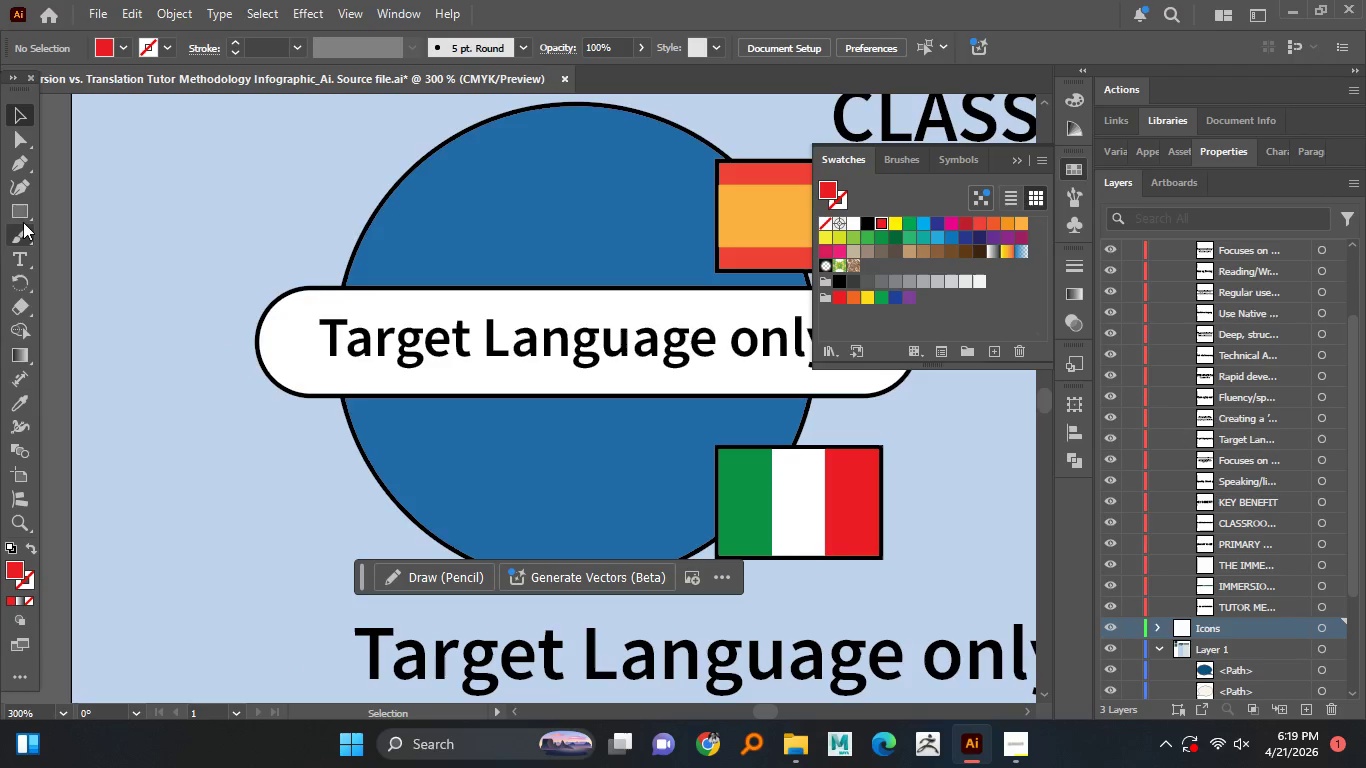 
hold_key(key=AltLeft, duration=0.67)
 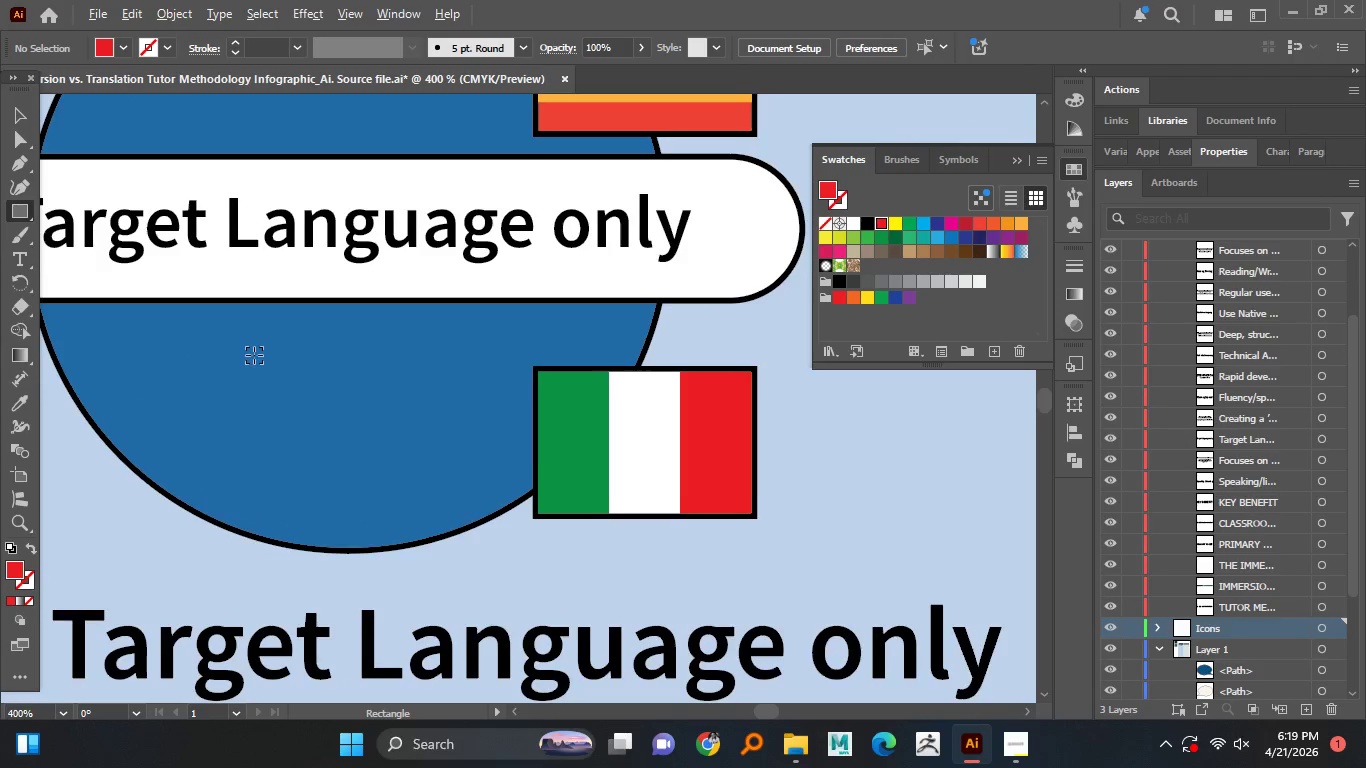 
hold_key(key=AltLeft, duration=1.03)
 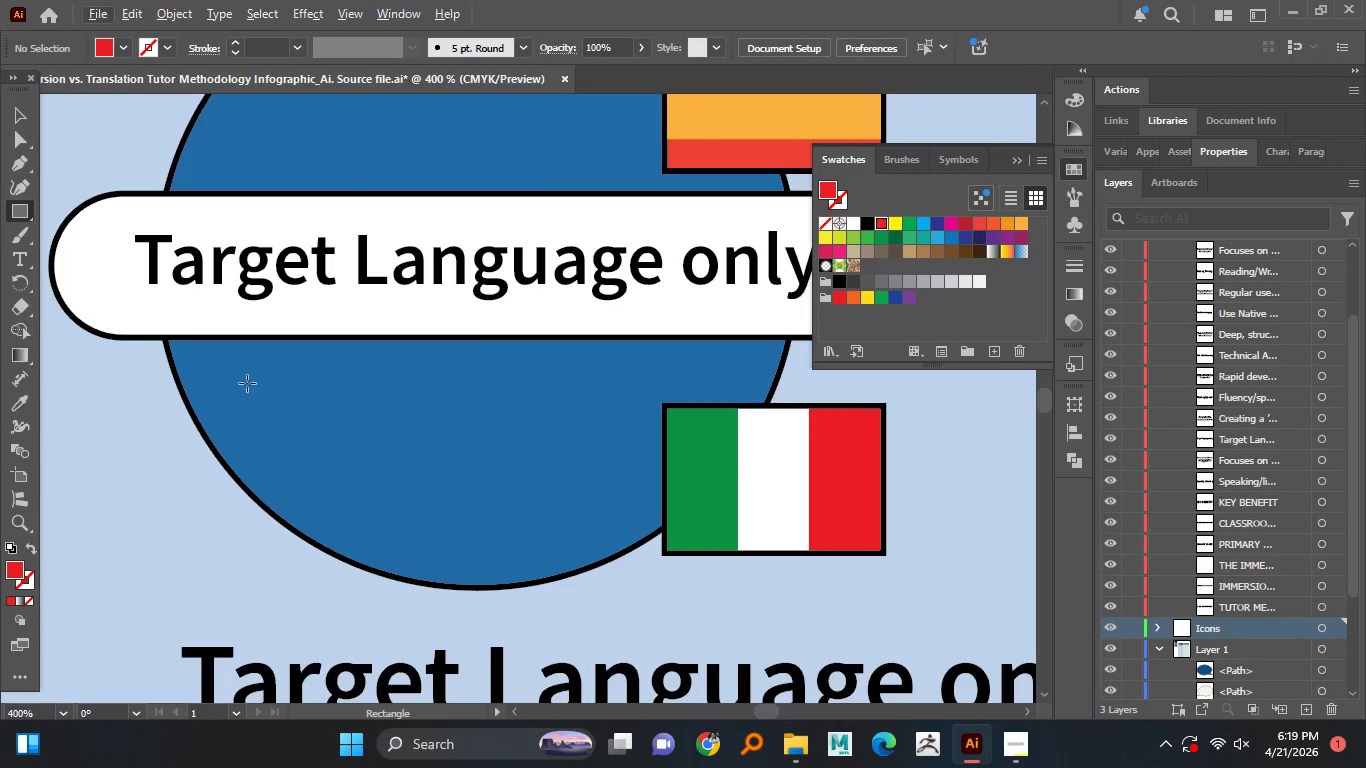 
scroll: coordinate [323, 364], scroll_direction: up, amount: 1.0
 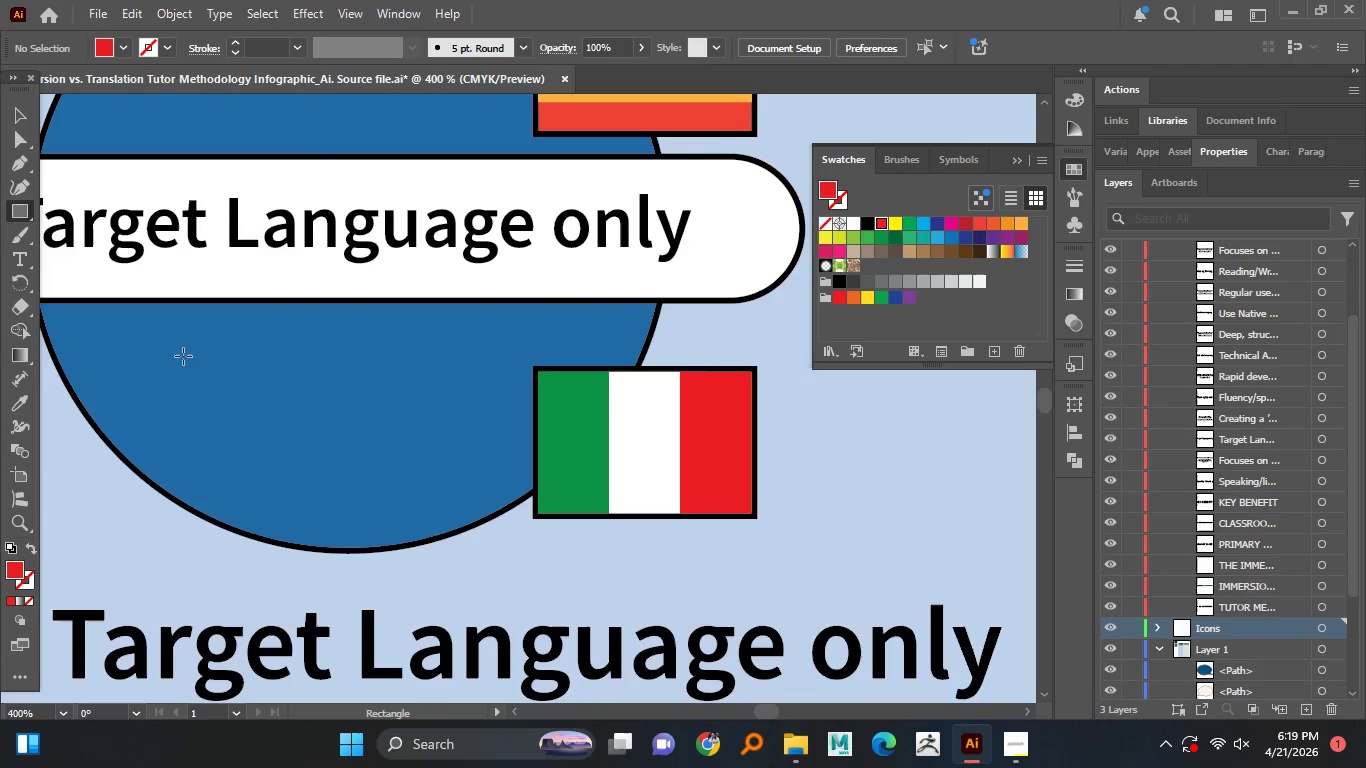 
left_click_drag(start_coordinate=[245, 375], to_coordinate=[528, 464])
 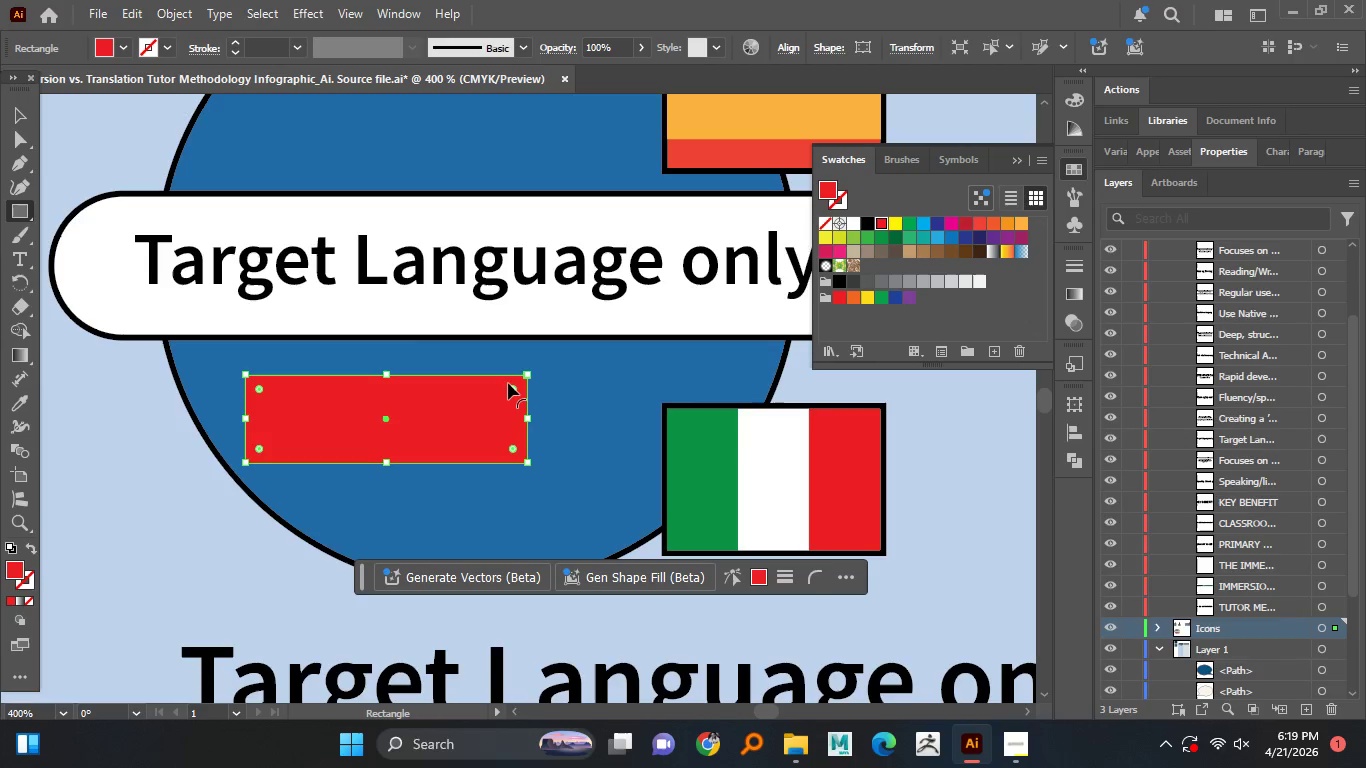 
left_click_drag(start_coordinate=[513, 387], to_coordinate=[342, 399])
 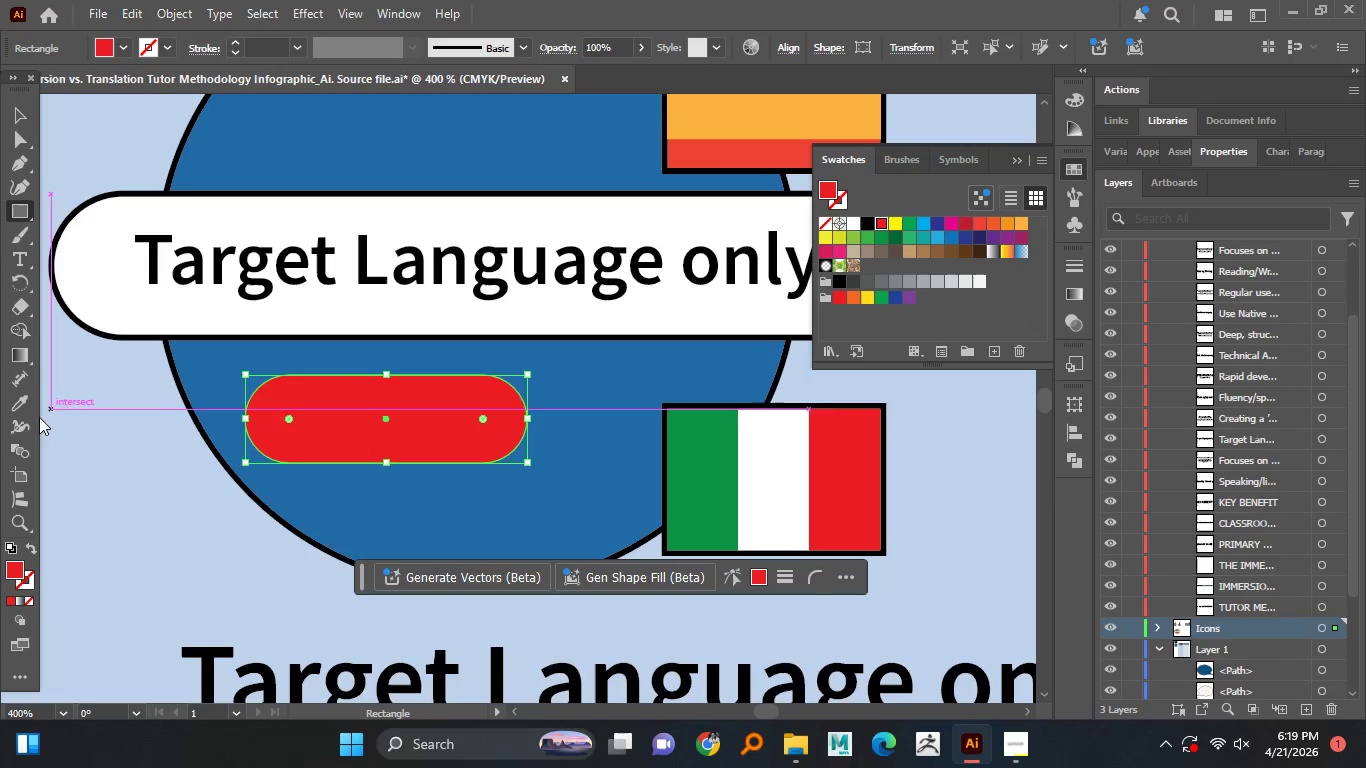 
left_click([15, 401])
 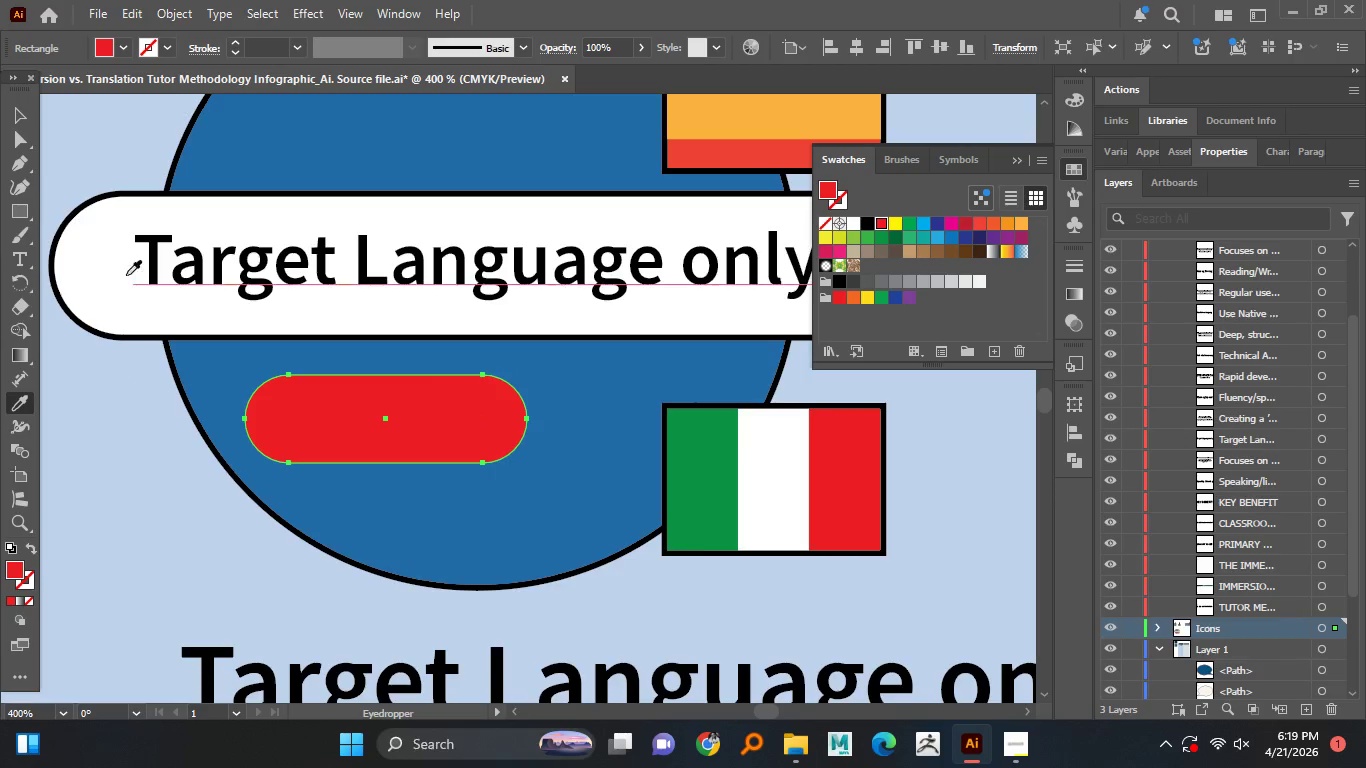 
left_click_drag(start_coordinate=[111, 279], to_coordinate=[16, 110])
 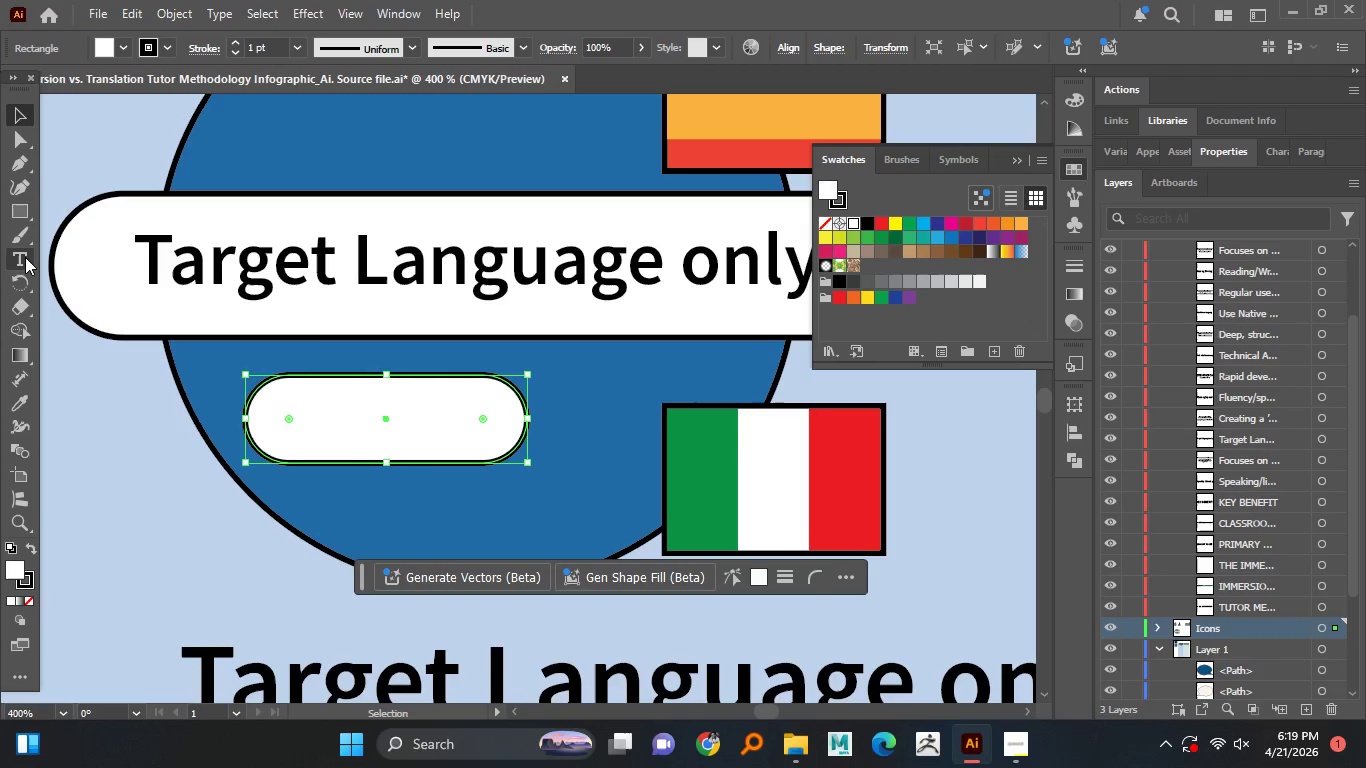 
left_click([16, 110])
 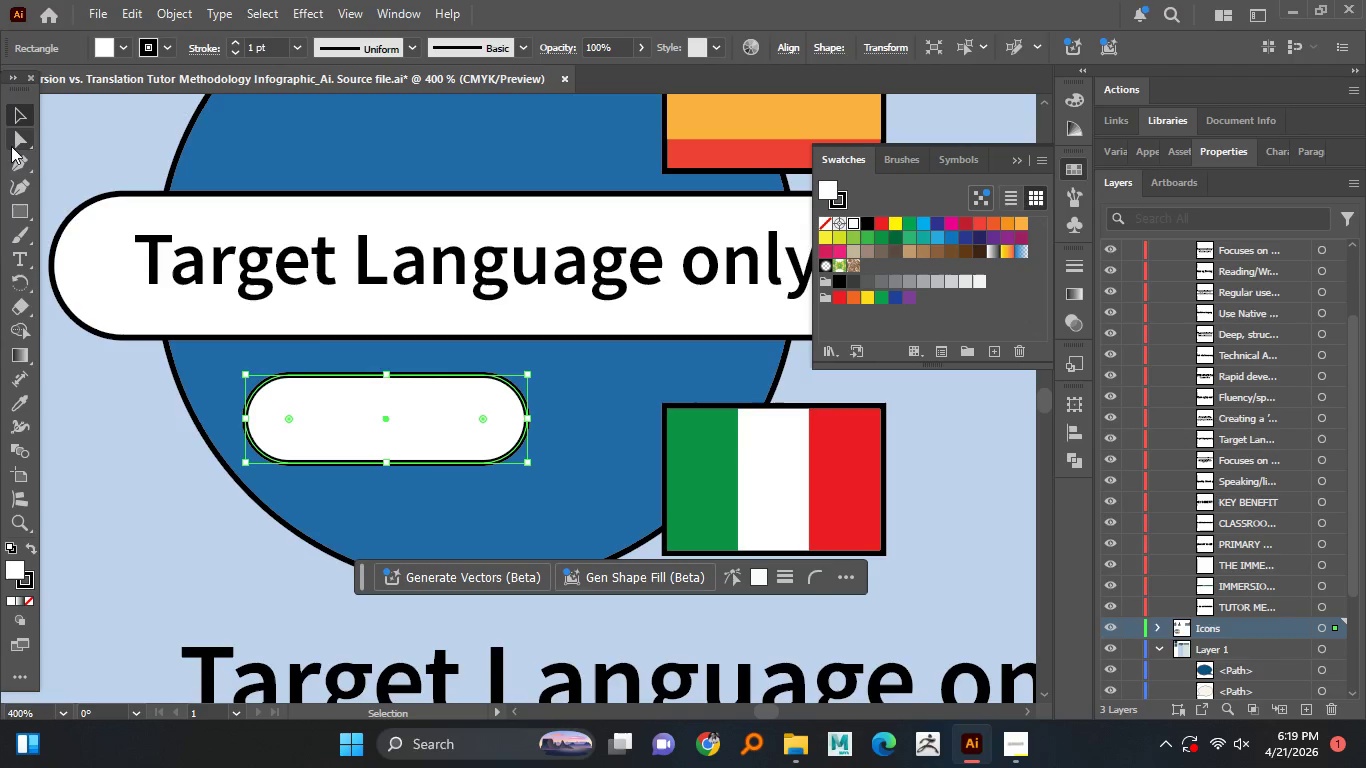 
left_click([17, 166])
 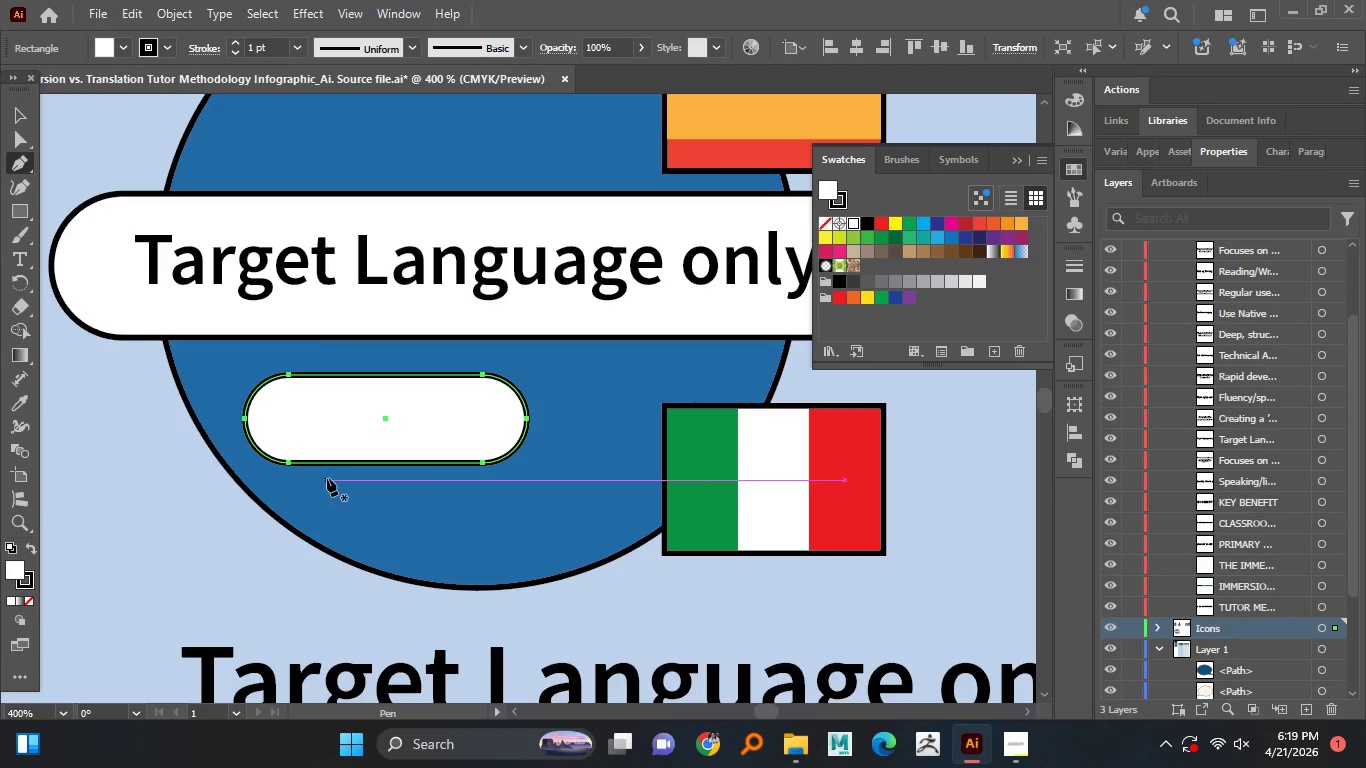 
wait(7.17)
 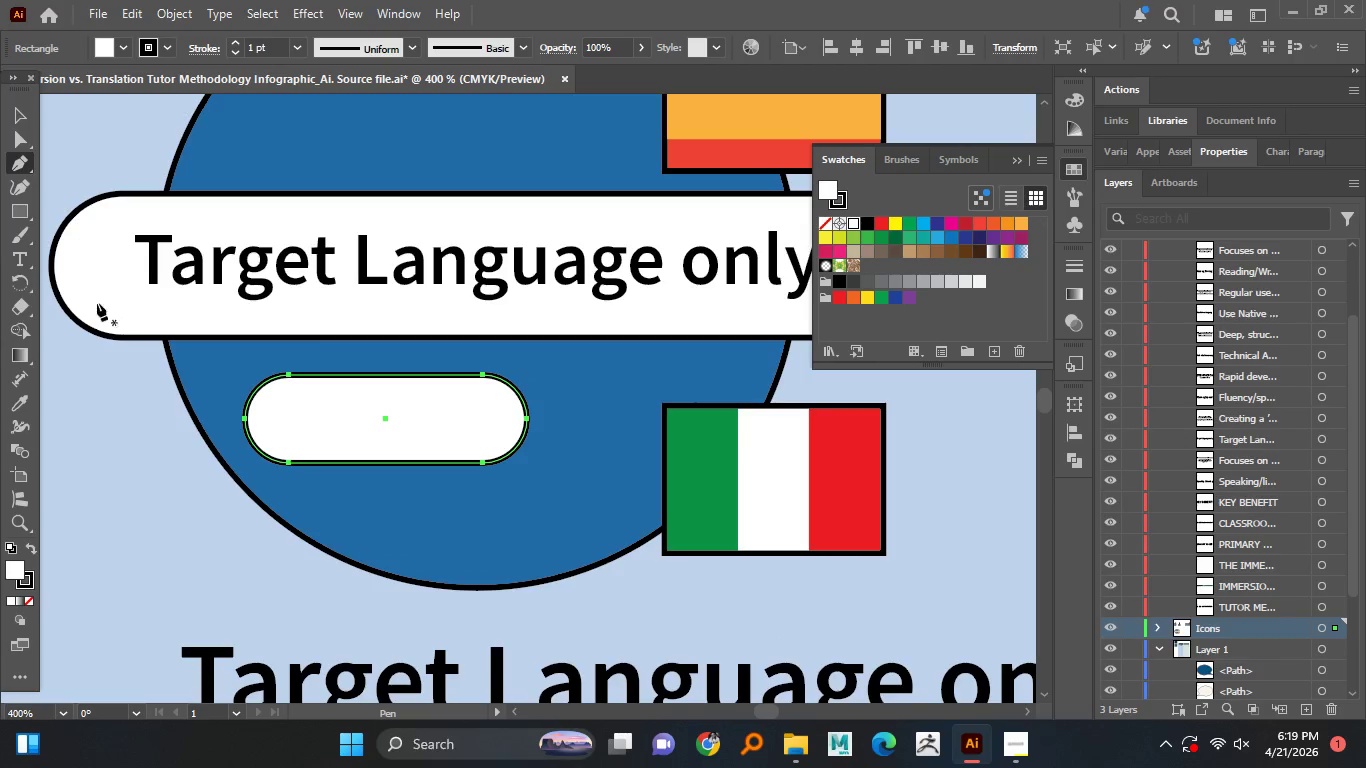 
left_click([303, 461])
 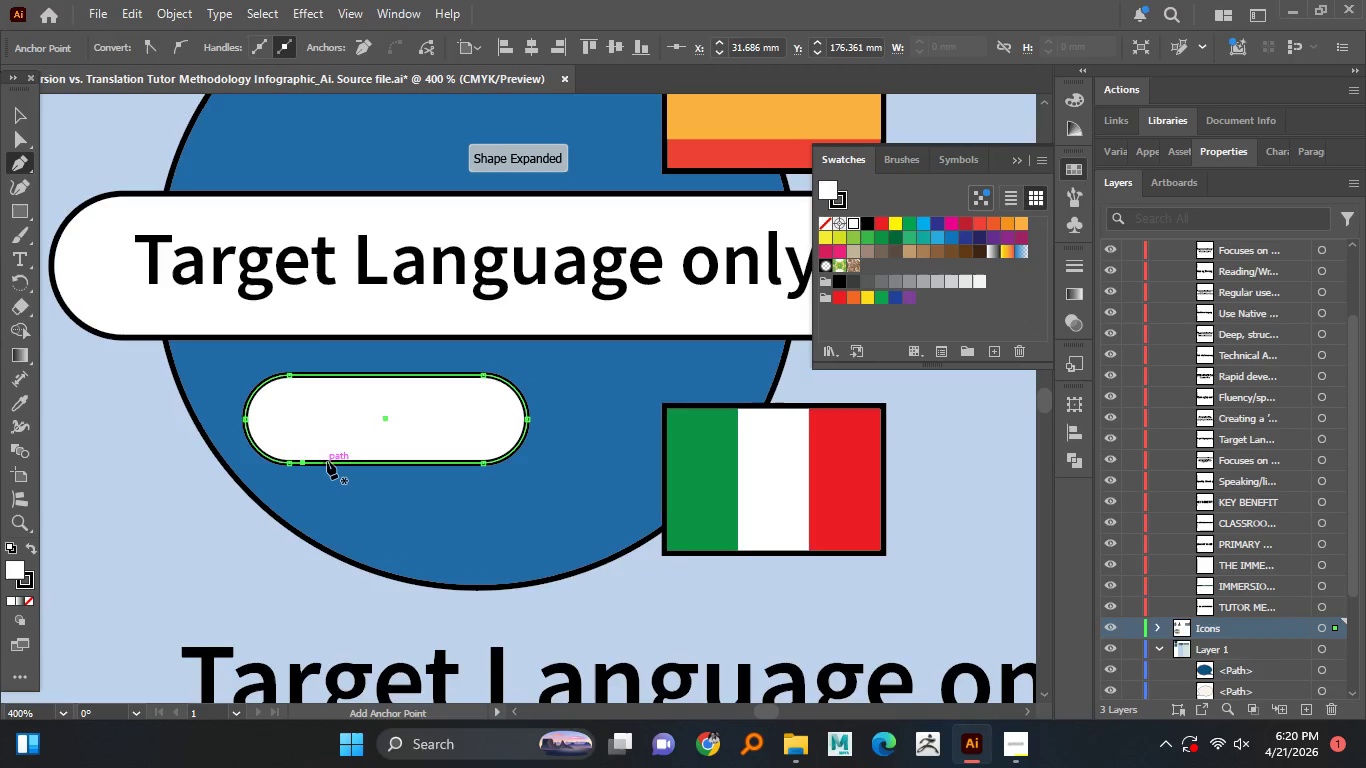 
left_click_drag(start_coordinate=[328, 461], to_coordinate=[295, 495])
 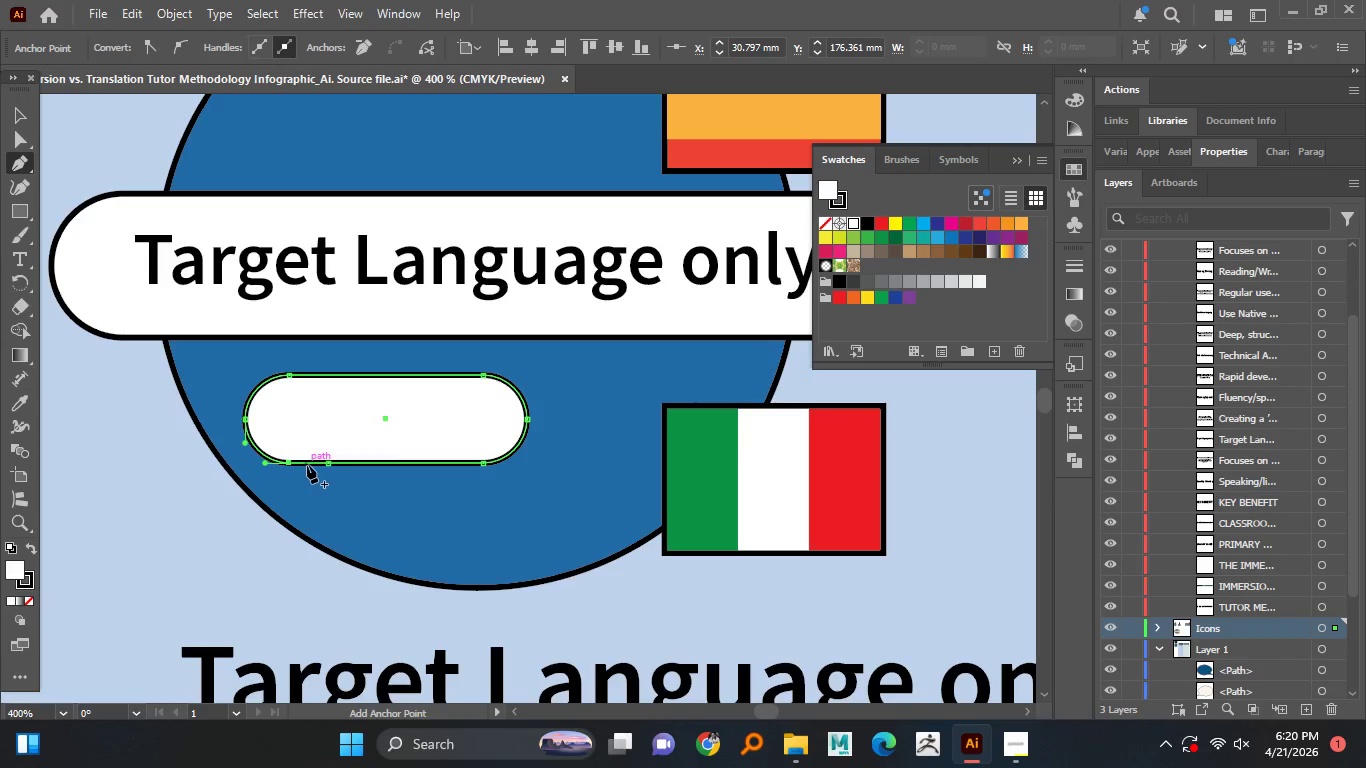 
left_click([307, 465])
 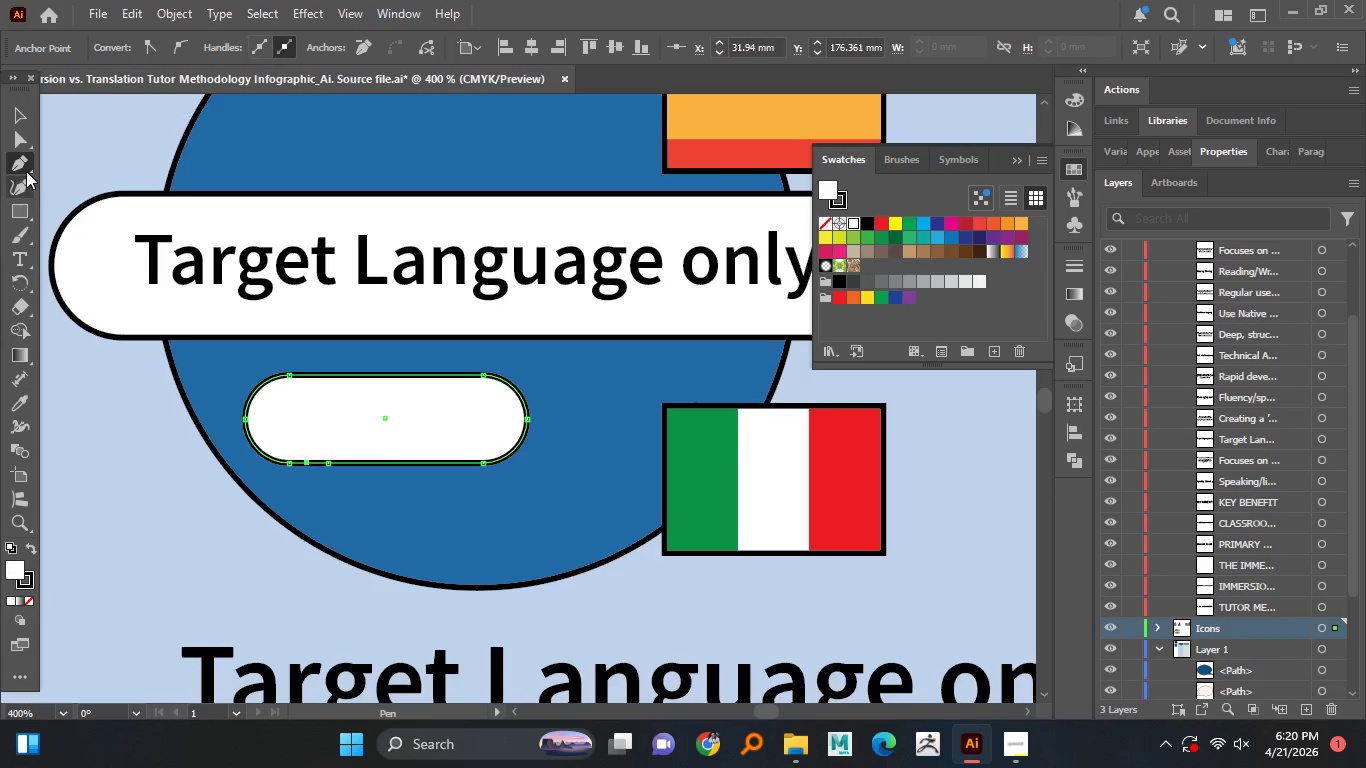 
left_click([20, 186])
 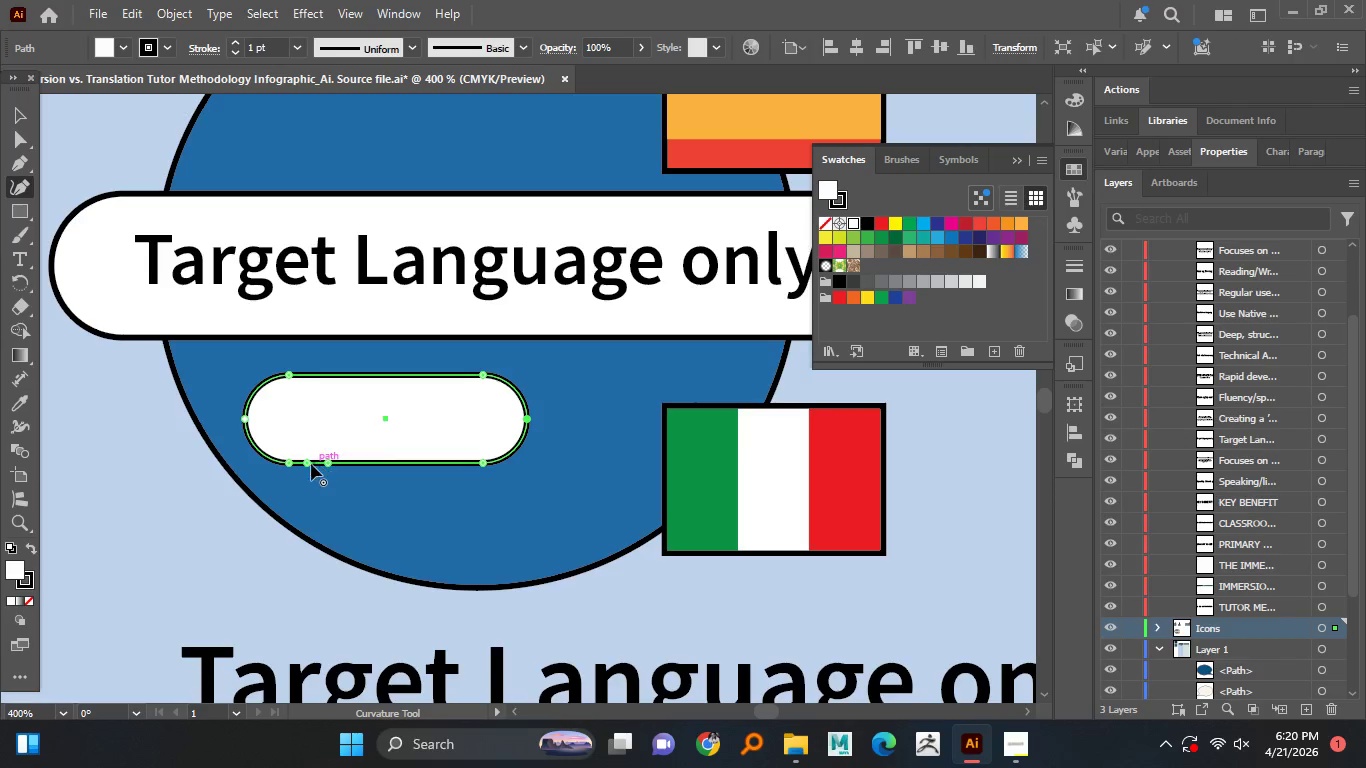 
left_click_drag(start_coordinate=[308, 461], to_coordinate=[295, 508])
 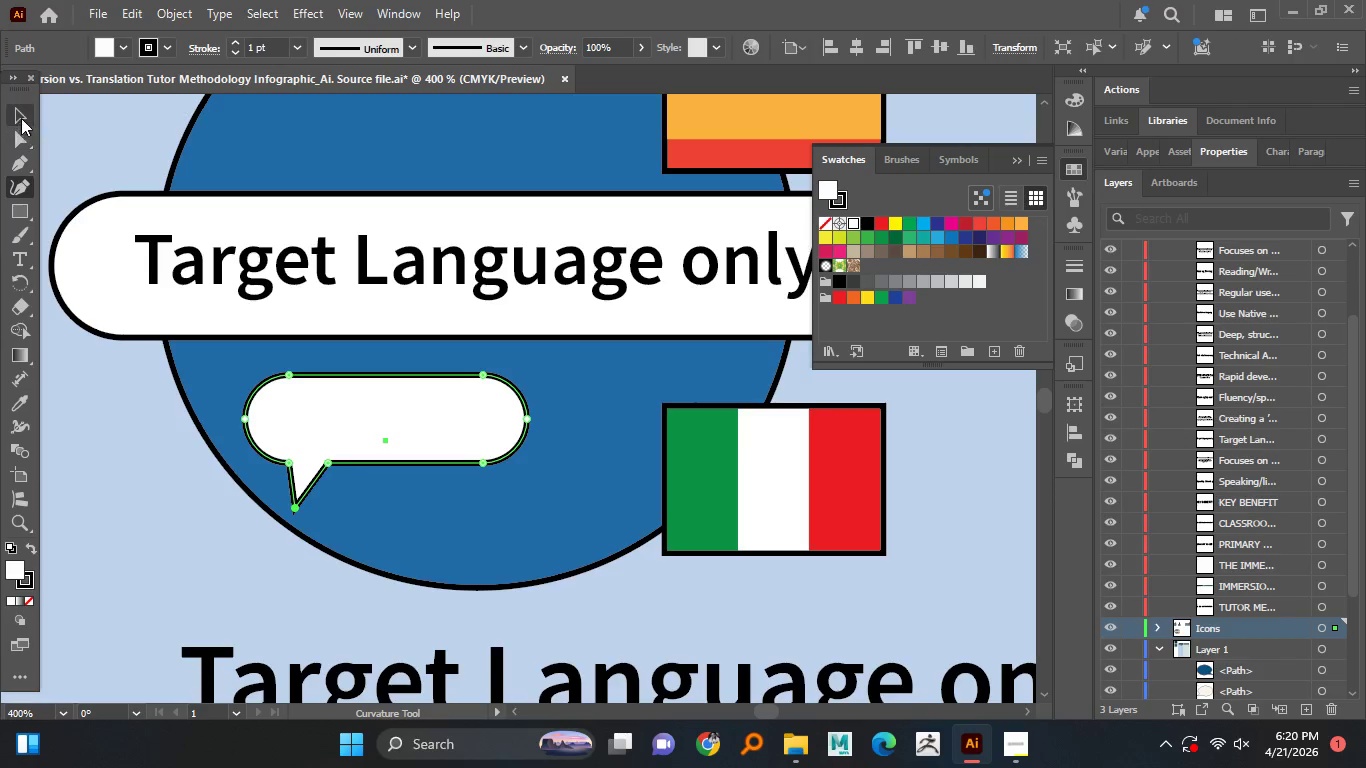 
left_click([22, 117])
 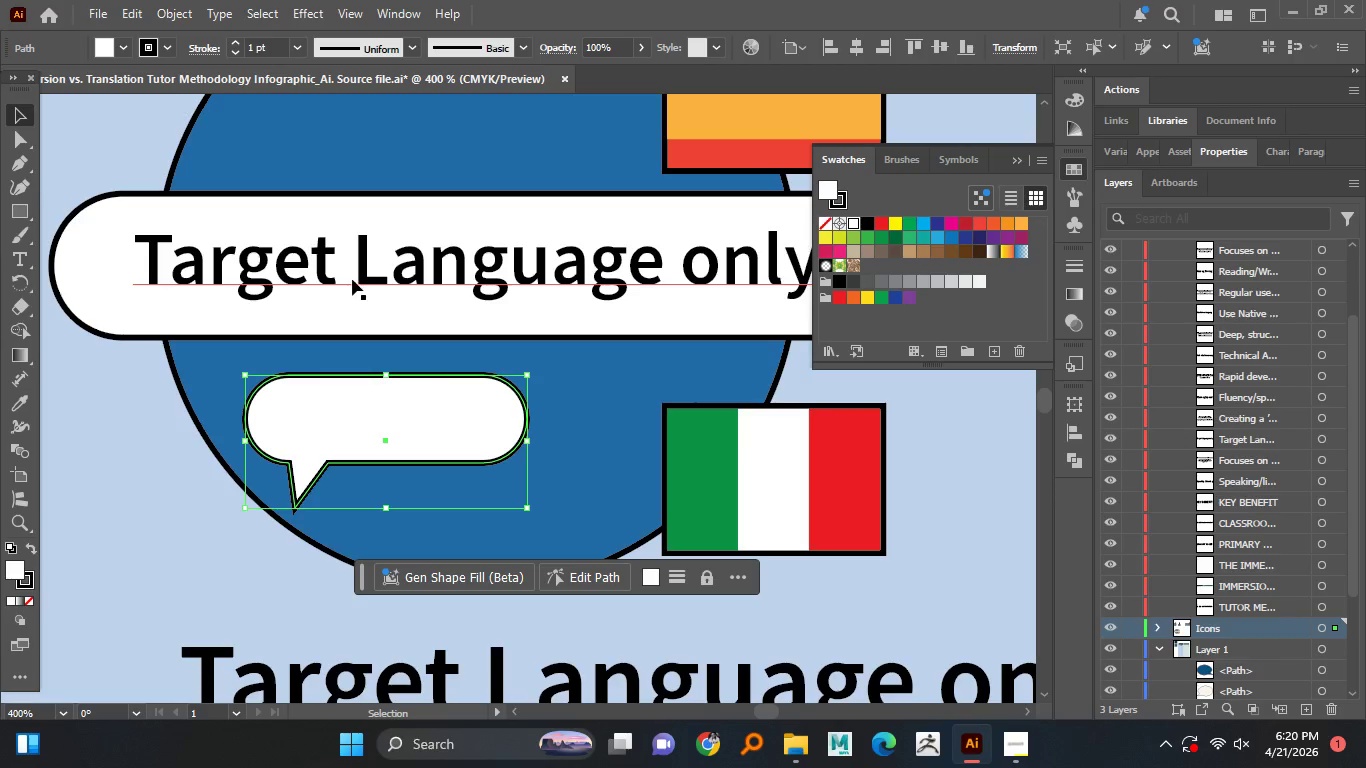 
left_click_drag(start_coordinate=[352, 279], to_coordinate=[357, 418])
 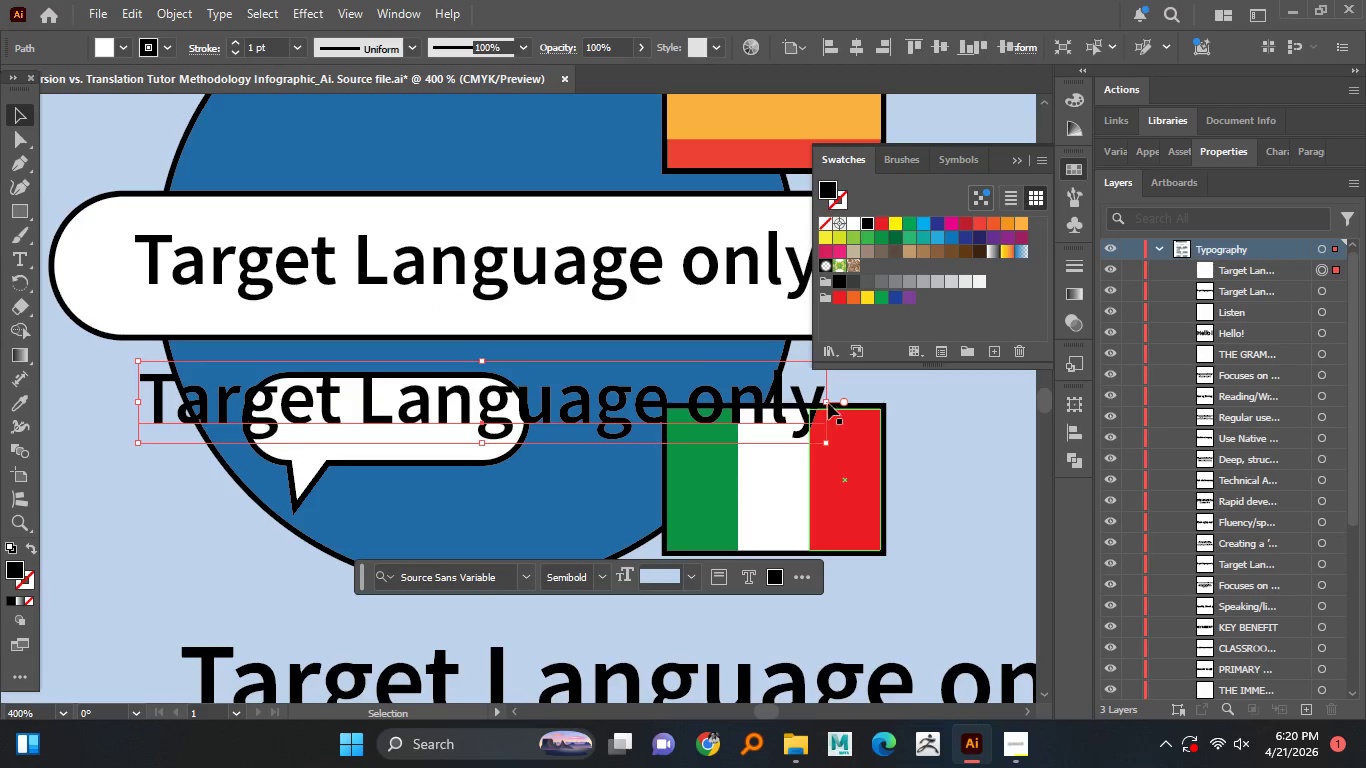 
hold_key(key=AltLeft, duration=1.08)
 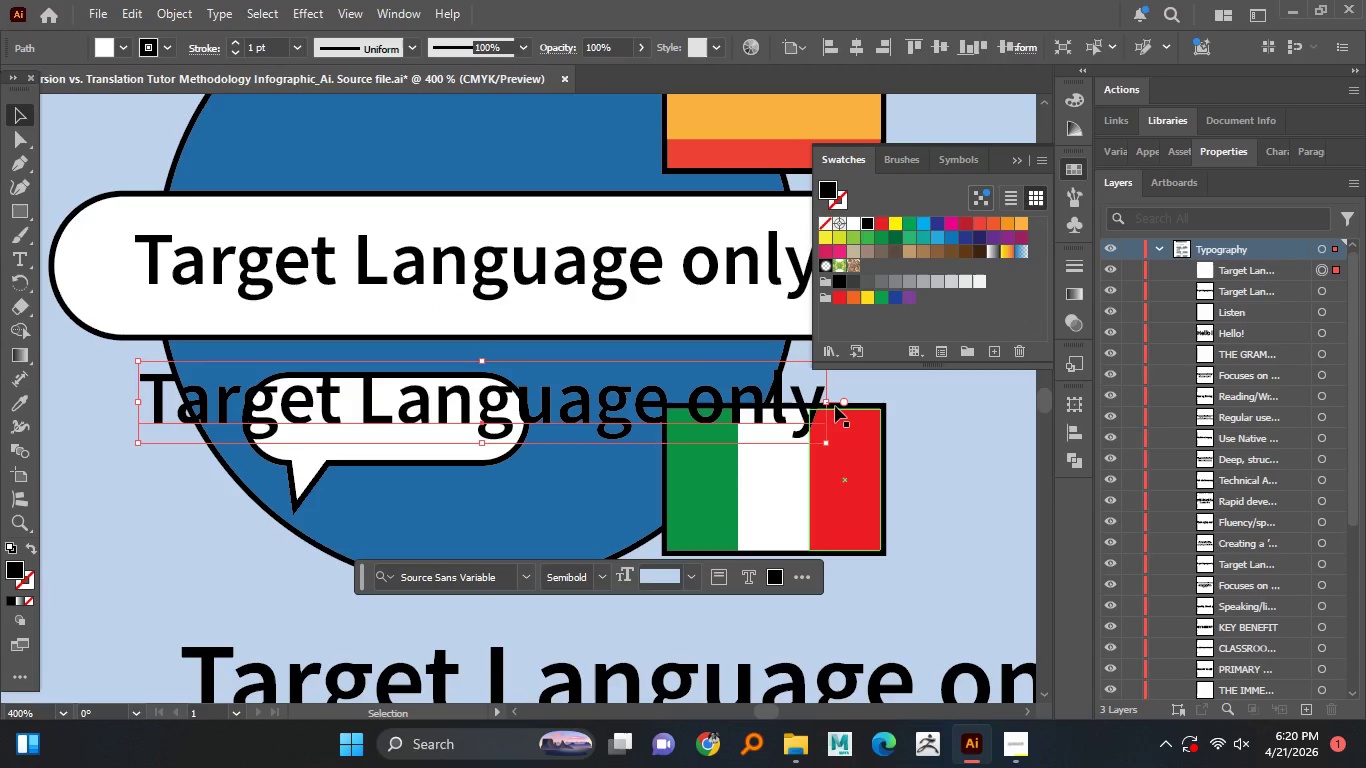 
hold_key(key=AltLeft, duration=3.25)
hold_key(key=ShiftLeft, duration=1.5)
left_click_drag(start_coordinate=[828, 400], to_coordinate=[633, 400])
 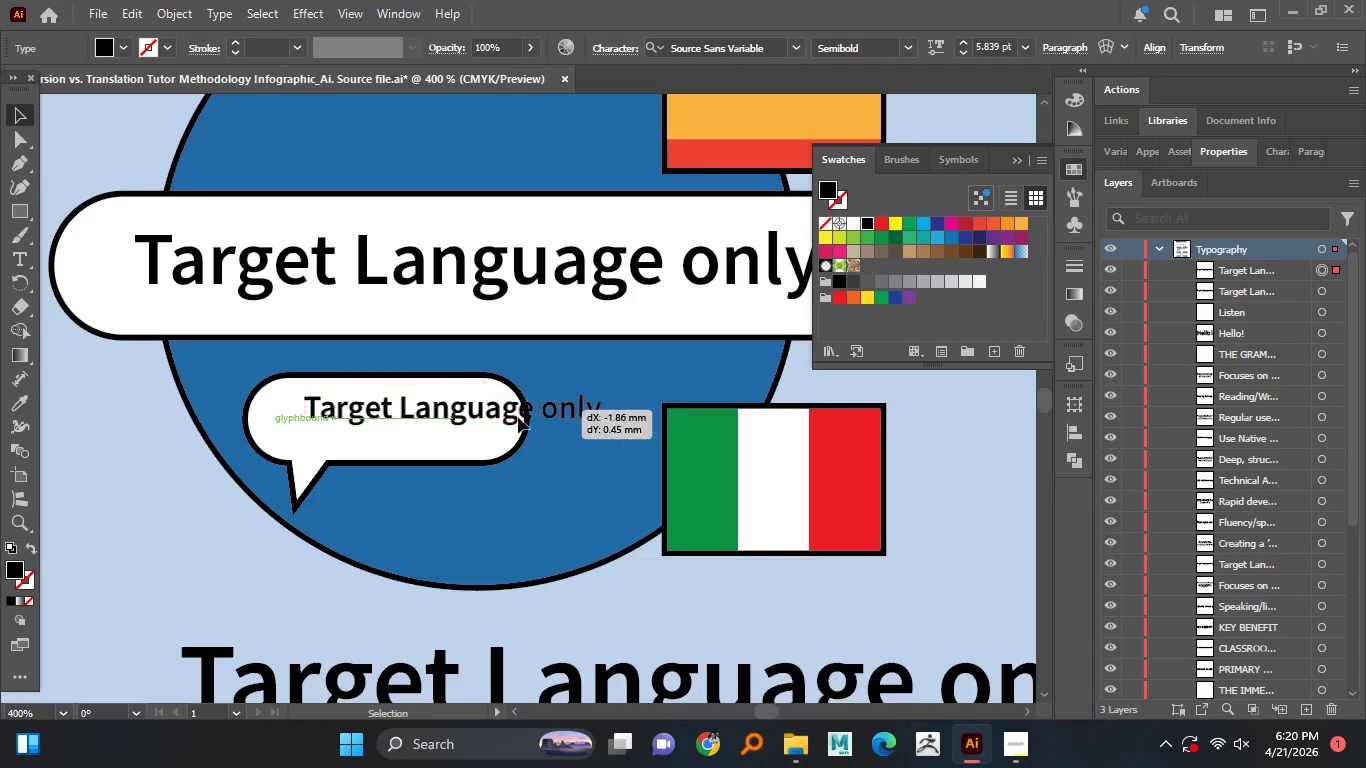 
hold_key(key=ShiftLeft, duration=5.73)
left_click_drag(start_coordinate=[573, 403], to_coordinate=[507, 420])
 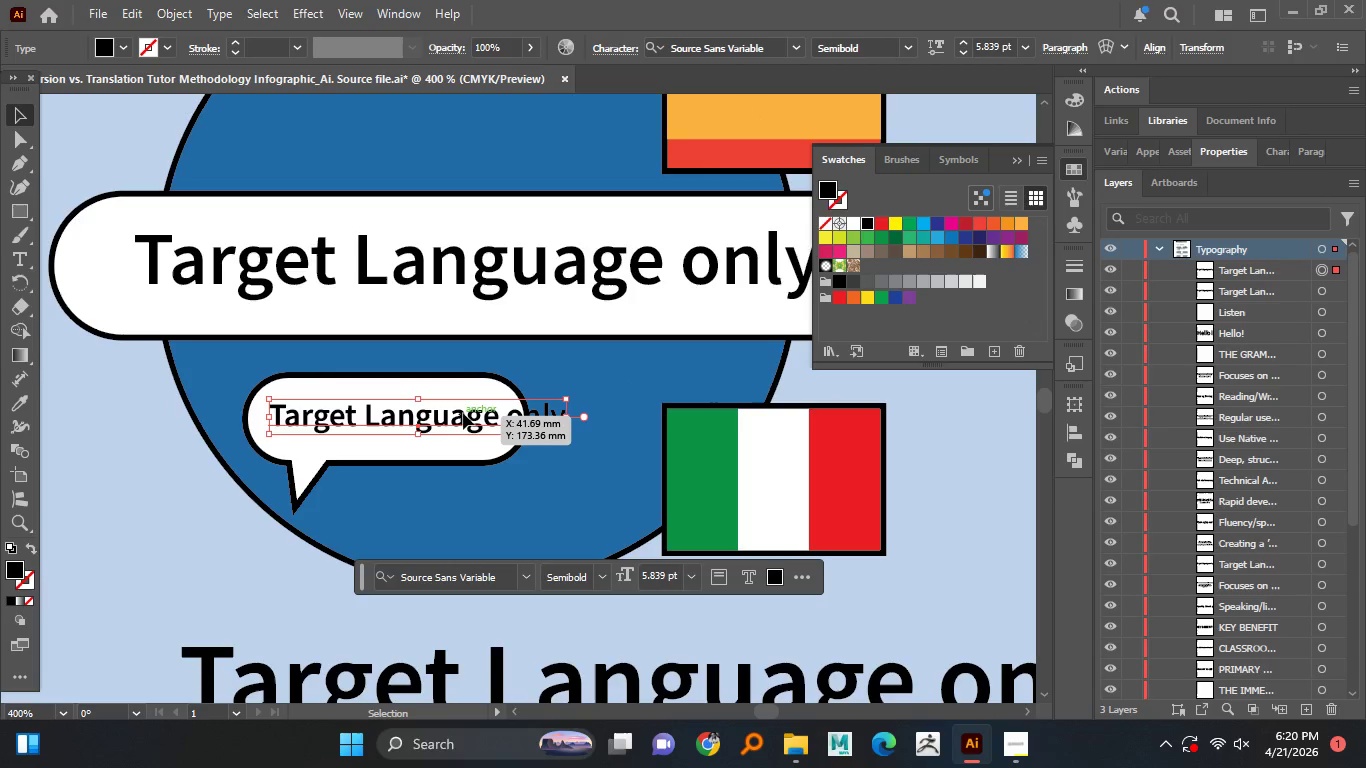 
double_click([463, 413])
 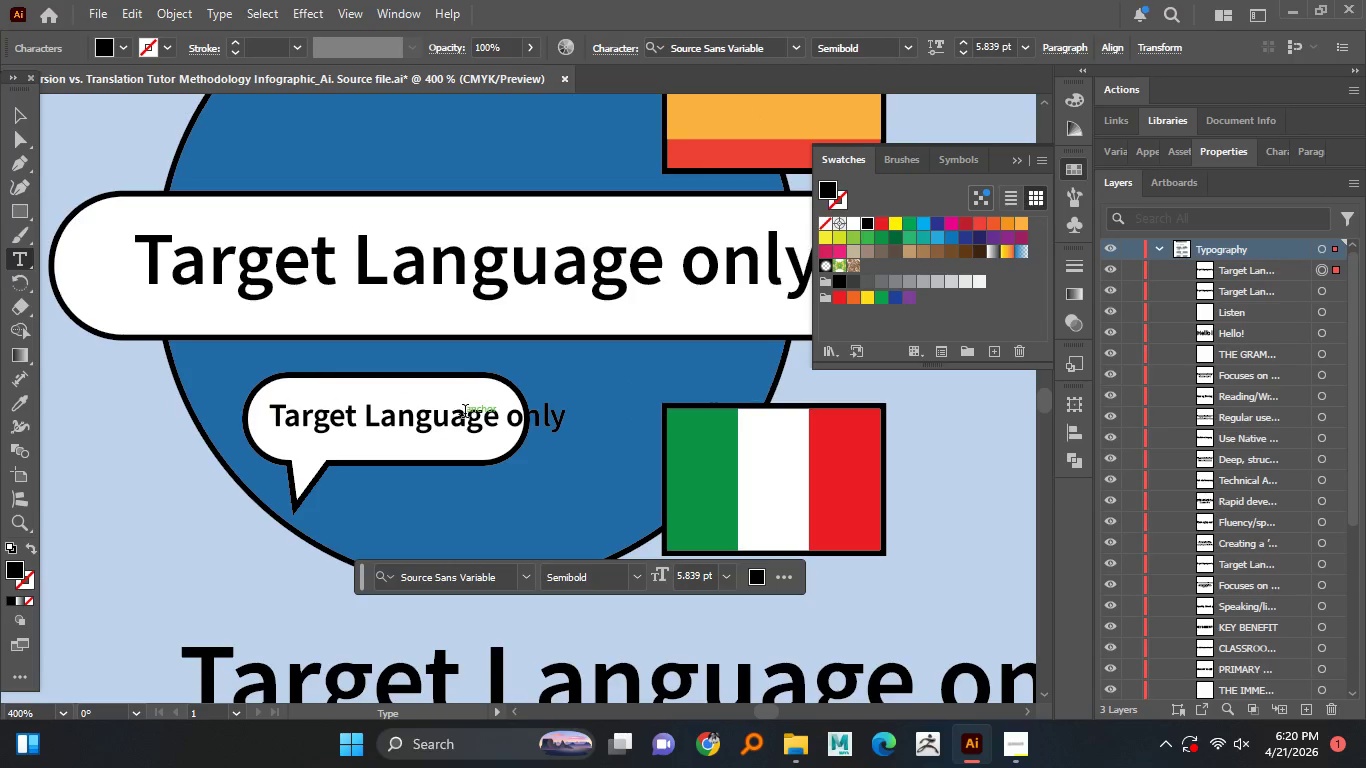 
key(Control+A)
 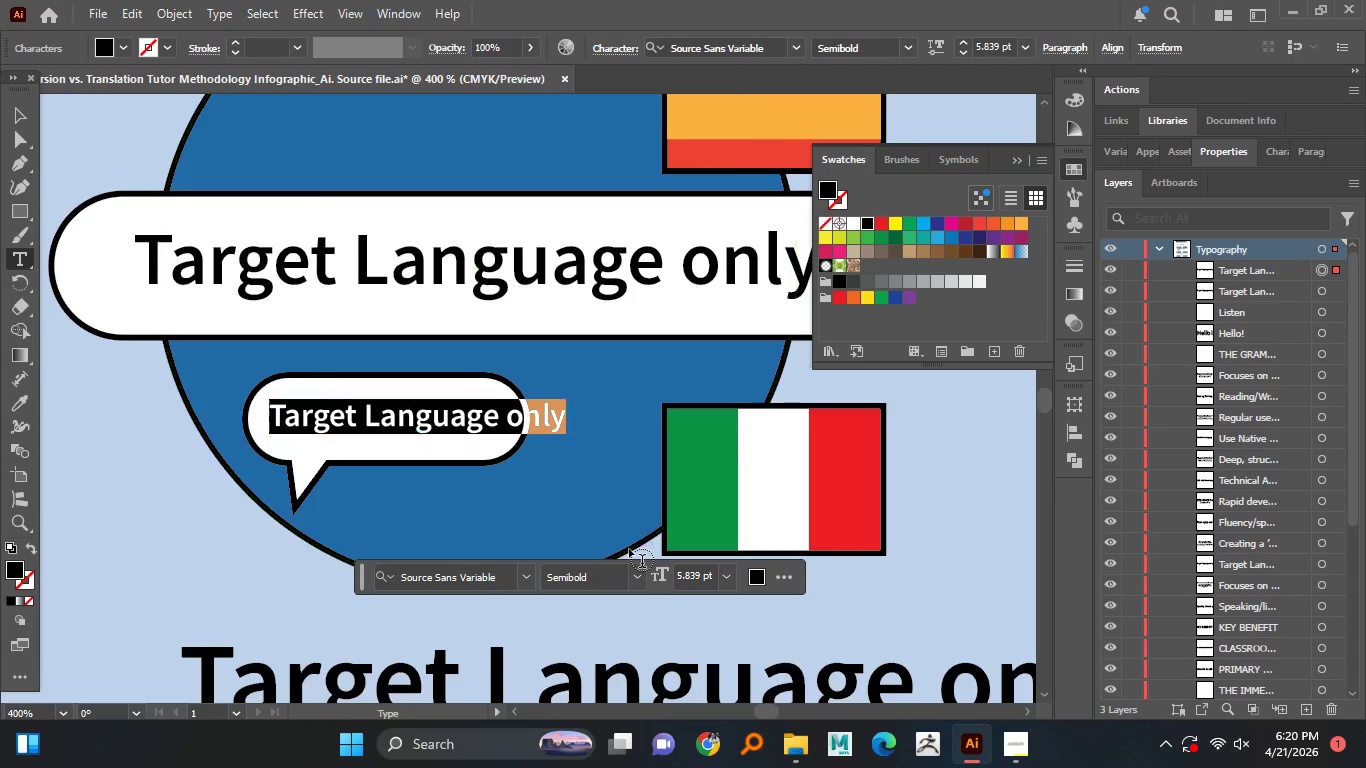 
type(ENDLIS)
 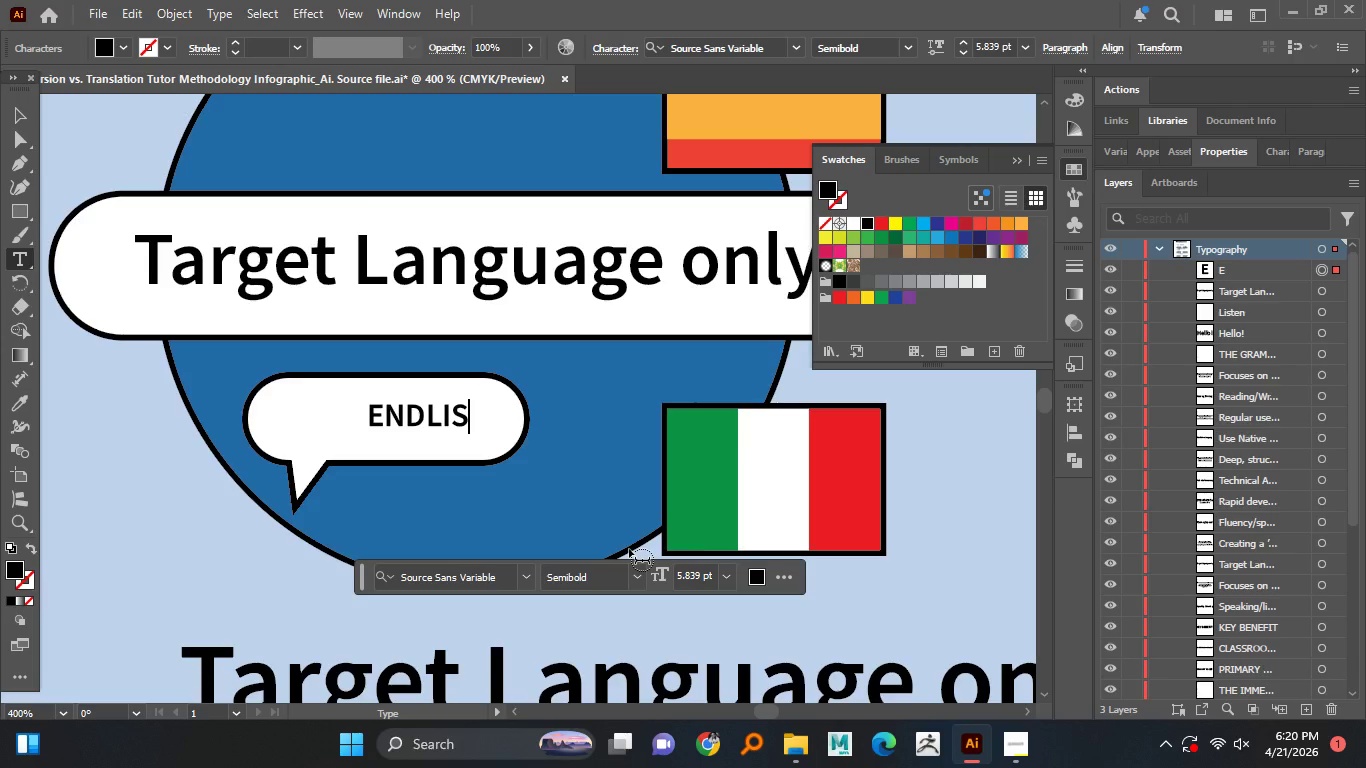 
key(Shift+H)
 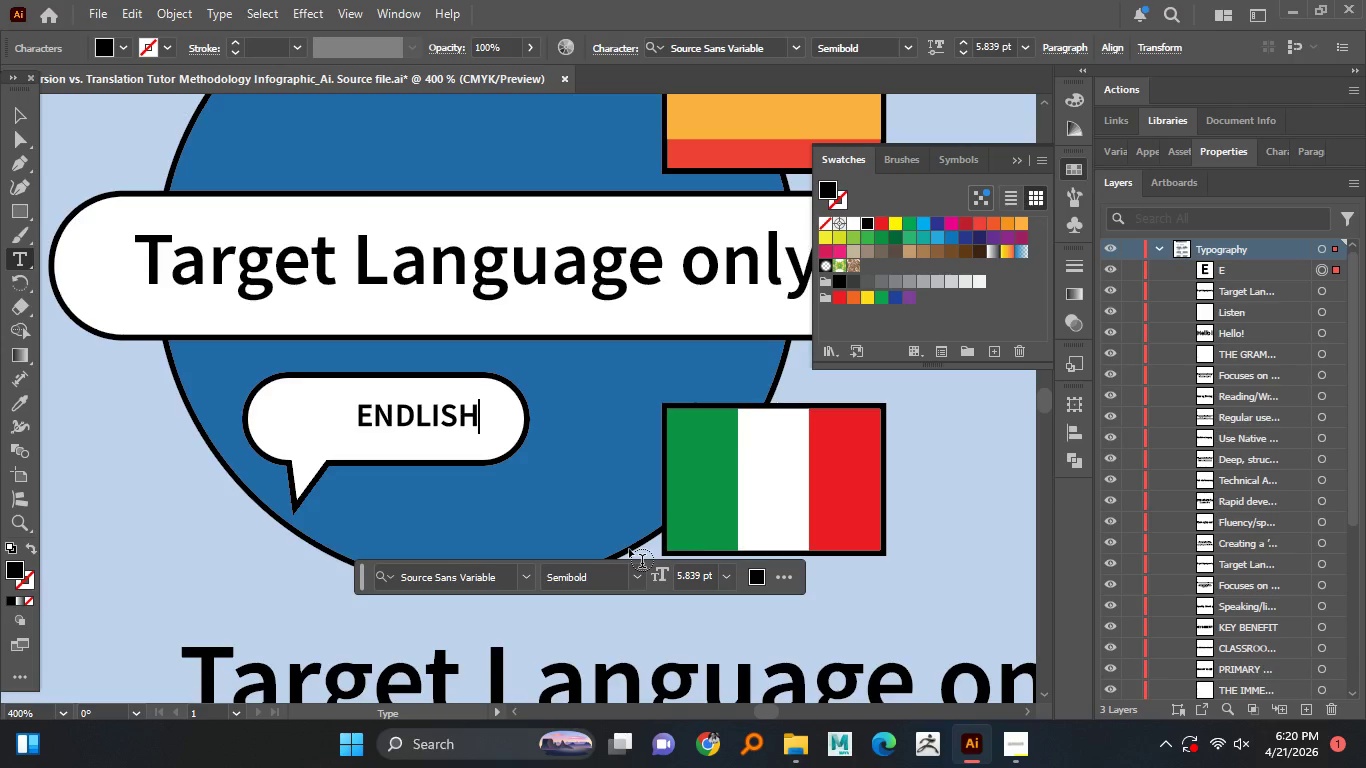 
key(ArrowLeft)
 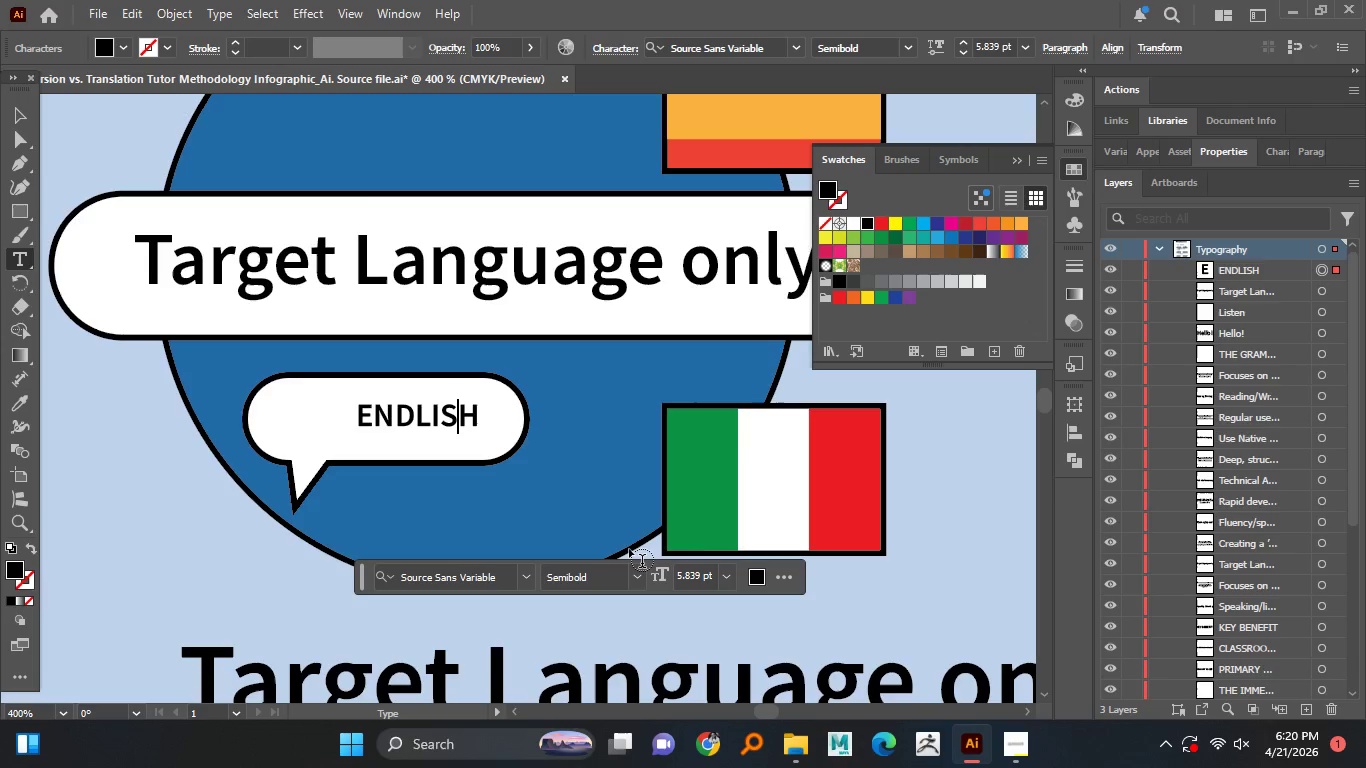 
key(ArrowLeft)
 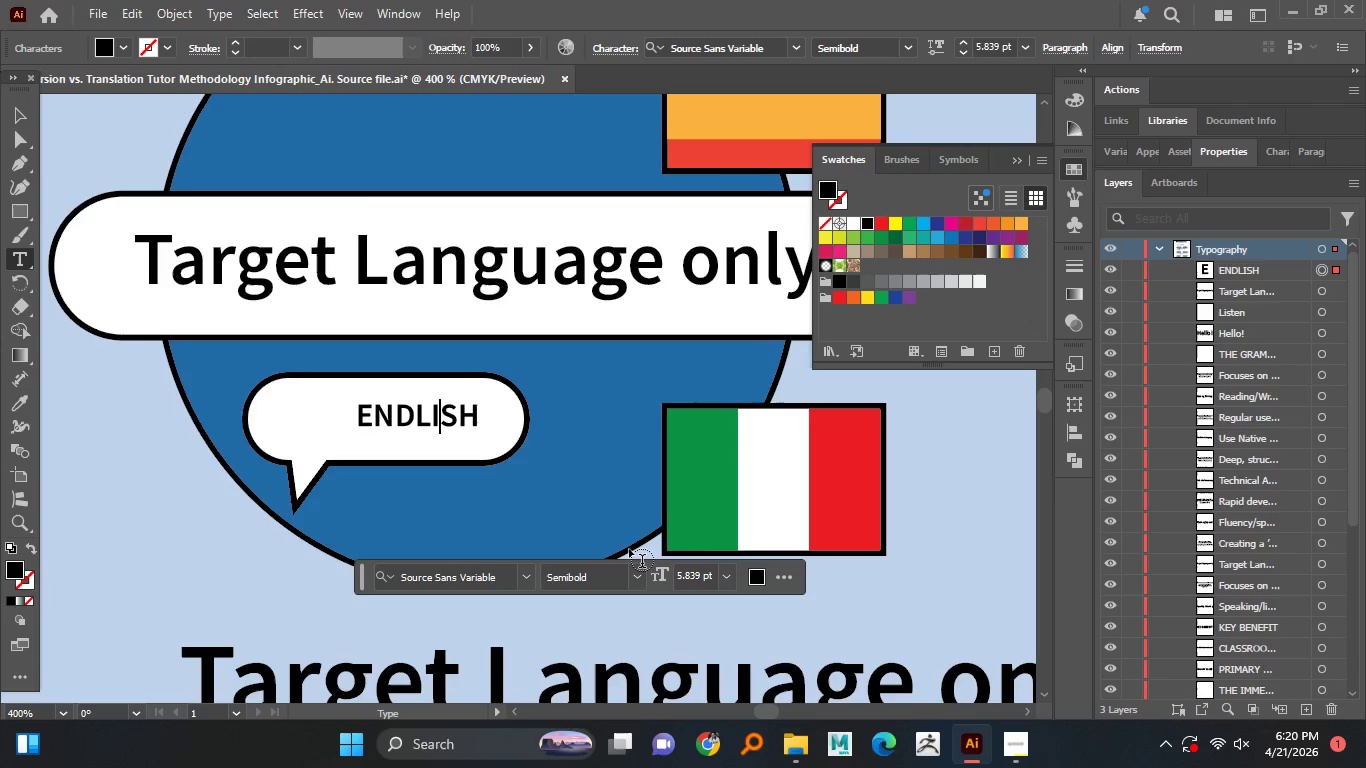 
key(ArrowLeft)
 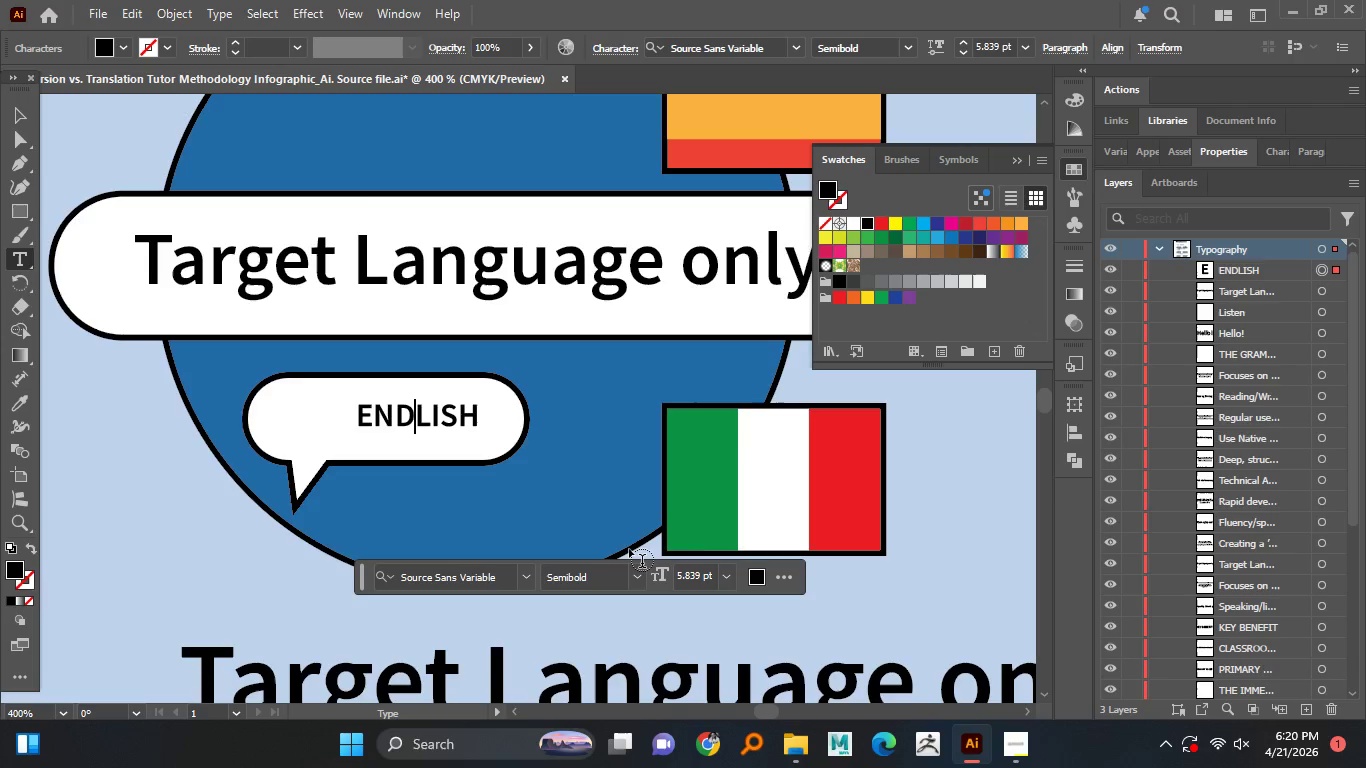 
key(ArrowLeft)
 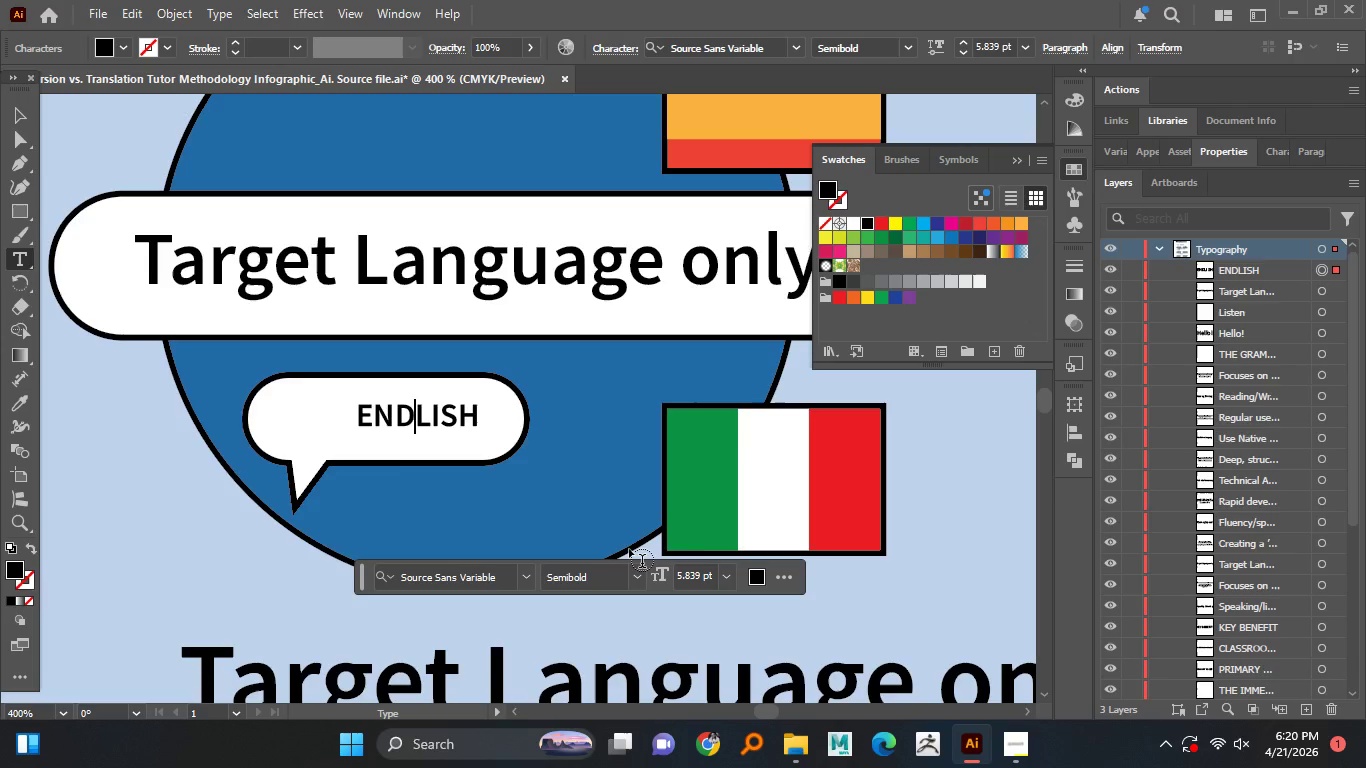 
key(Backspace)
 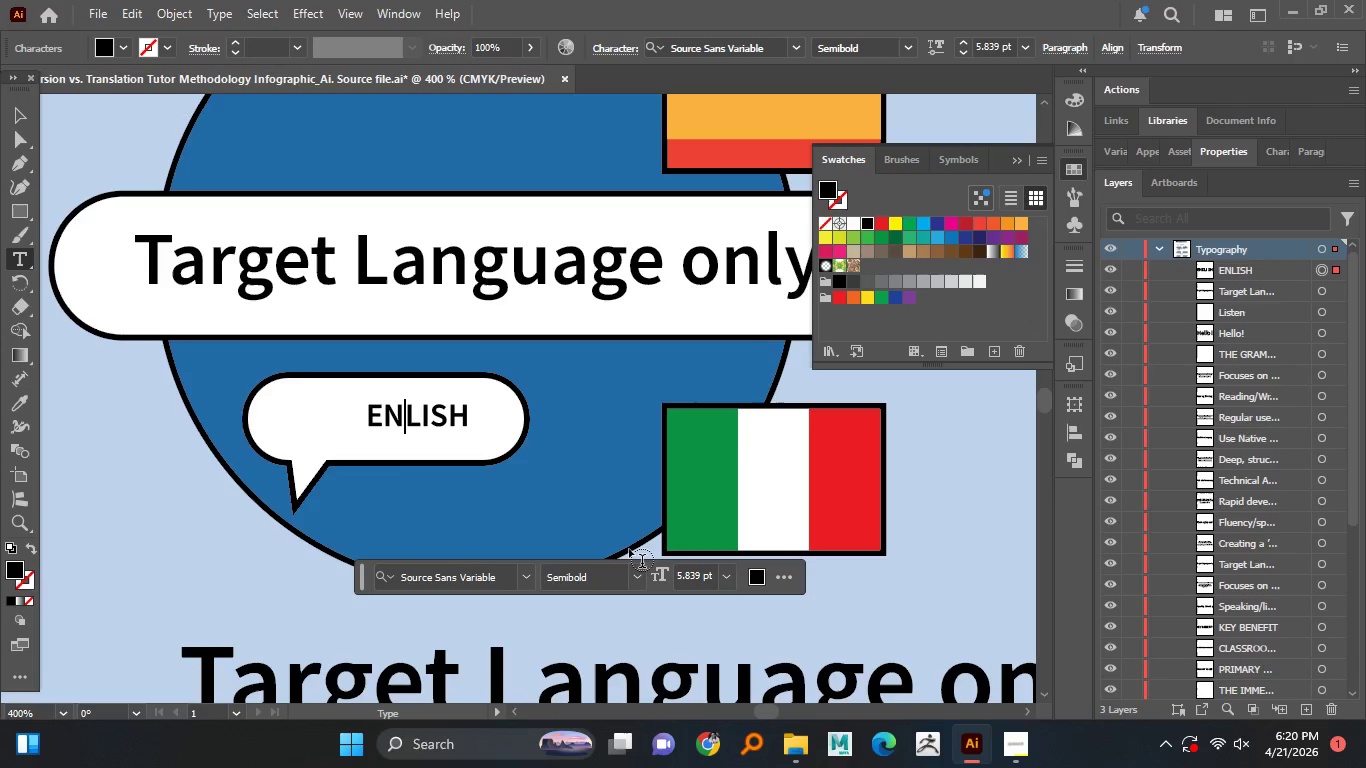 
key(Shift+G)
 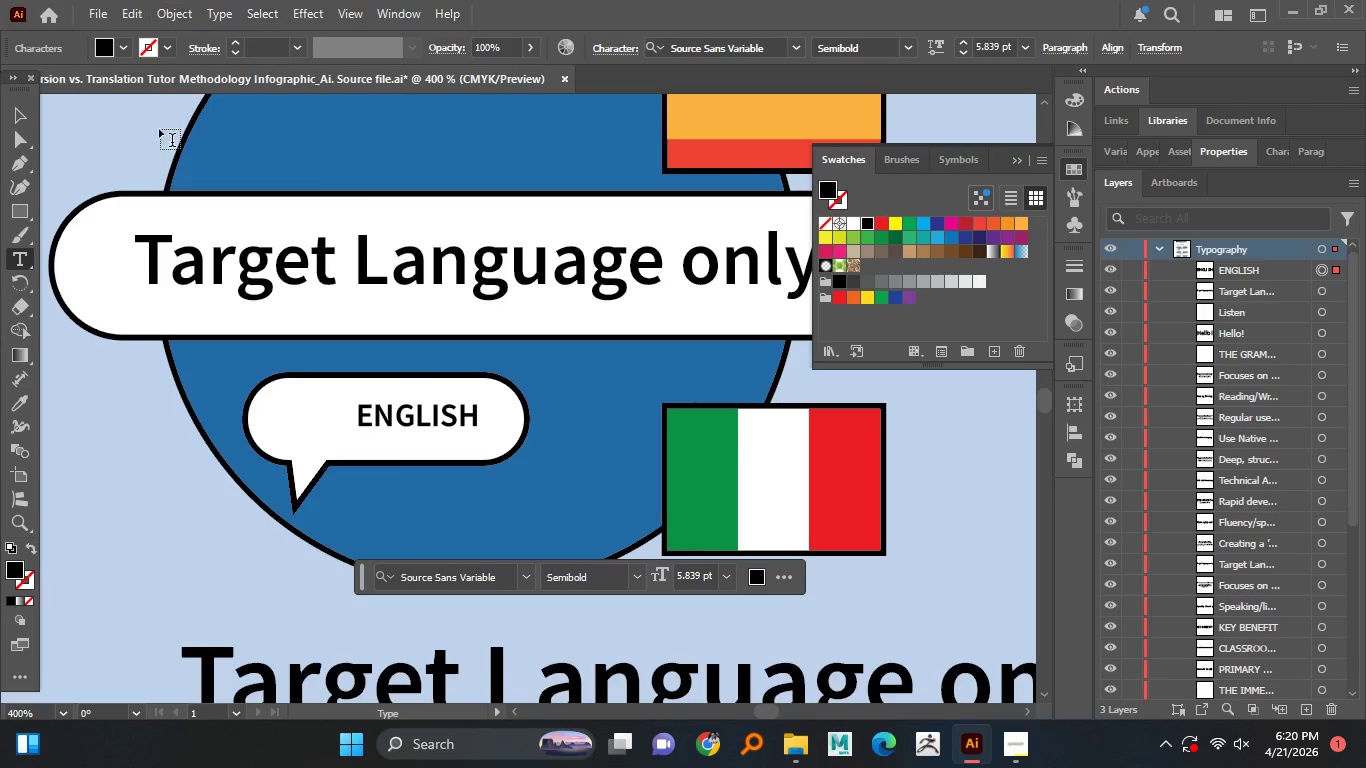 
left_click([33, 119])
 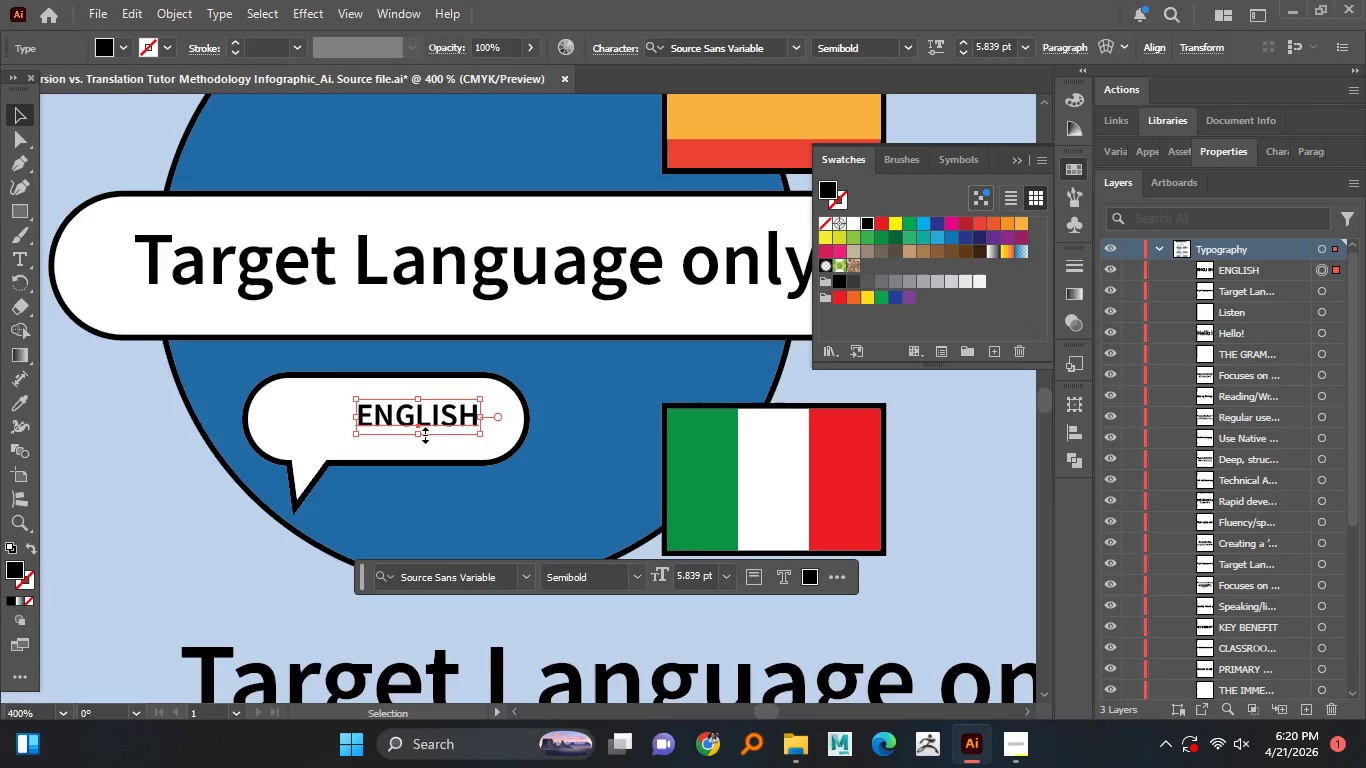 
left_click_drag(start_coordinate=[423, 433], to_coordinate=[430, 448])
 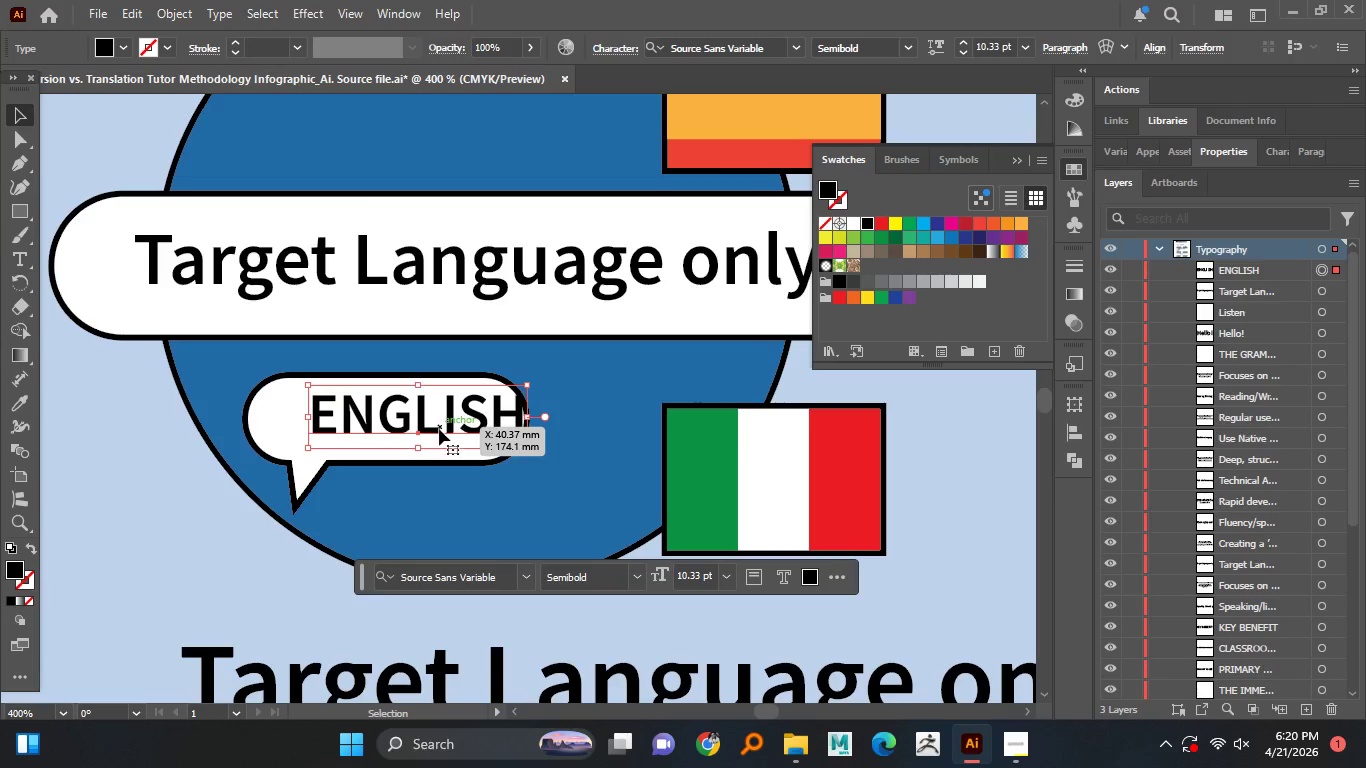 
hold_key(key=AltLeft, duration=1.97)
 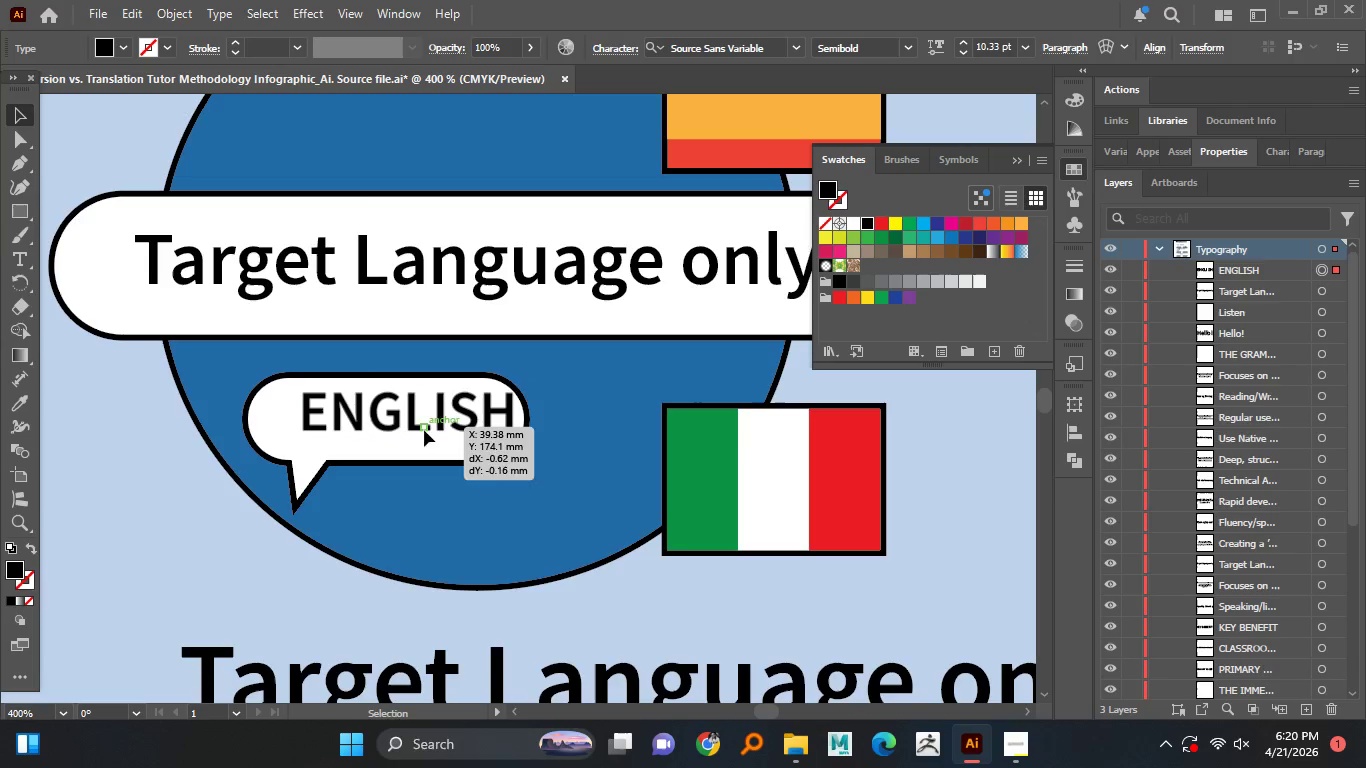 
hold_key(key=ShiftLeft, duration=1.51)
 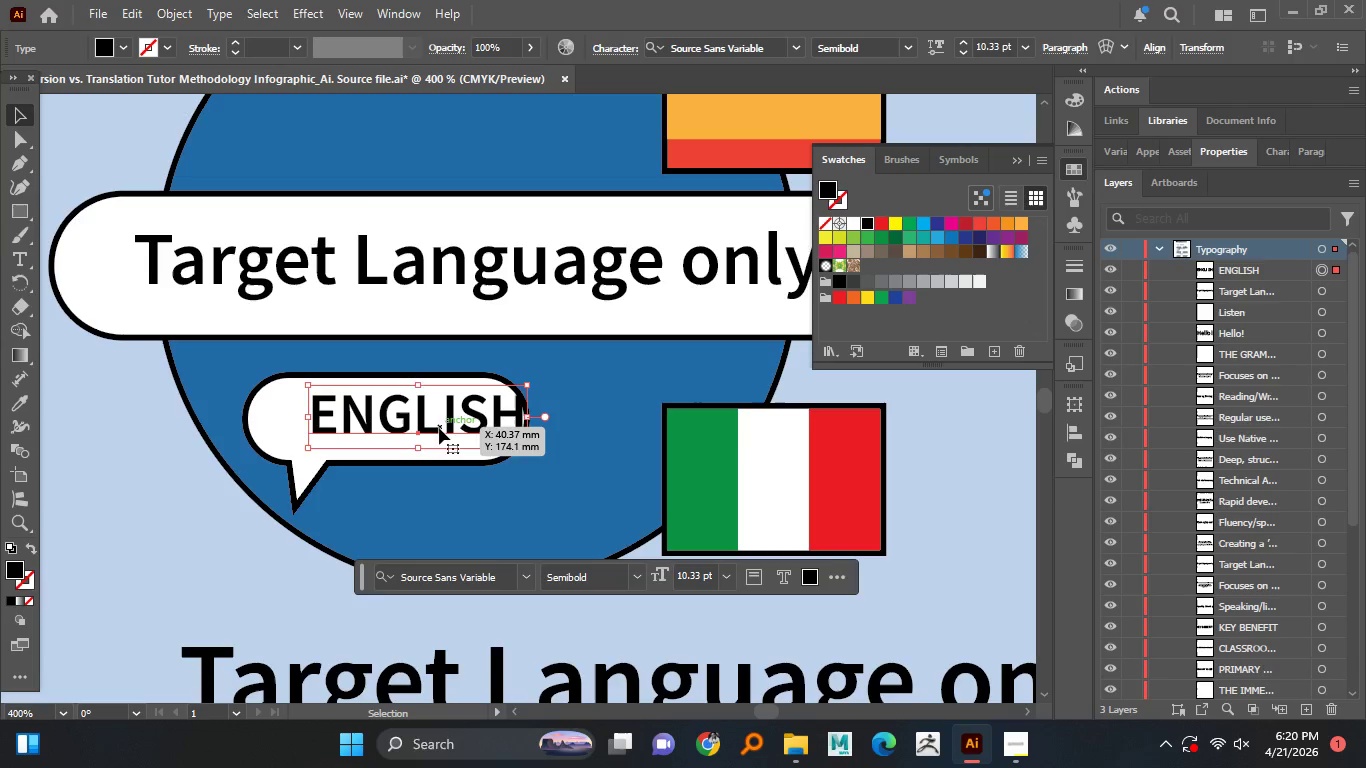 
left_click_drag(start_coordinate=[434, 430], to_coordinate=[404, 433])
 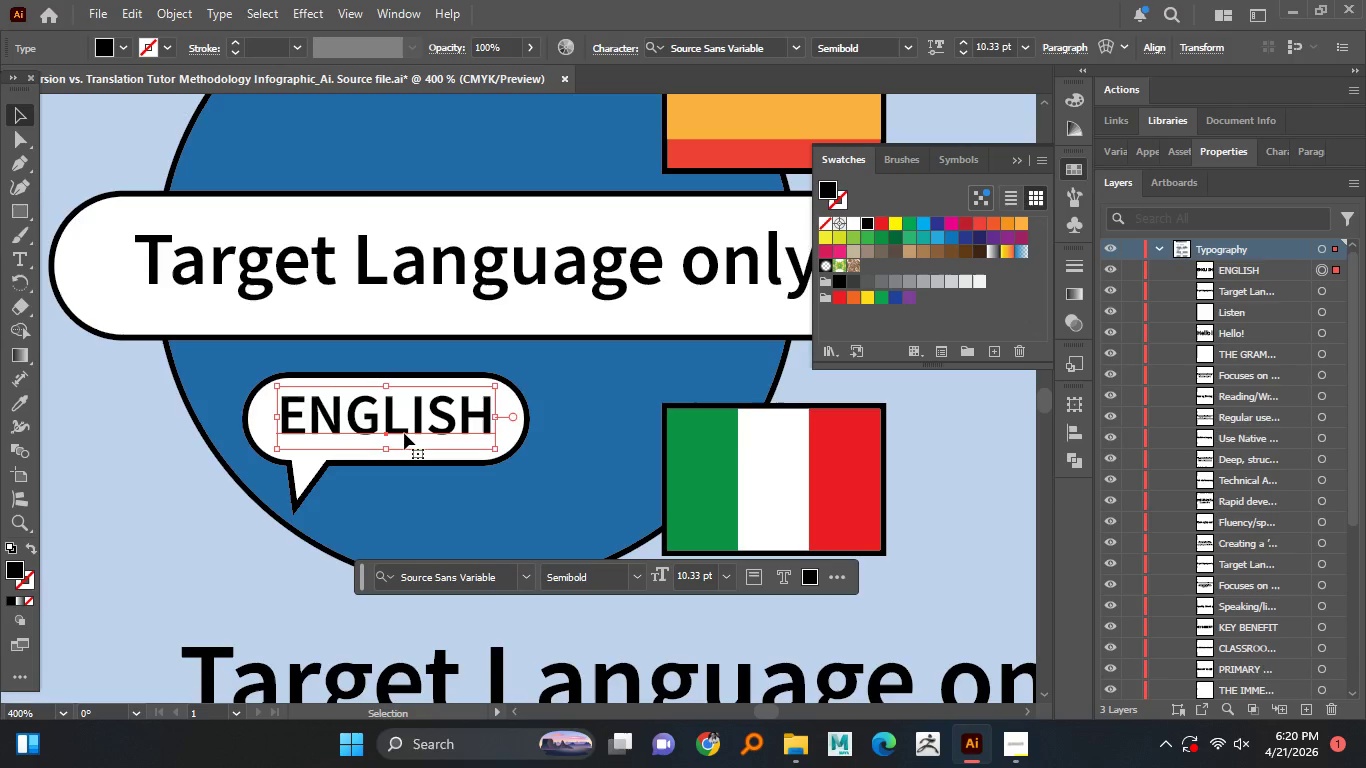 
double_click([404, 434])
 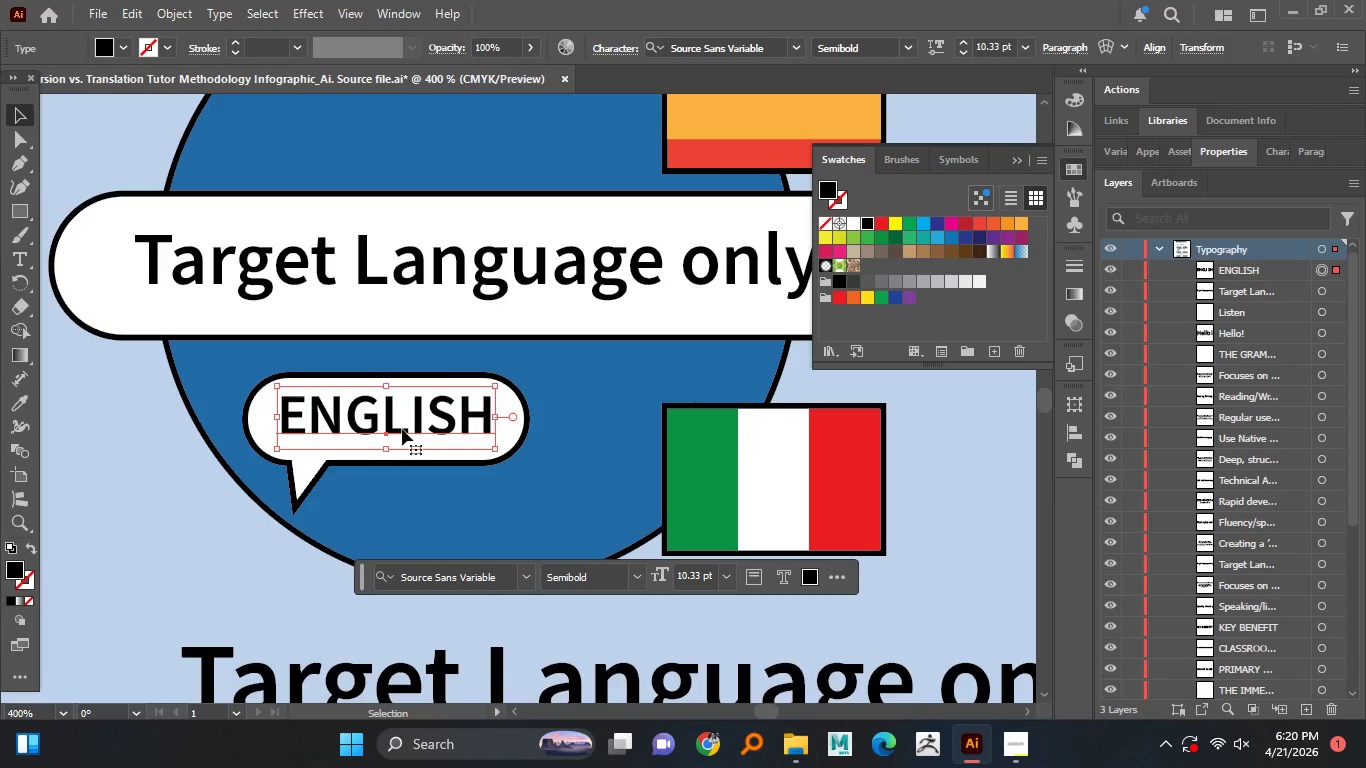 
key(ArrowDown)
 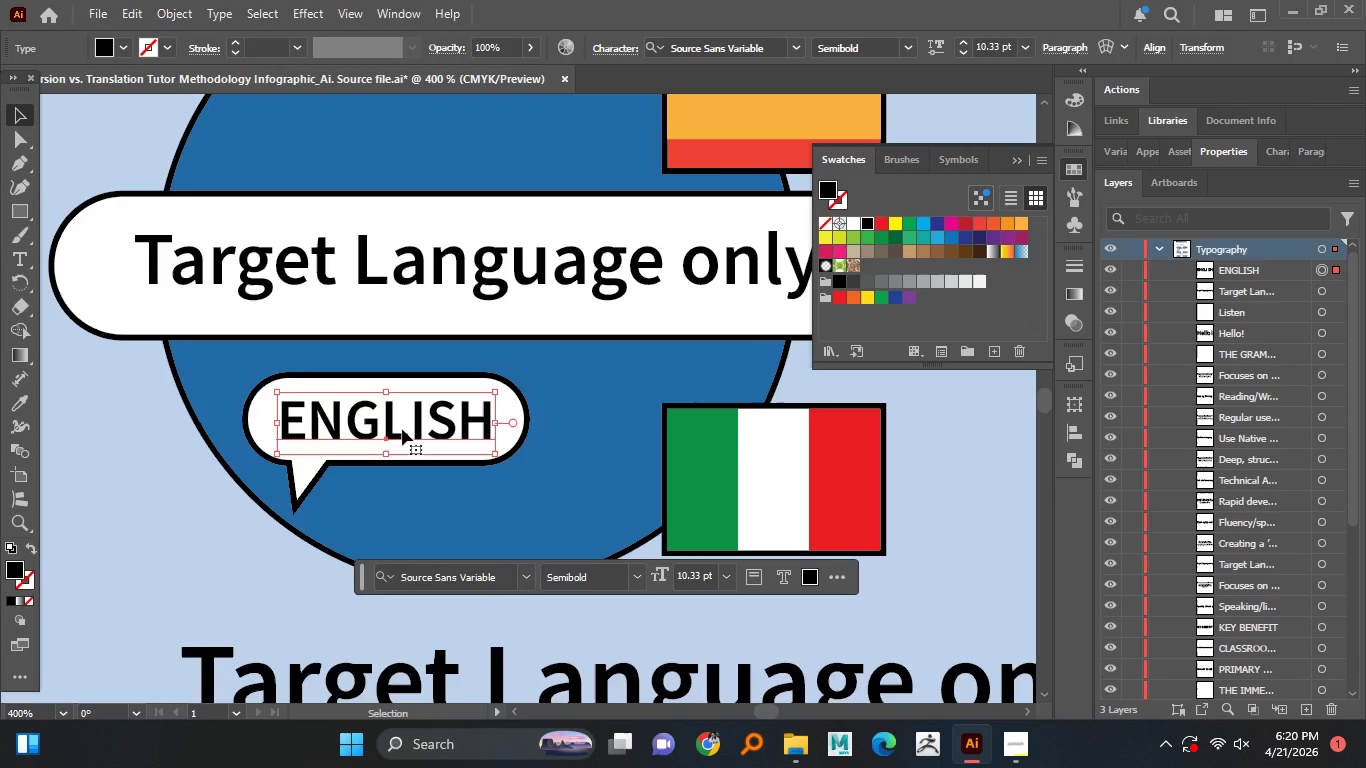 
wait(12.34)
 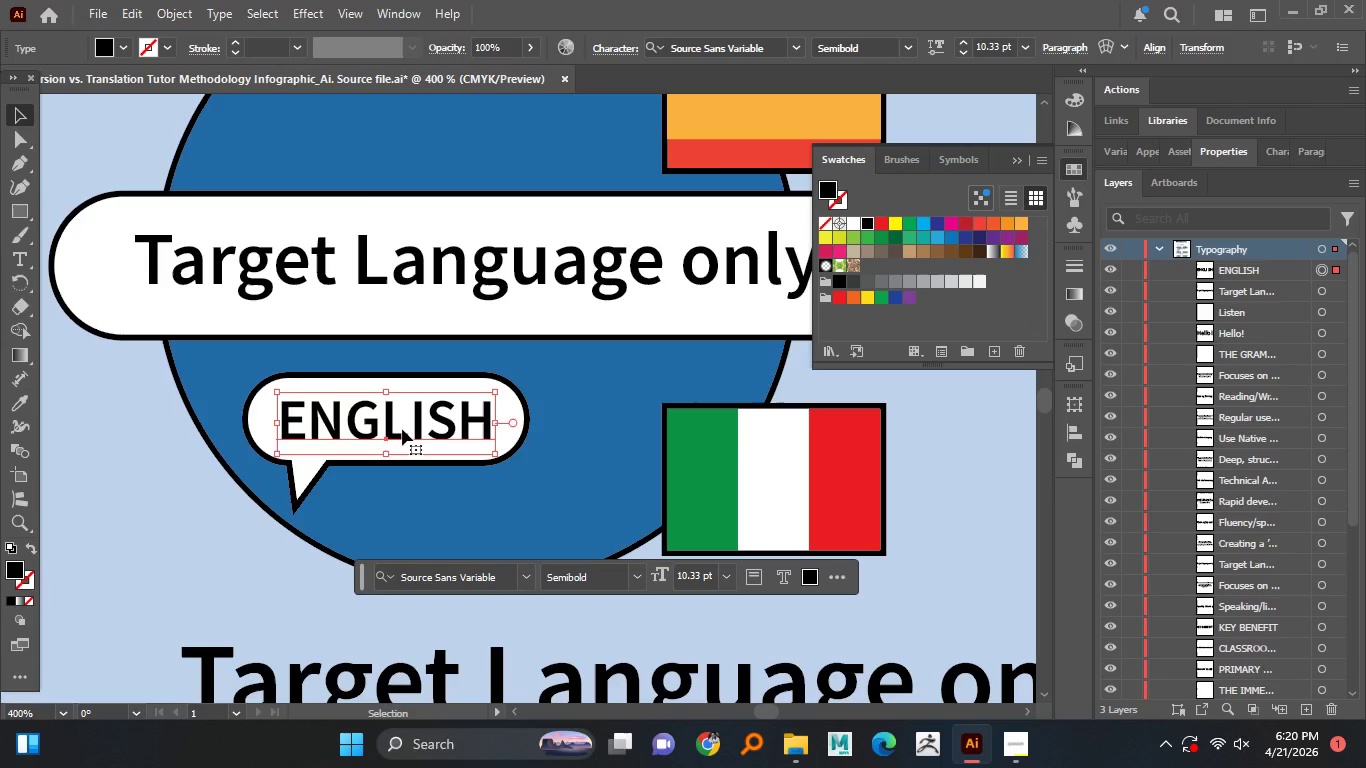 
left_click([373, 270])
 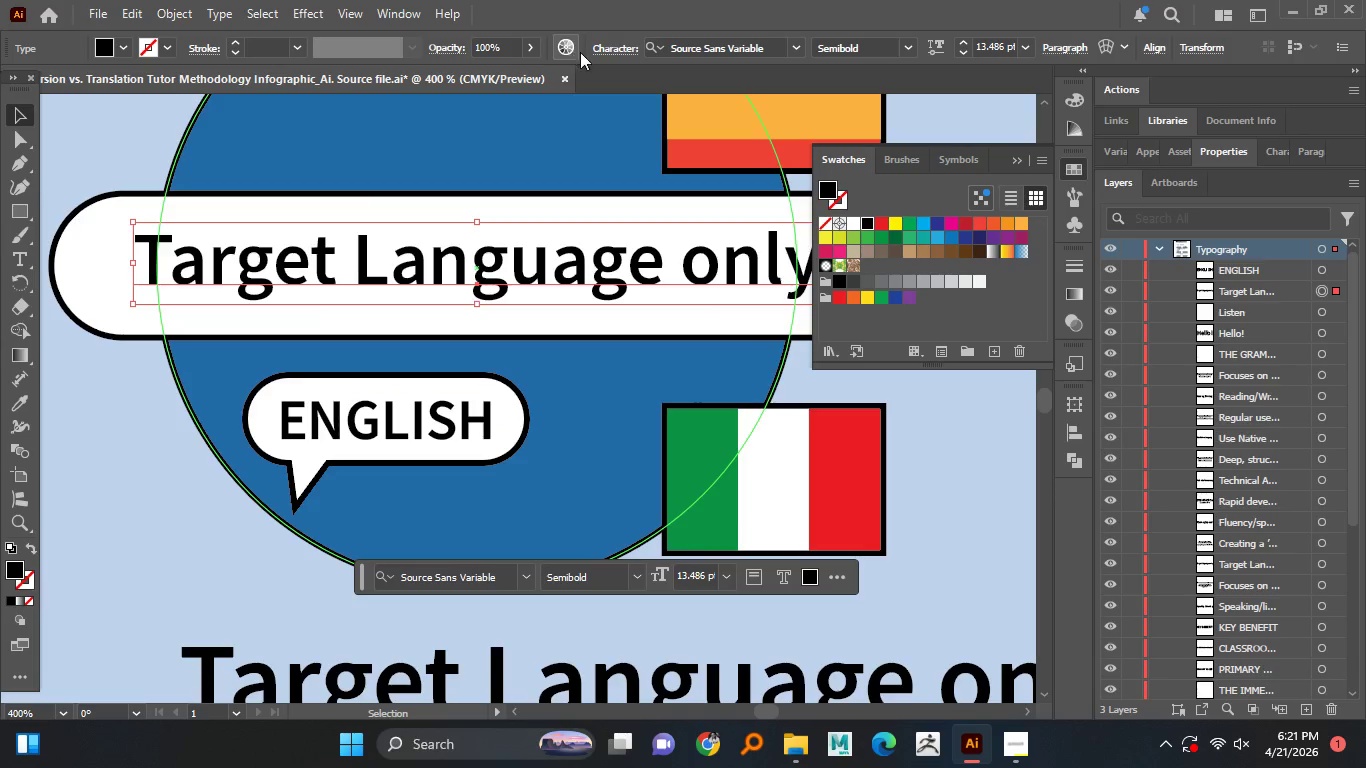 
left_click([610, 44])
 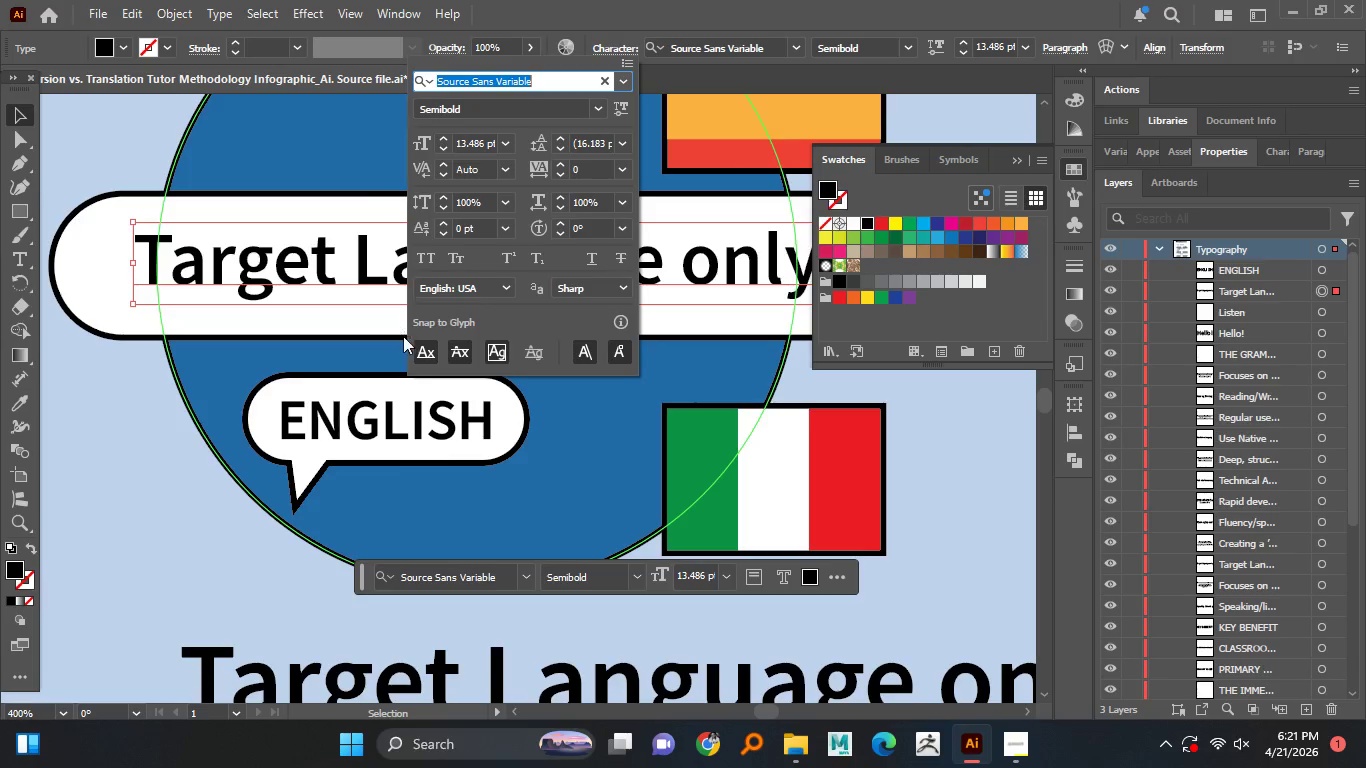 
left_click([432, 257])
 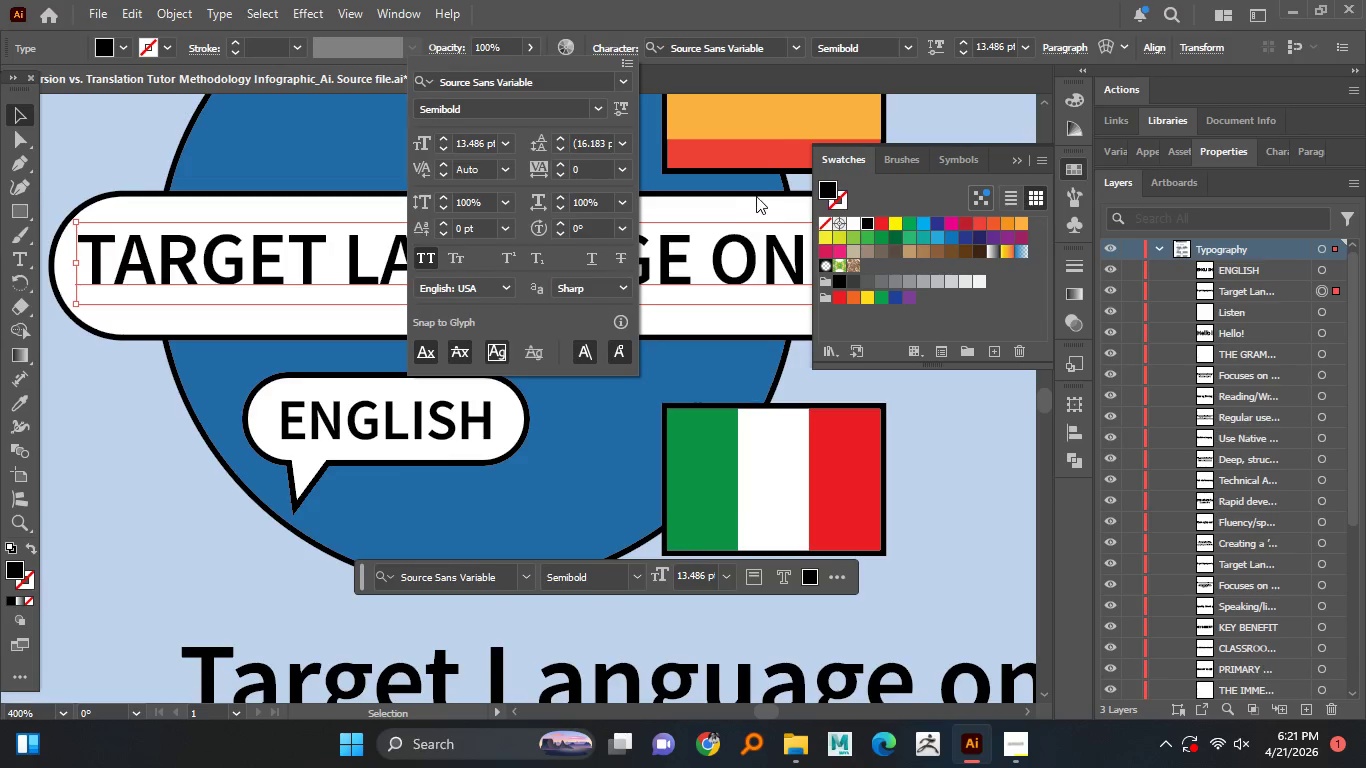 
left_click([708, 246])
 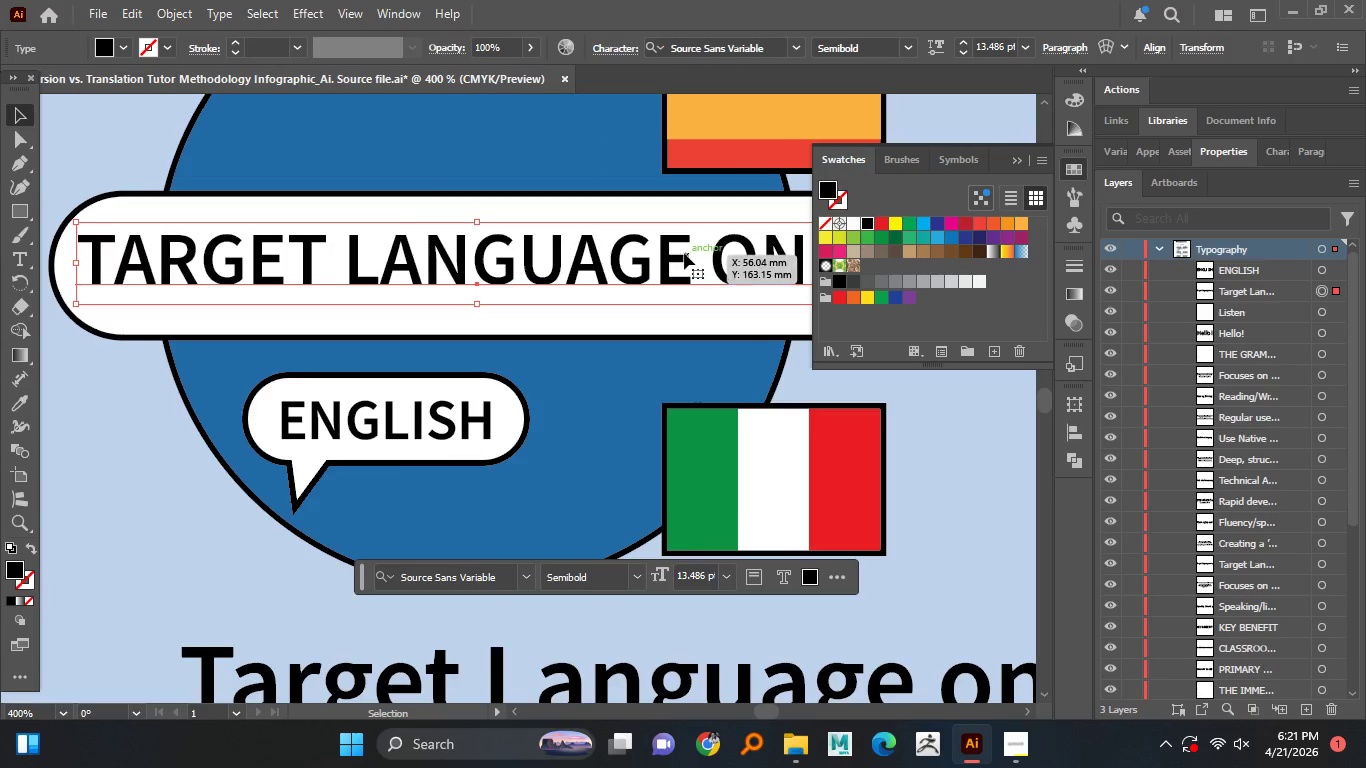 
hold_key(key=AltLeft, duration=3.05)
hold_key(key=ShiftLeft, duration=1.52)
left_click_drag(start_coordinate=[76, 219], to_coordinate=[92, 223])
 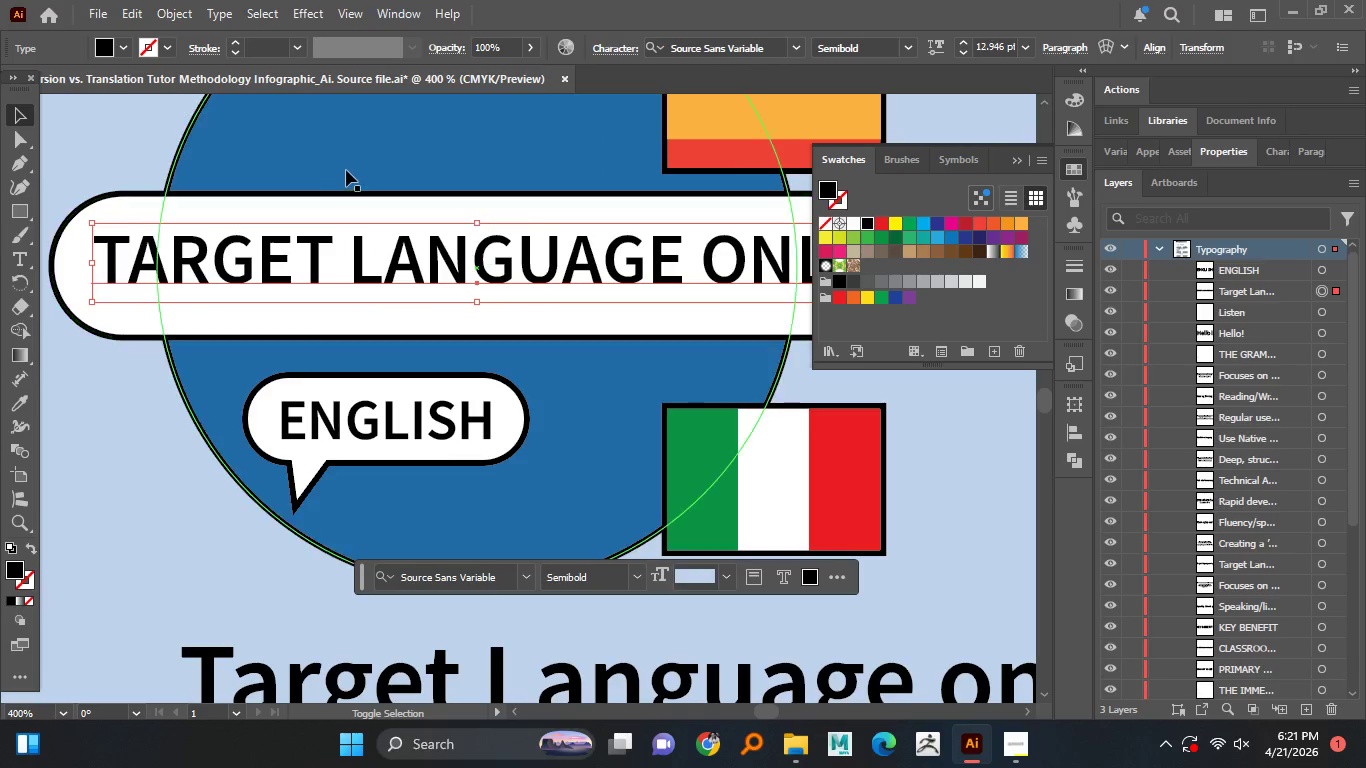 
hold_key(key=ShiftLeft, duration=1.0)
 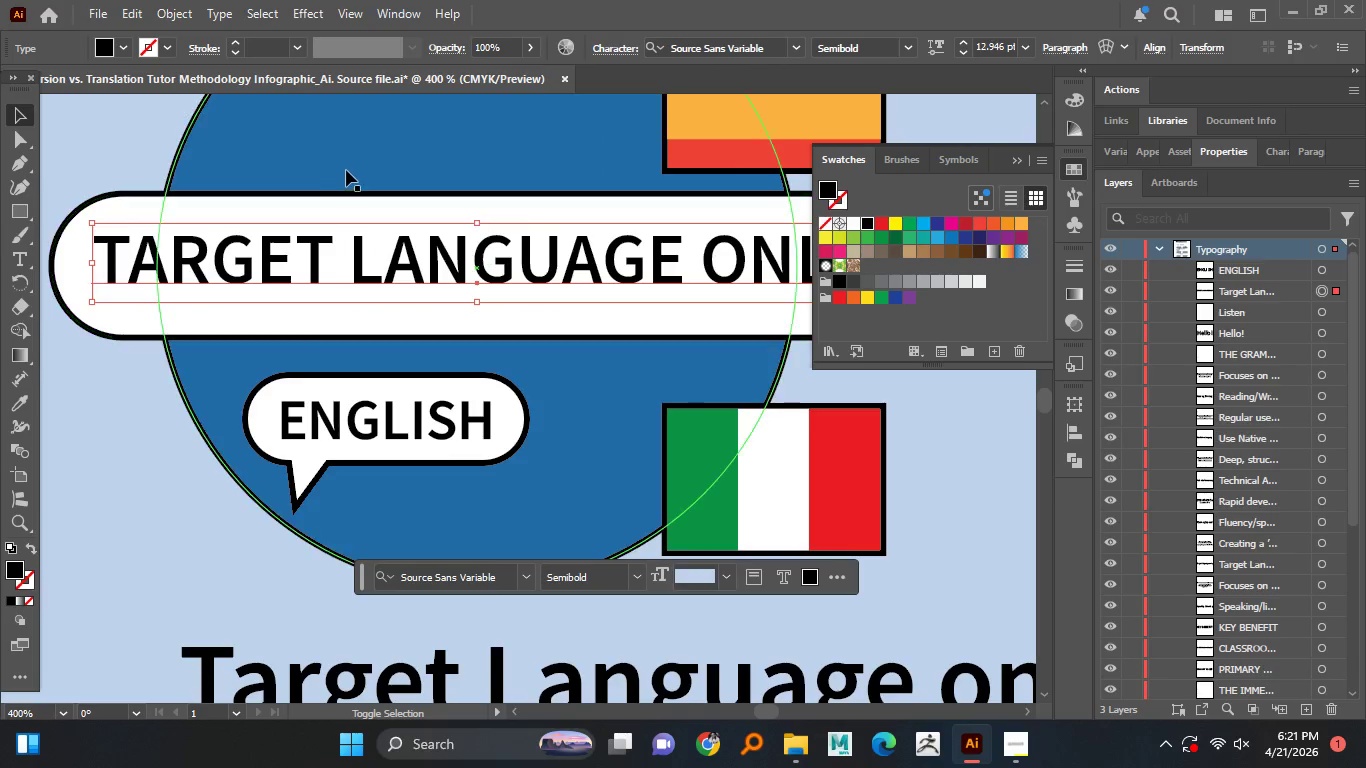 
left_click([346, 170])
 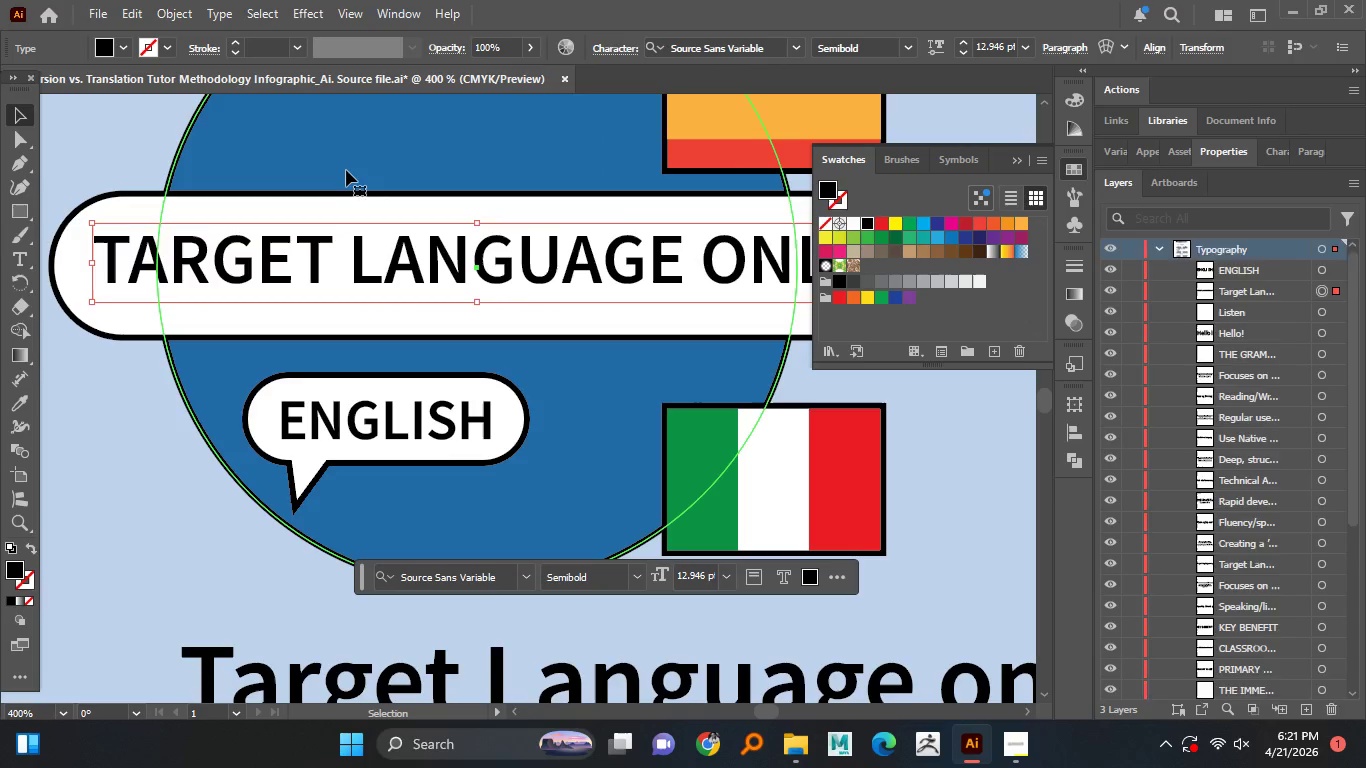 
hold_key(key=AltLeft, duration=1.51)
scroll: coordinate [327, 183], scroll_direction: down, amount: 2.0
 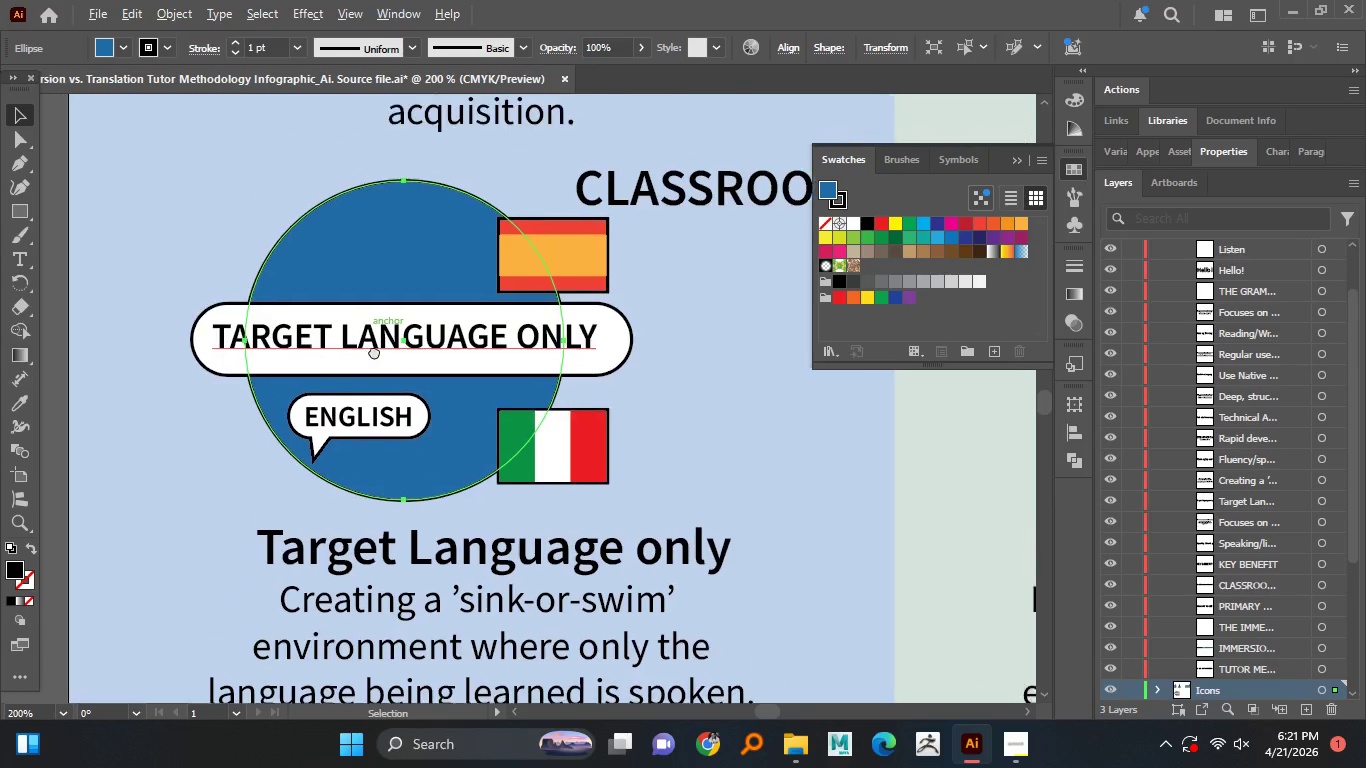 
key(Alt+AltLeft)
 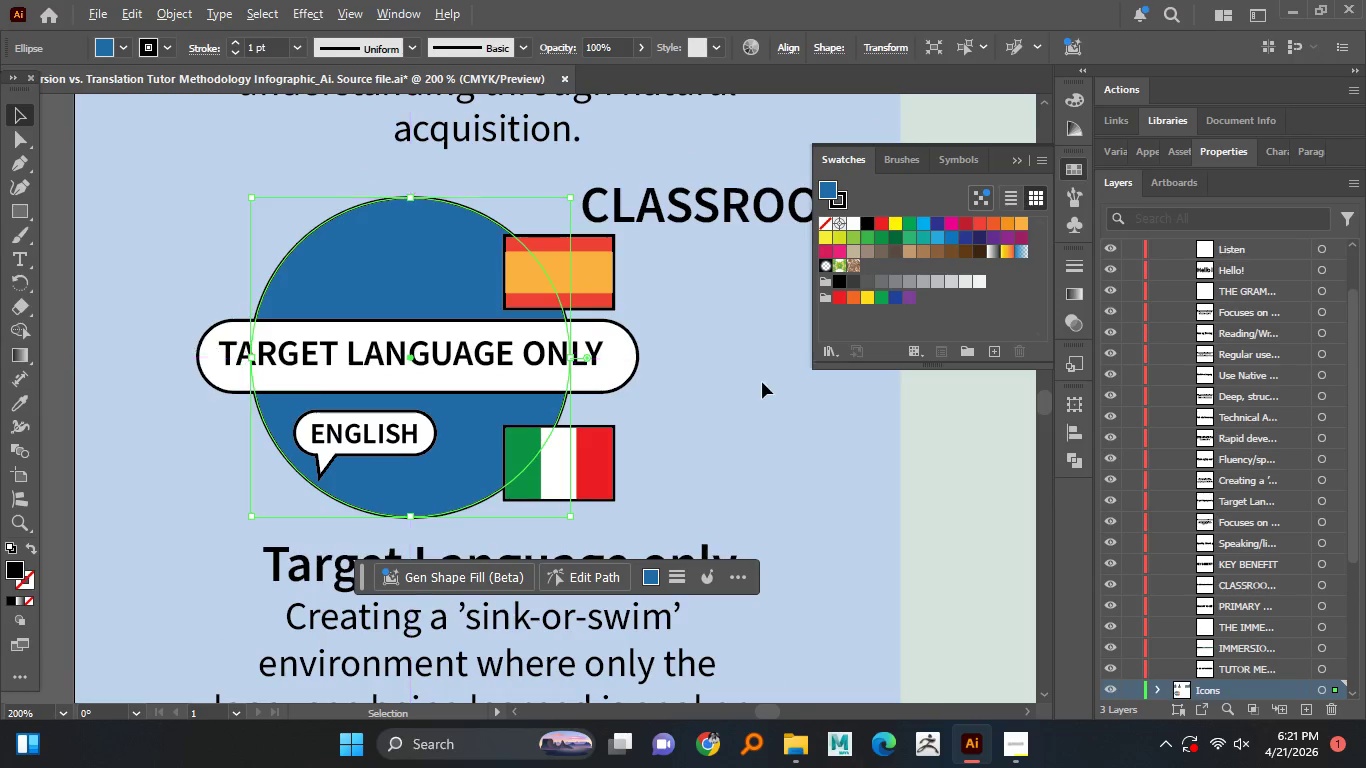 
key(Alt+AltLeft)
 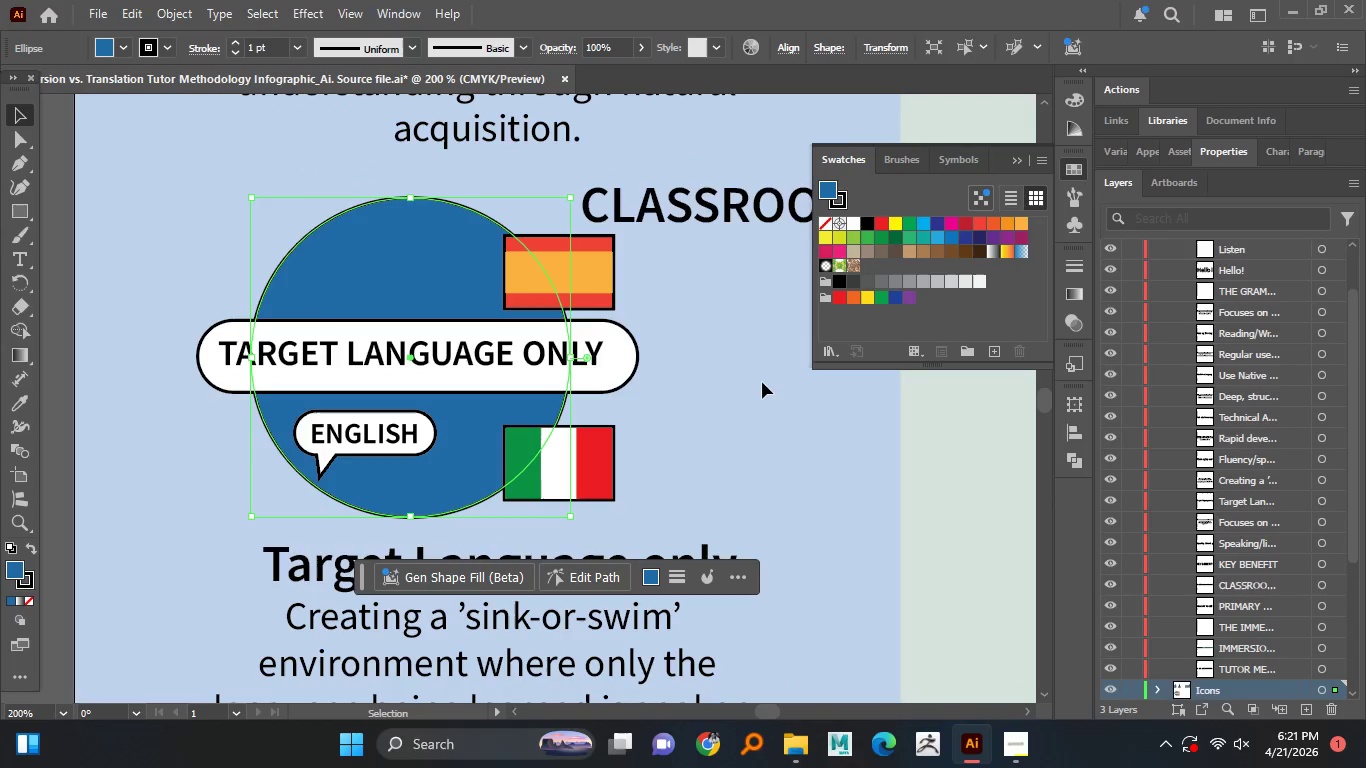 
left_click([762, 382])
 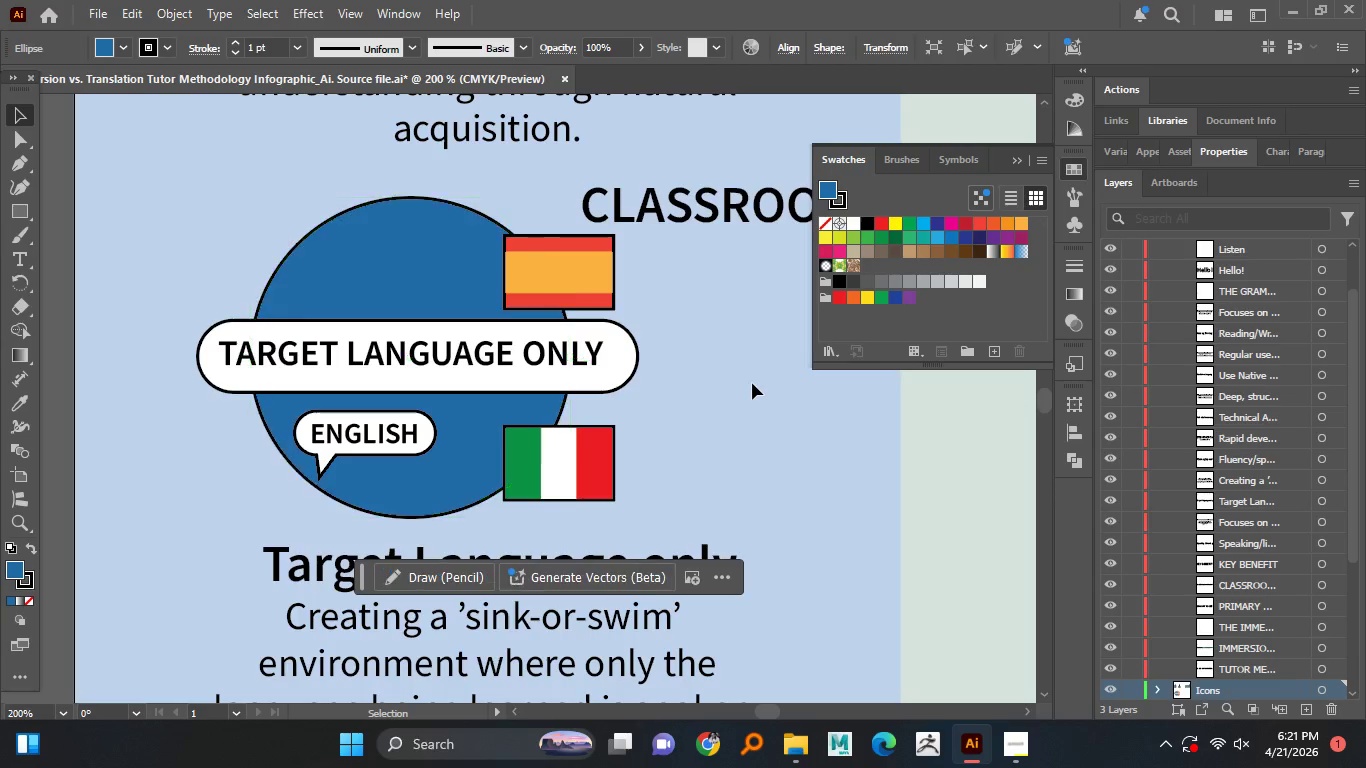 
hold_key(key=AltLeft, duration=0.78)
 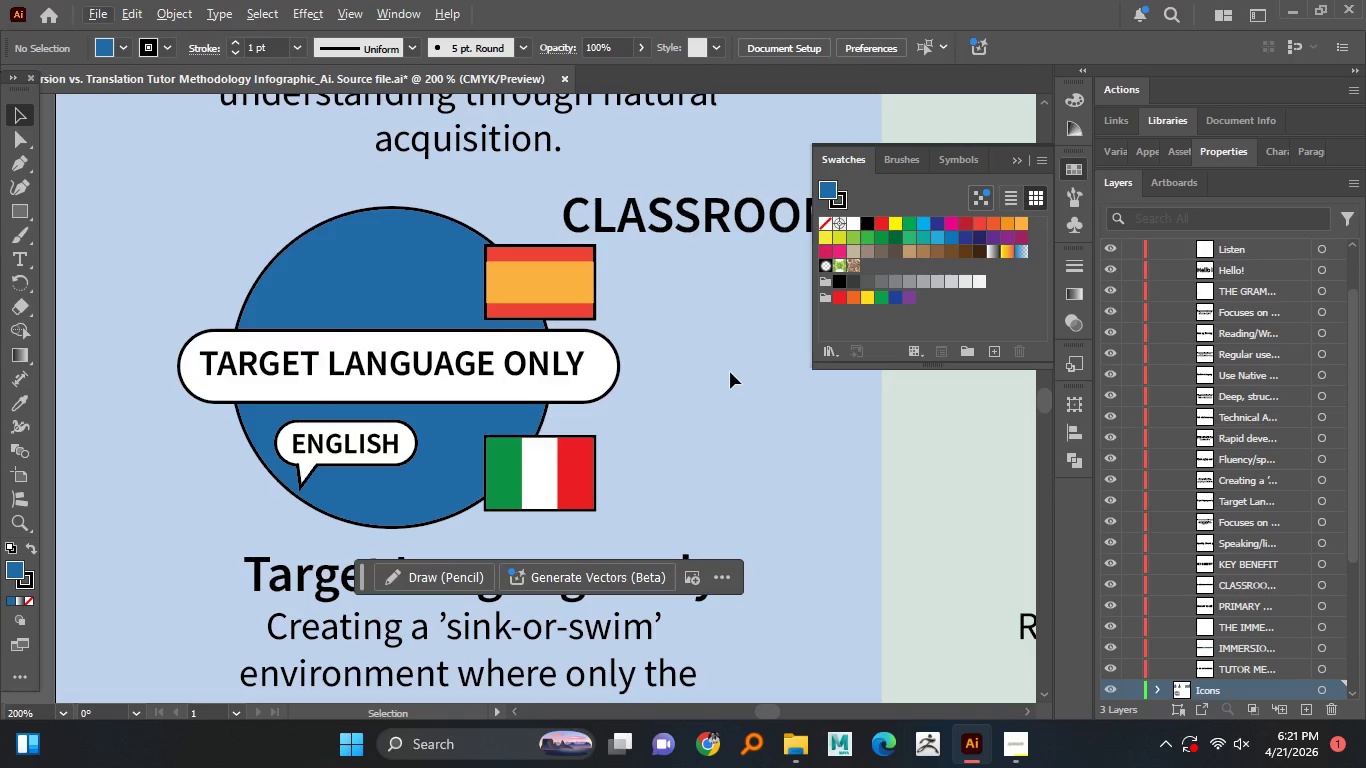 
wait(5.11)
 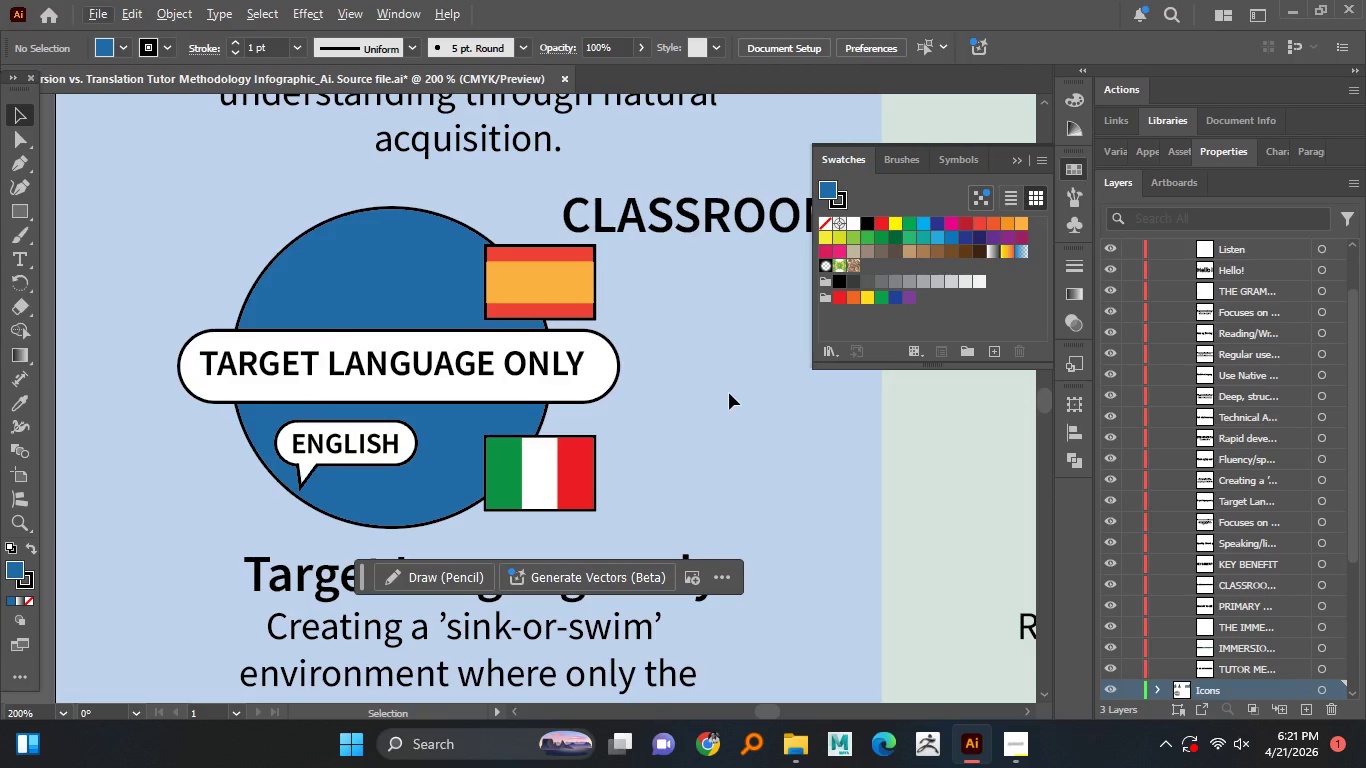 
hold_key(key=AltLeft, duration=7.84)
scroll: coordinate [517, 245], scroll_direction: up, amount: 1.0
 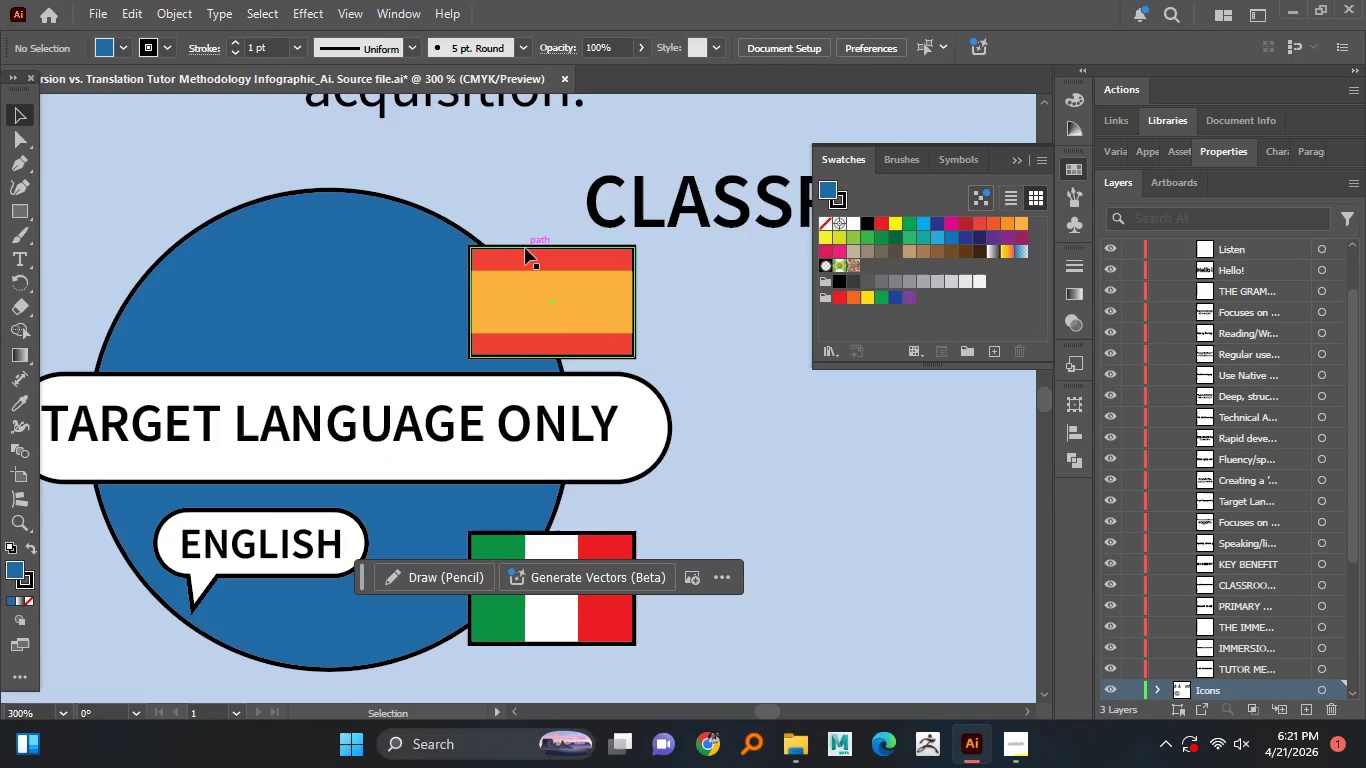 
left_click_drag(start_coordinate=[525, 248], to_coordinate=[132, 256])
 